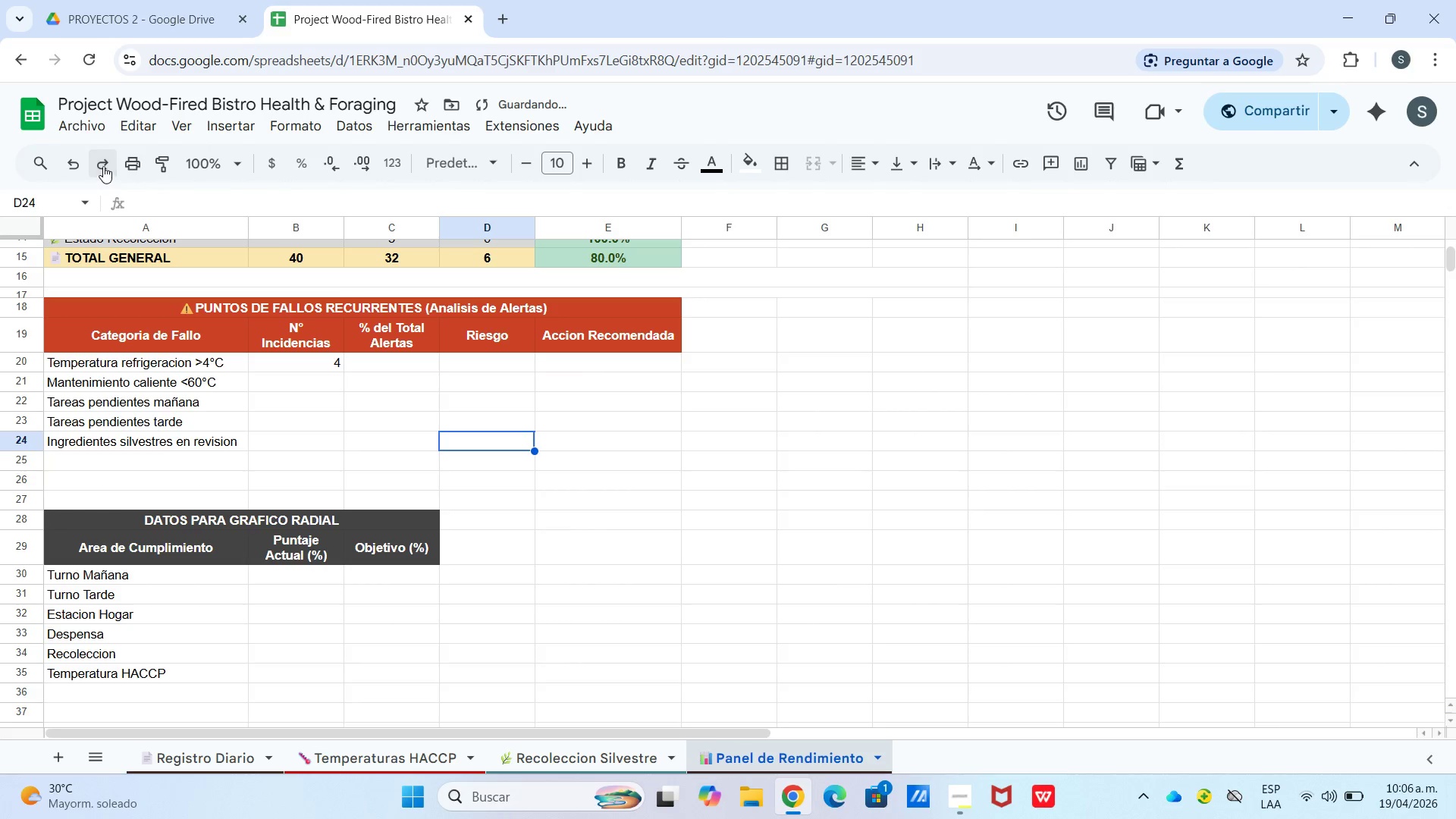 
triple_click([103, 168])
 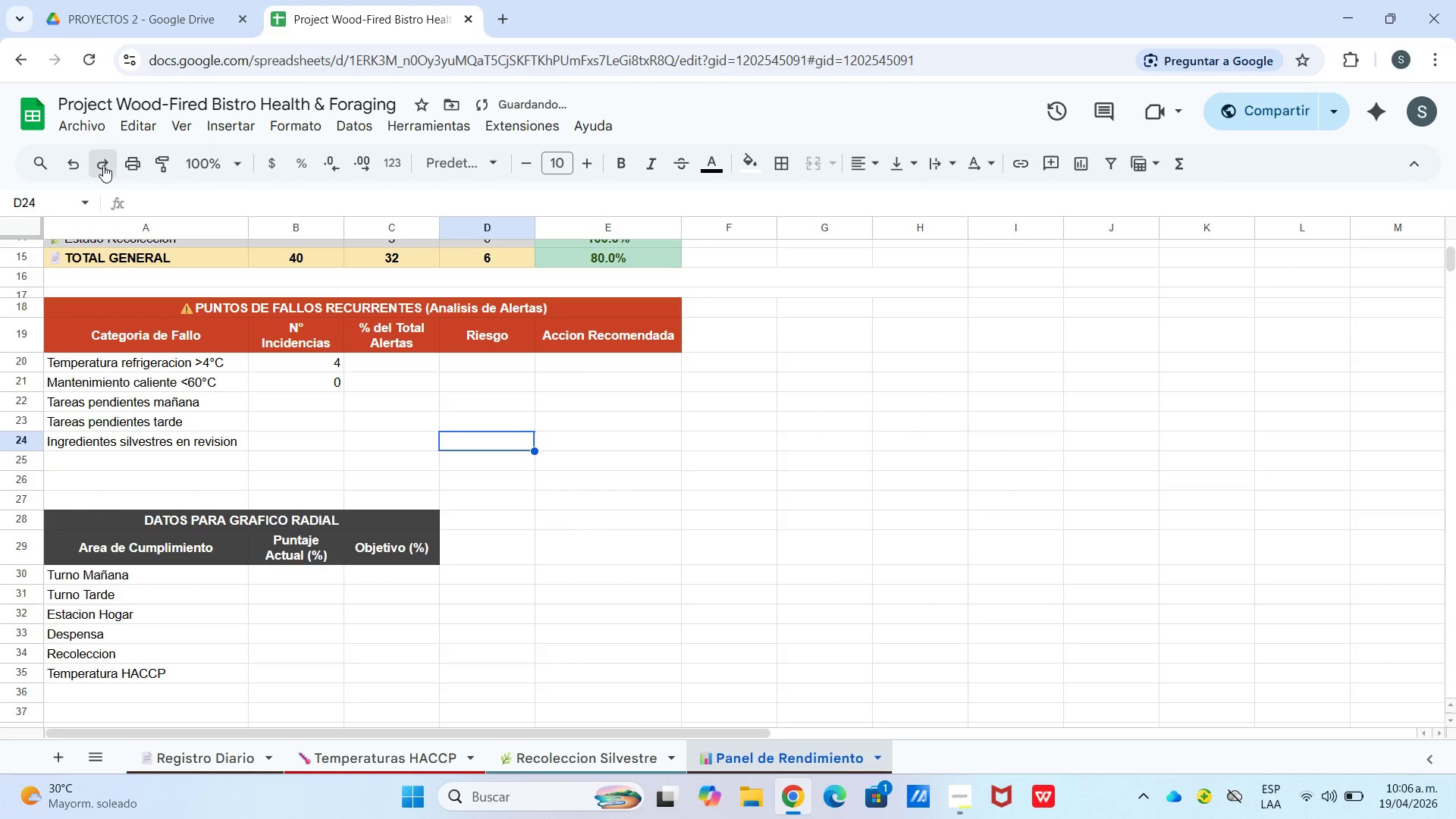 
triple_click([103, 166])
 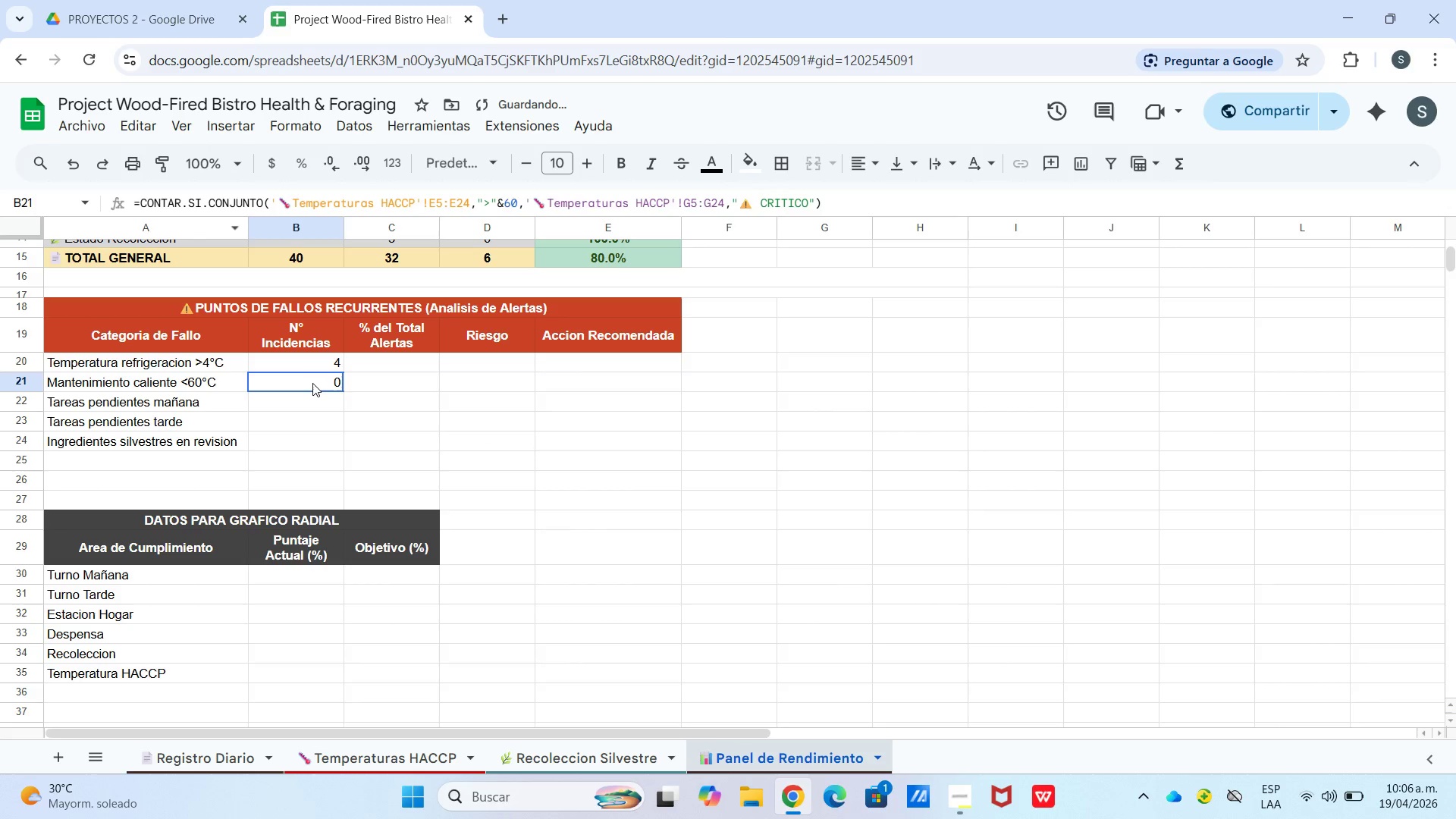 
double_click([312, 383])
 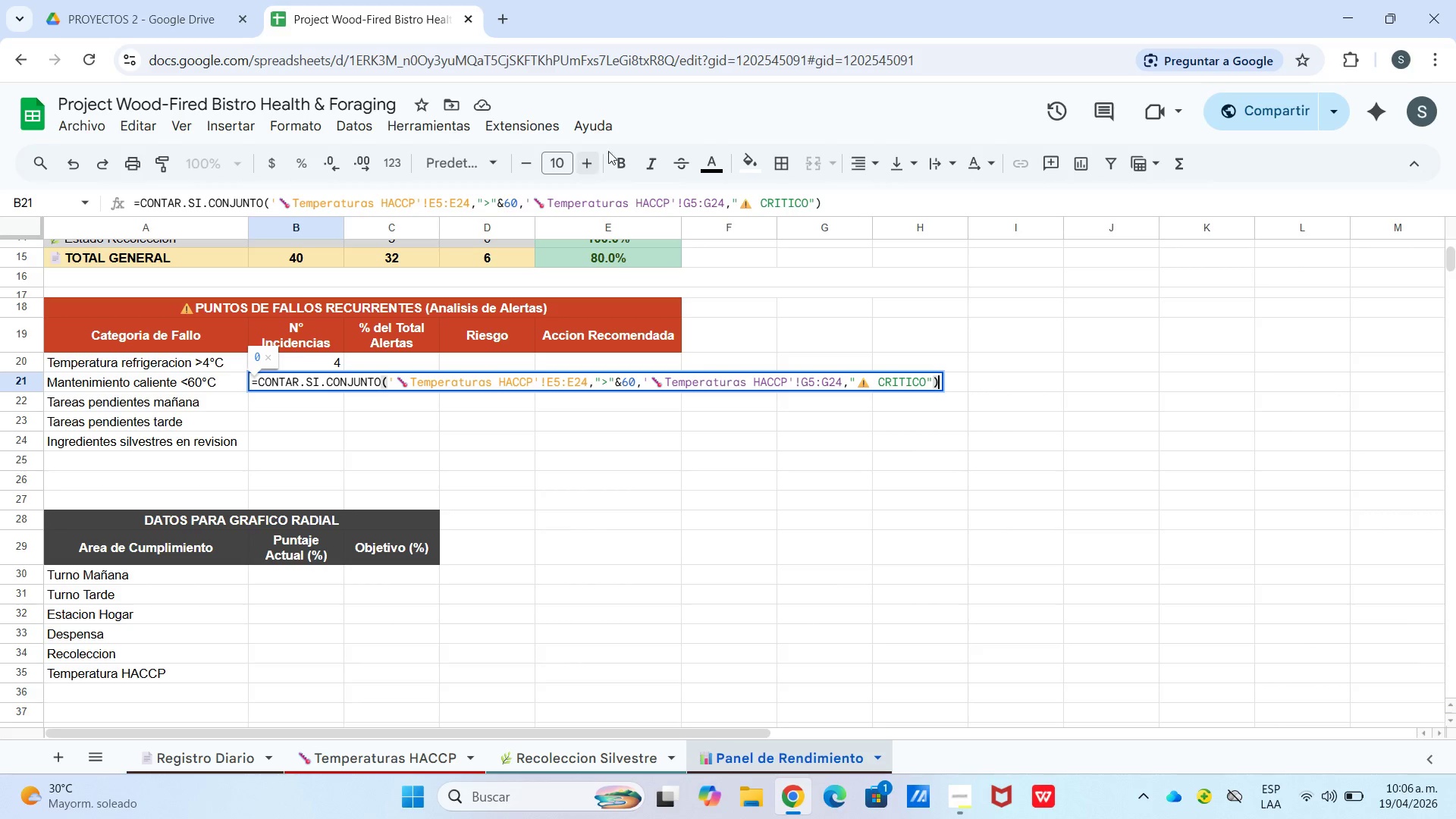 
wait(7.0)
 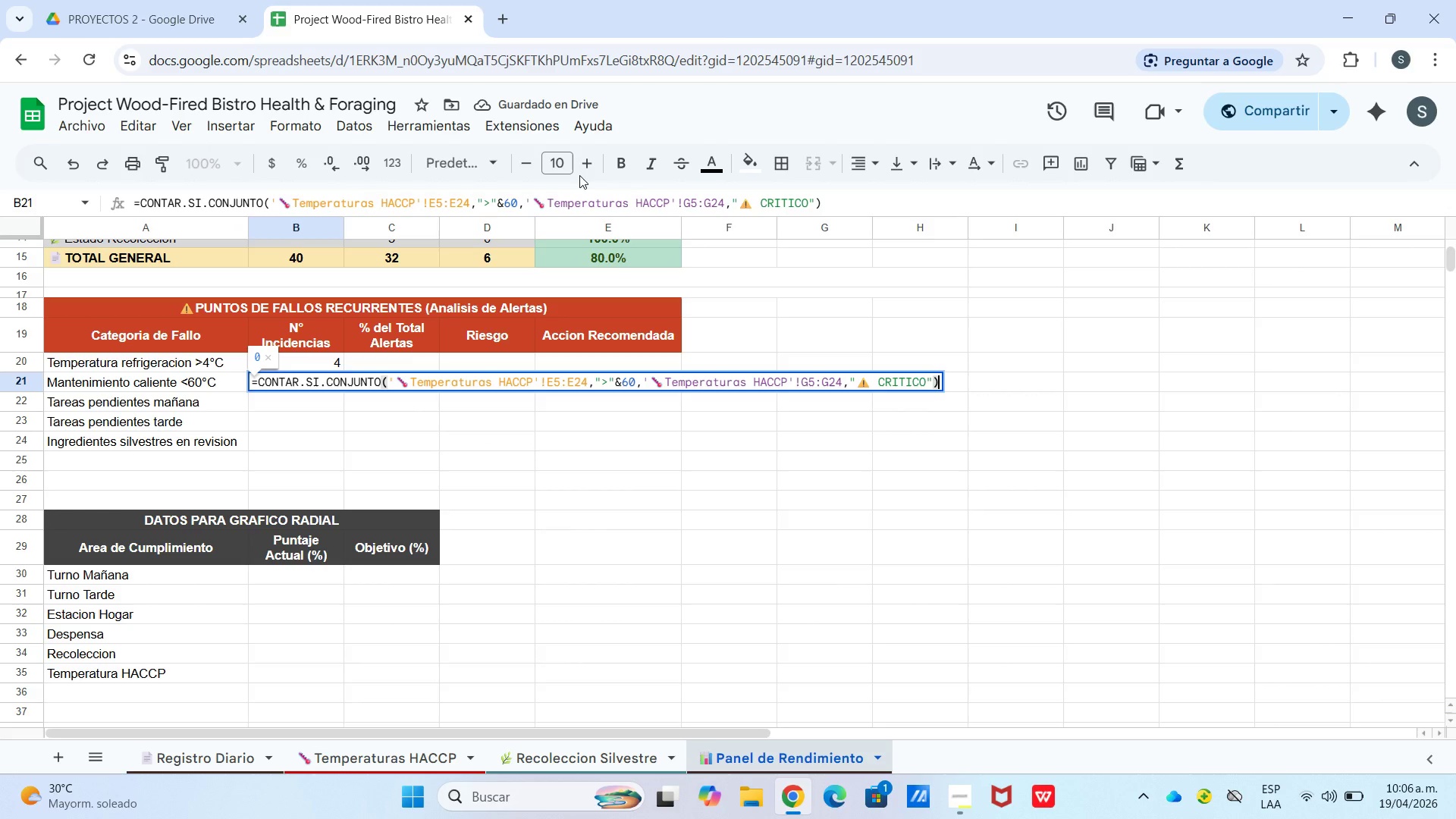 
left_click_drag(start_coordinate=[687, 201], to_coordinate=[682, 201])
 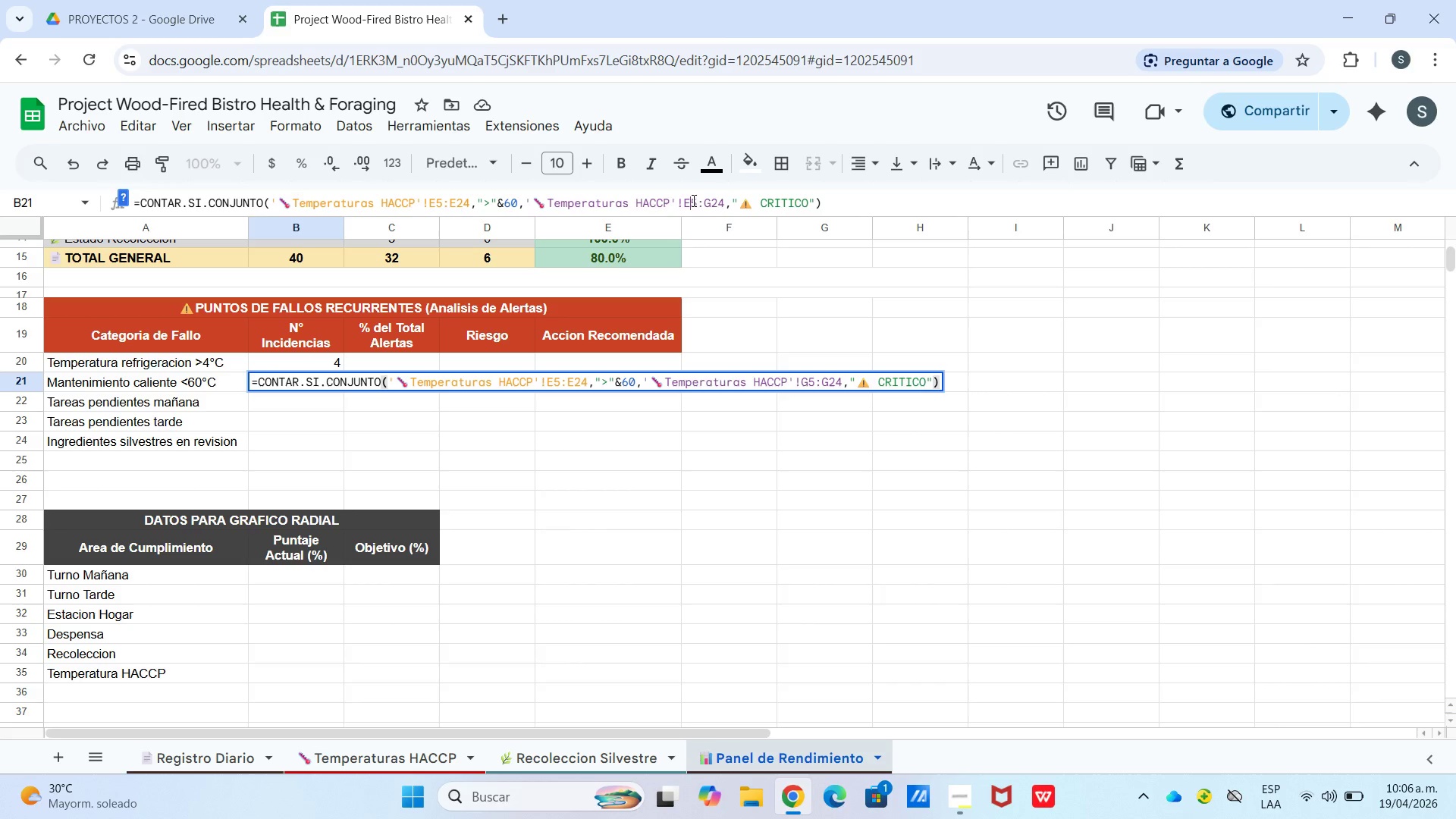 
key(E)
 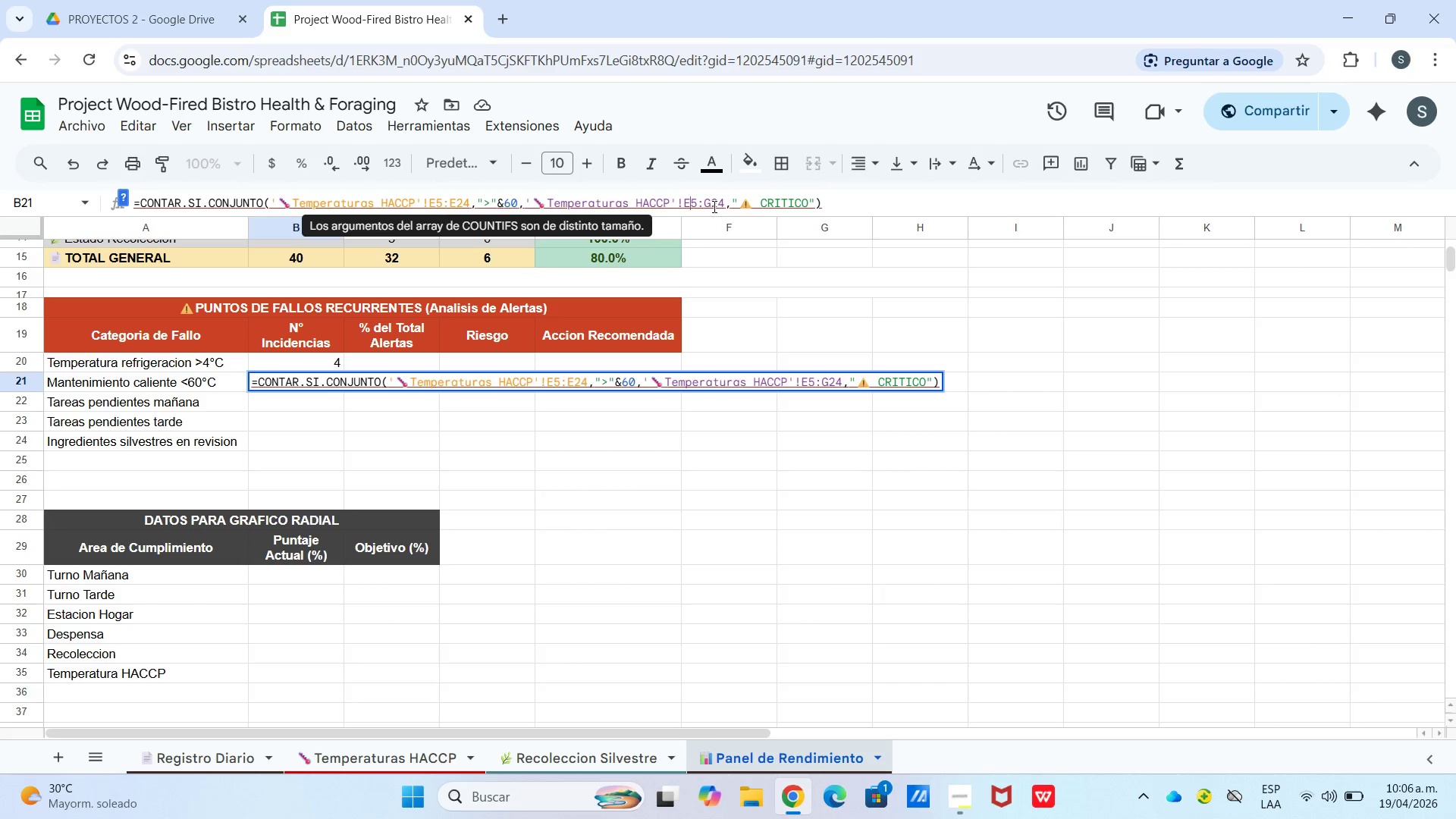 
left_click_drag(start_coordinate=[711, 206], to_coordinate=[704, 206])
 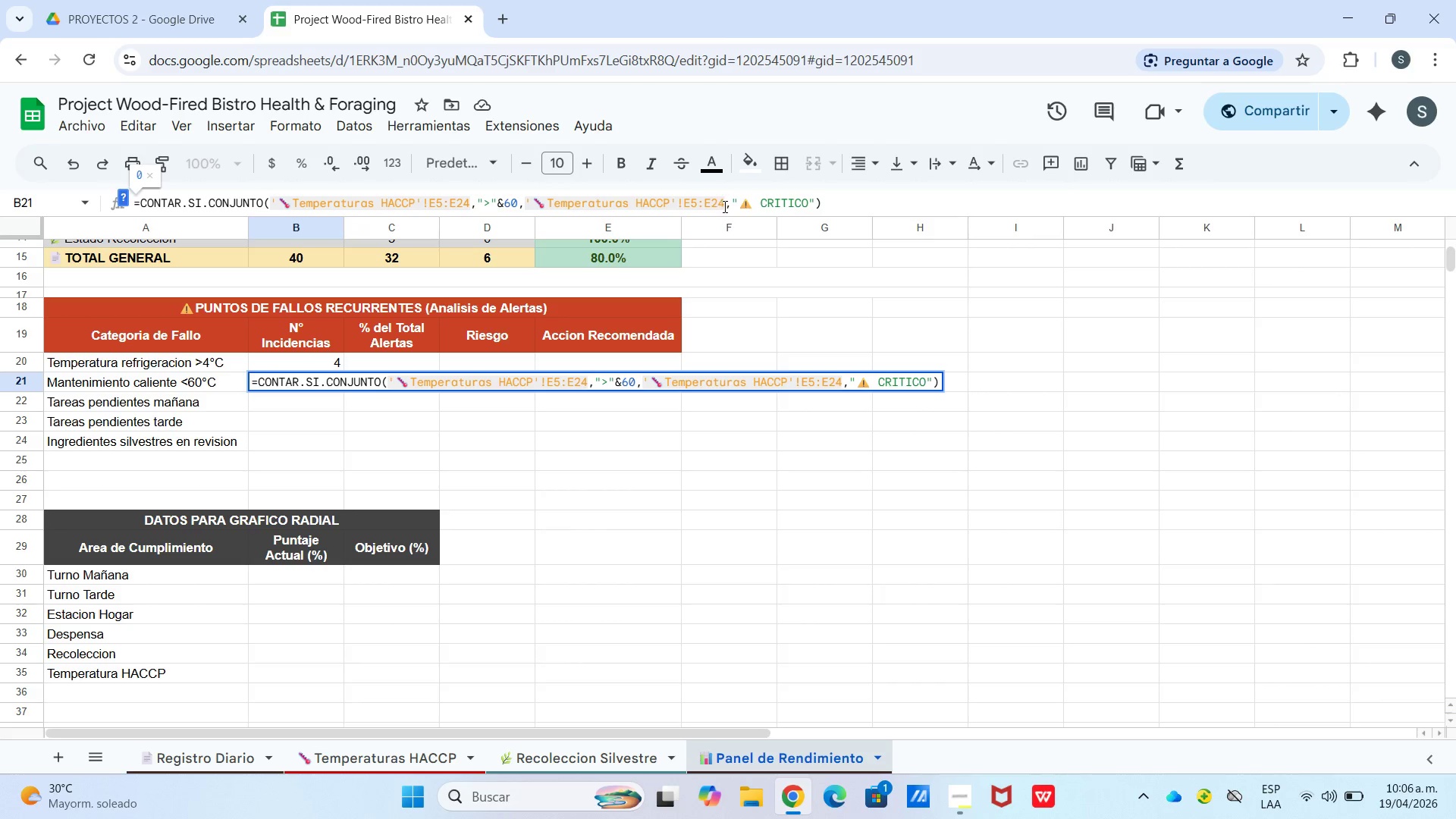 
key(E)
 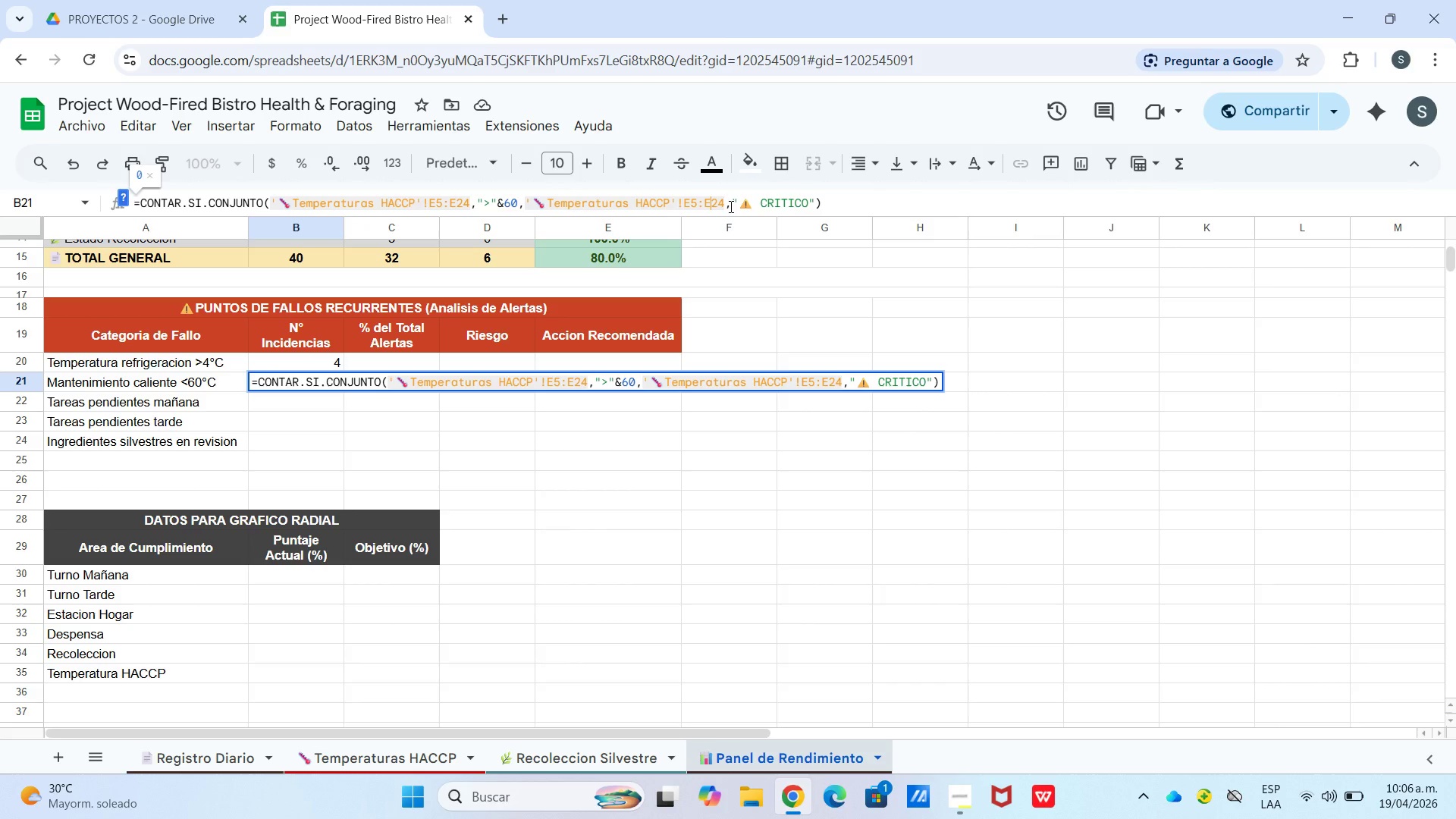 
left_click([730, 206])
 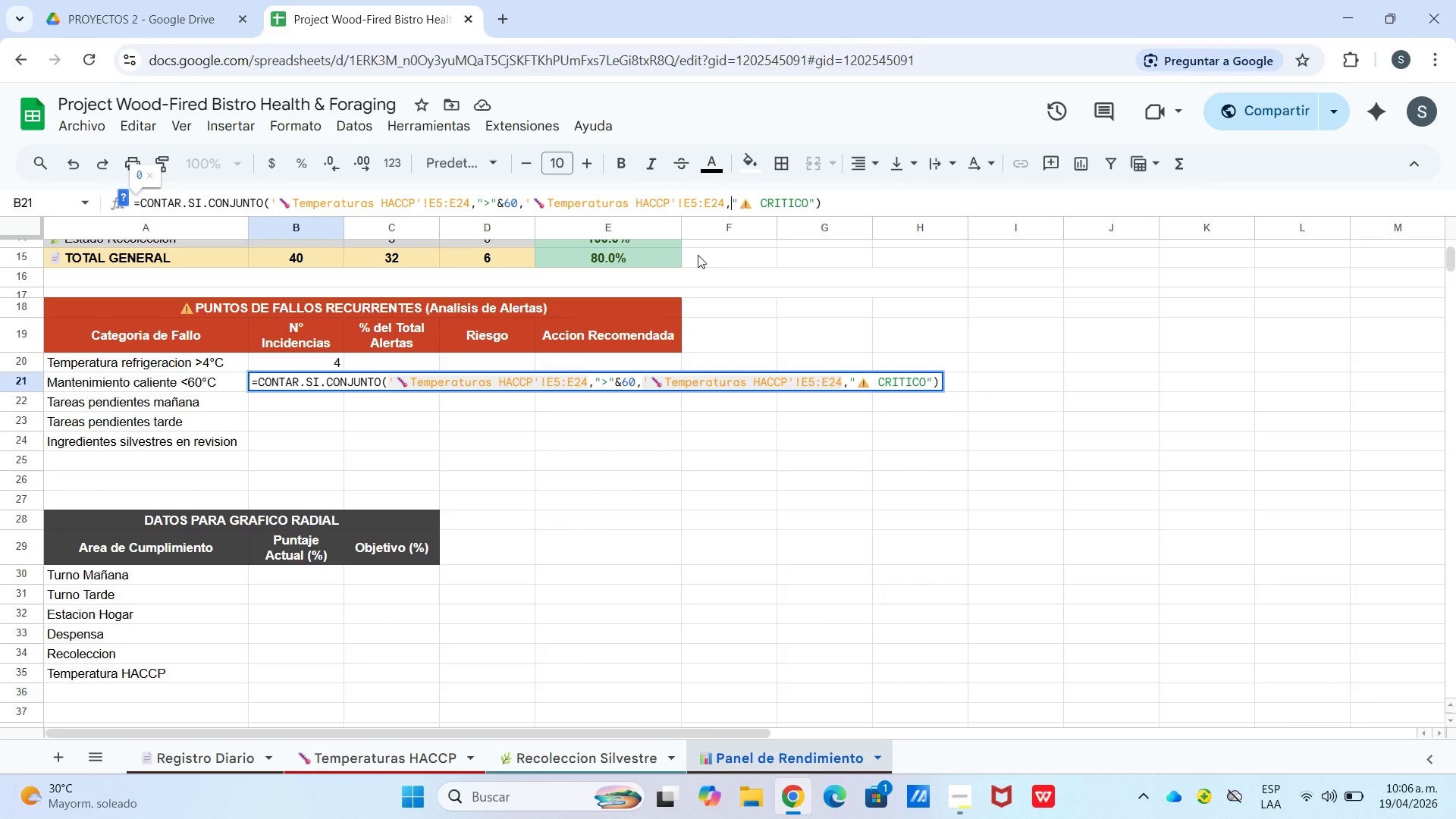 
wait(5.55)
 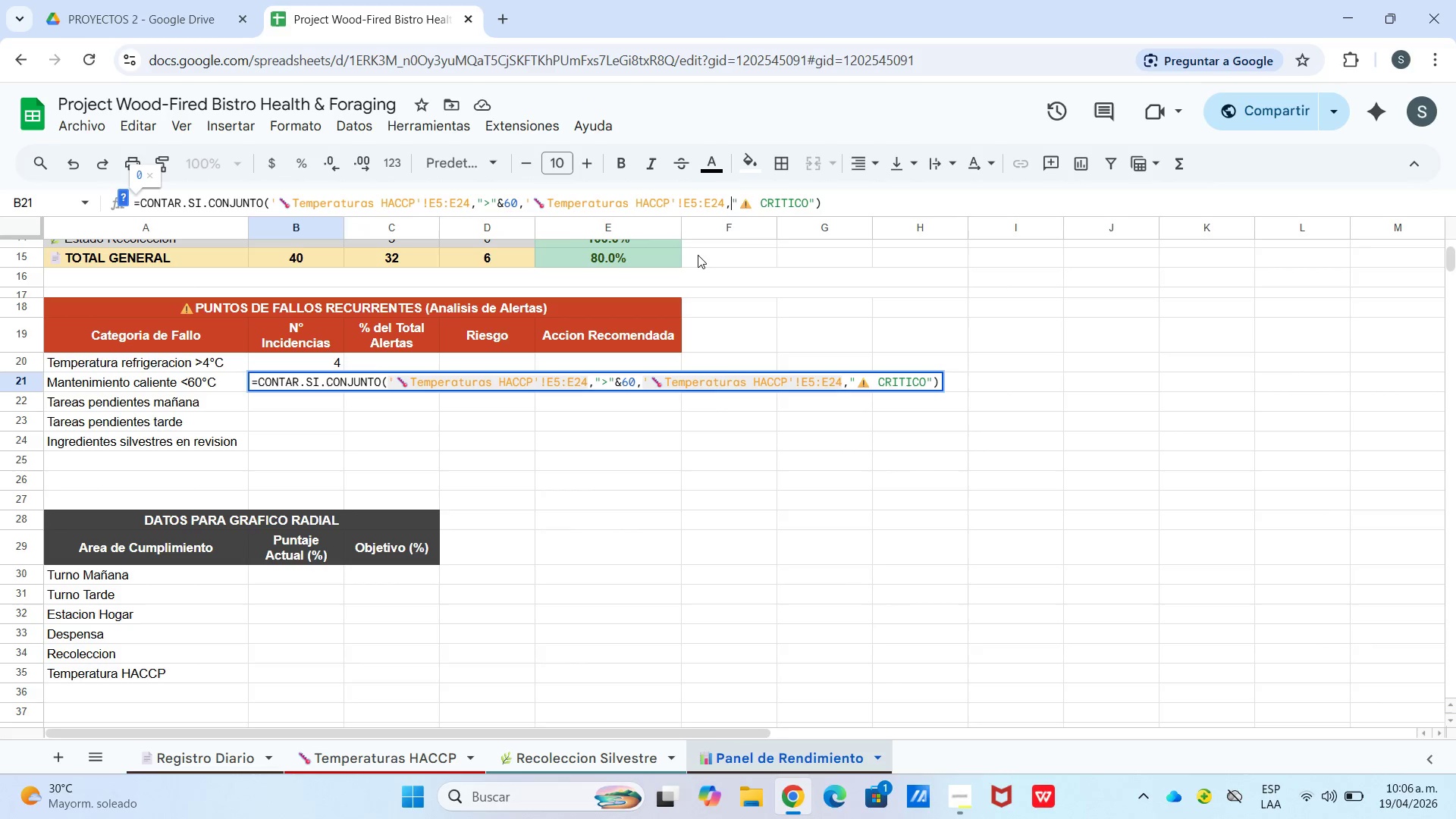 
key(Shift+2)
 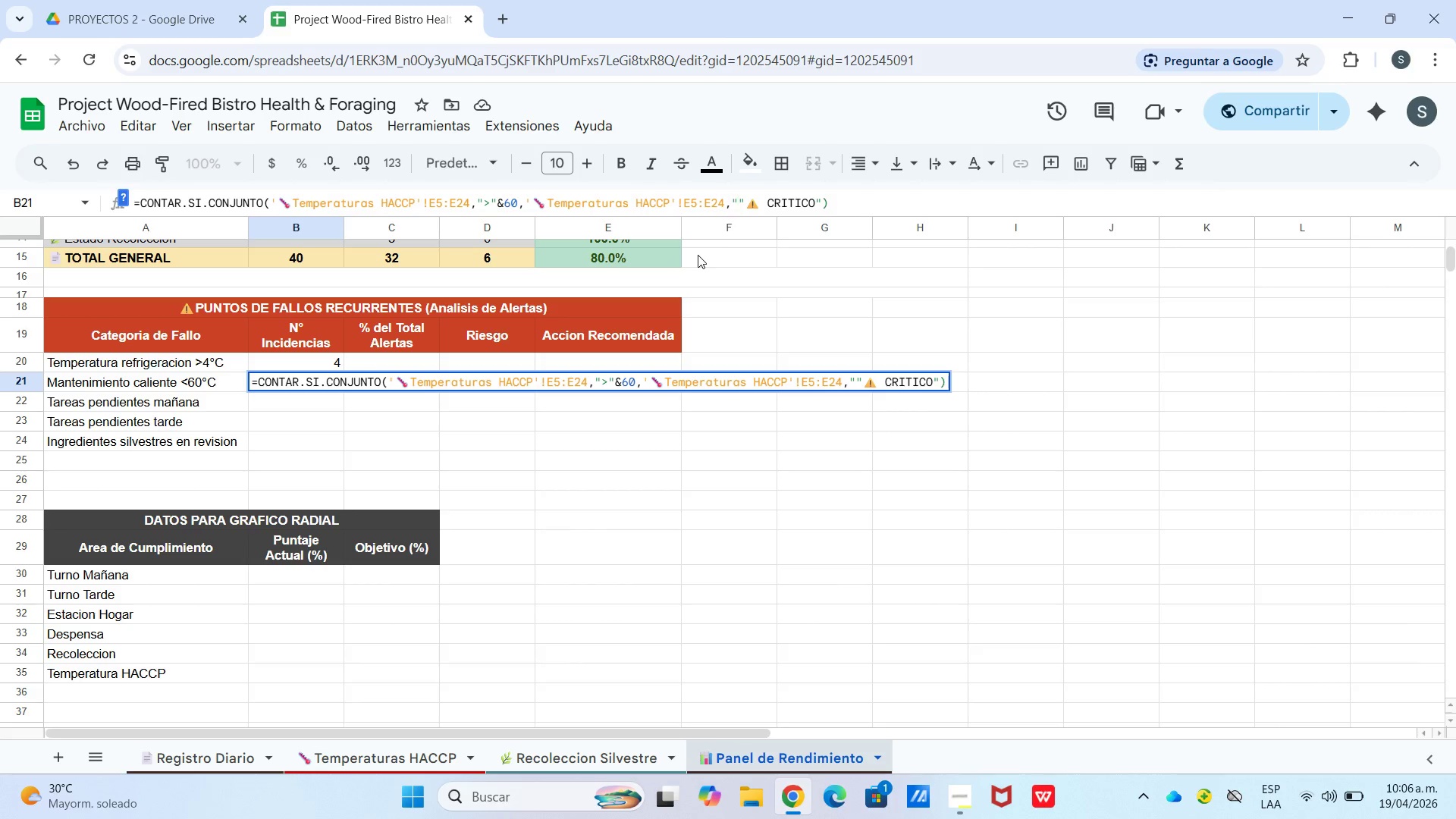 
key(Shift+Break)
 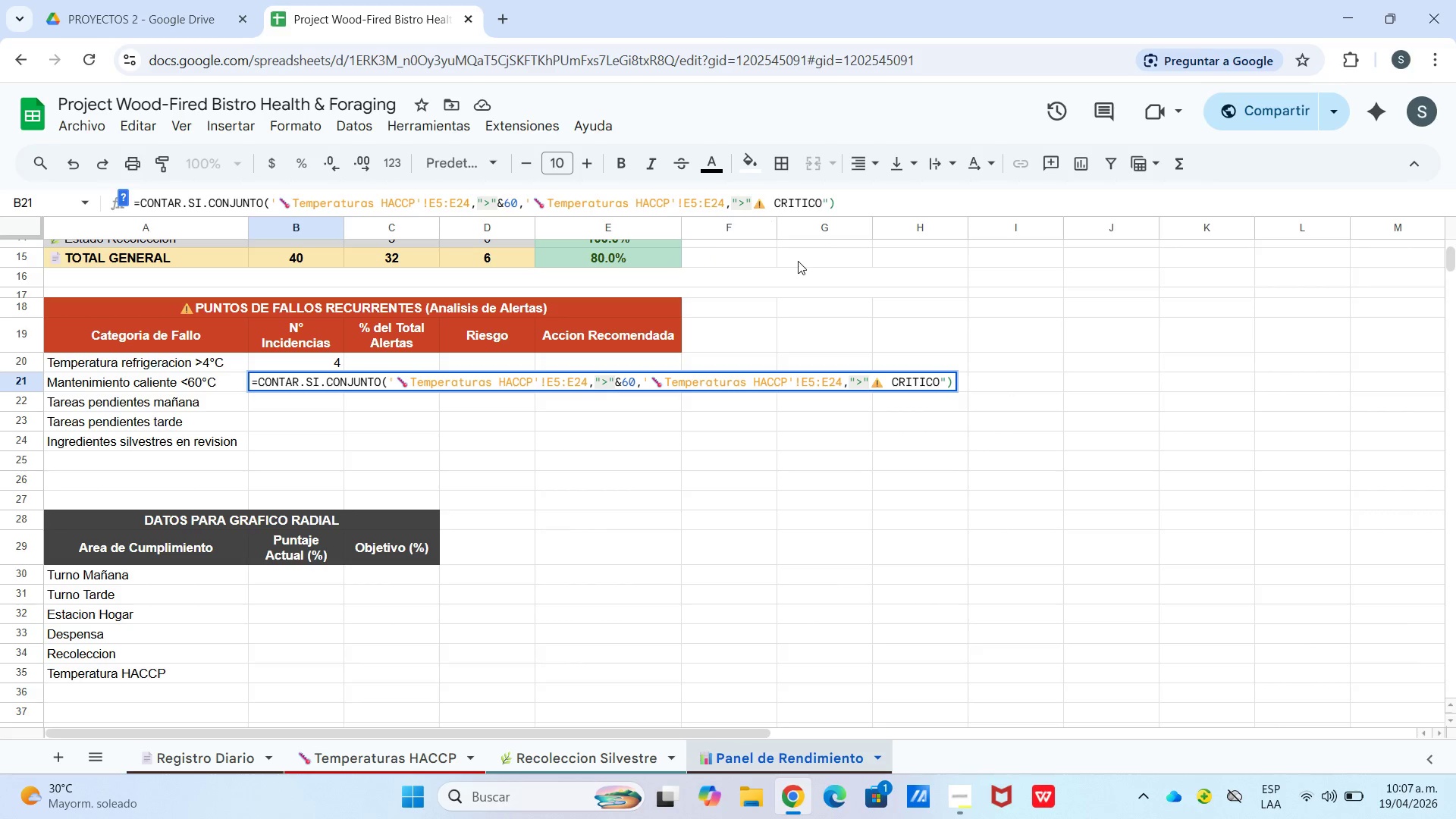 
wait(9.17)
 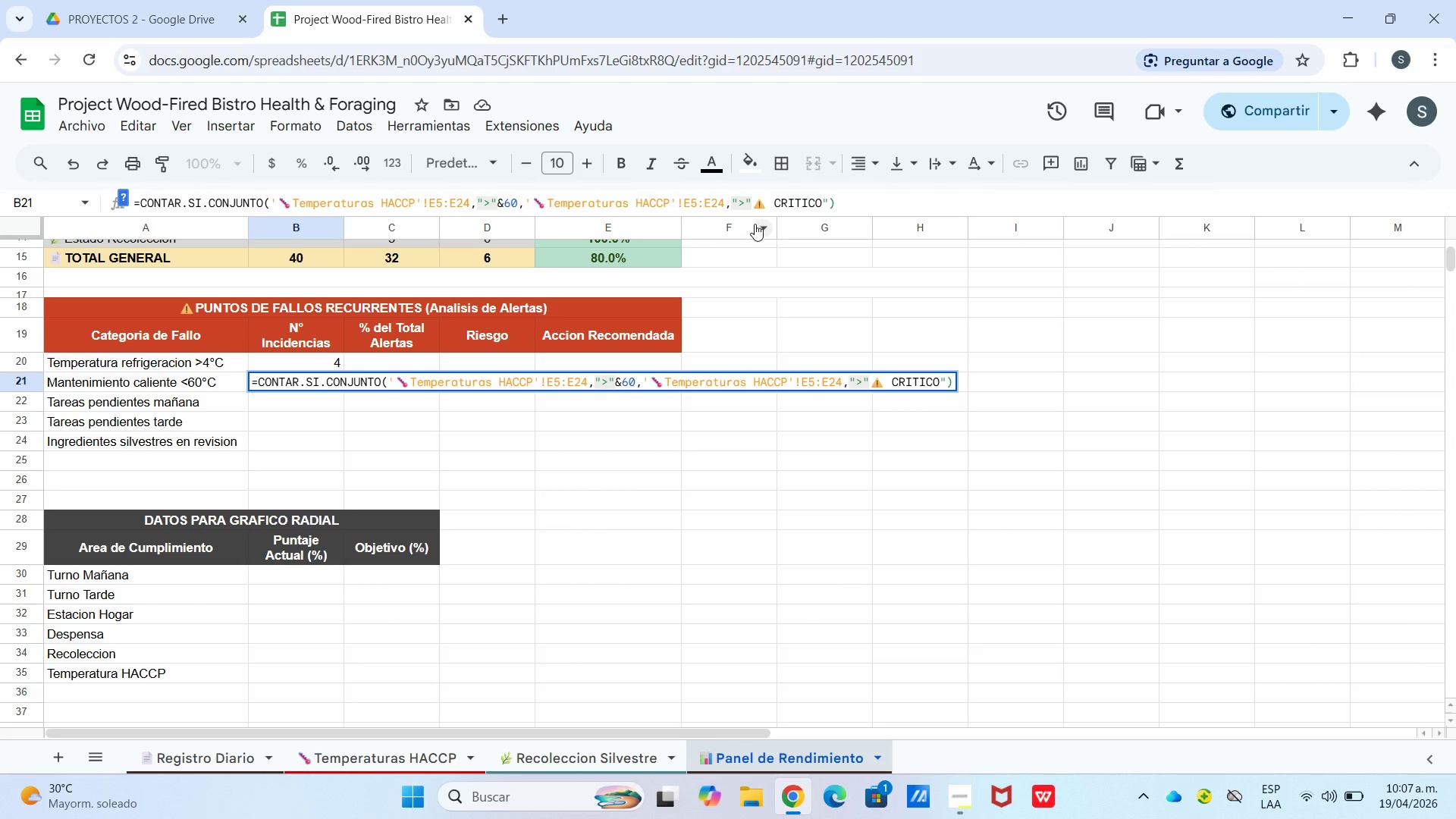 
type(^0)
 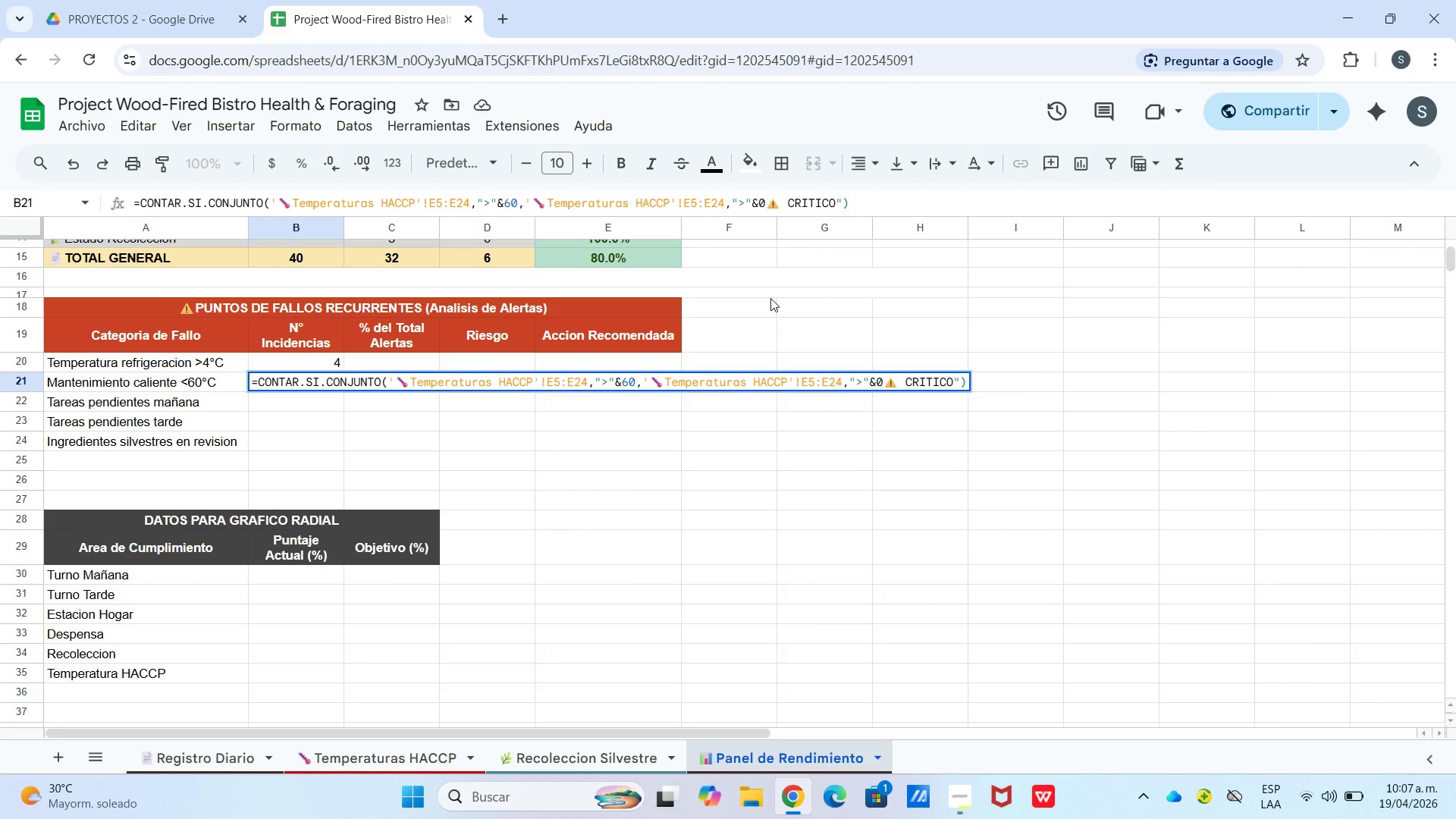 
key(Comma)
 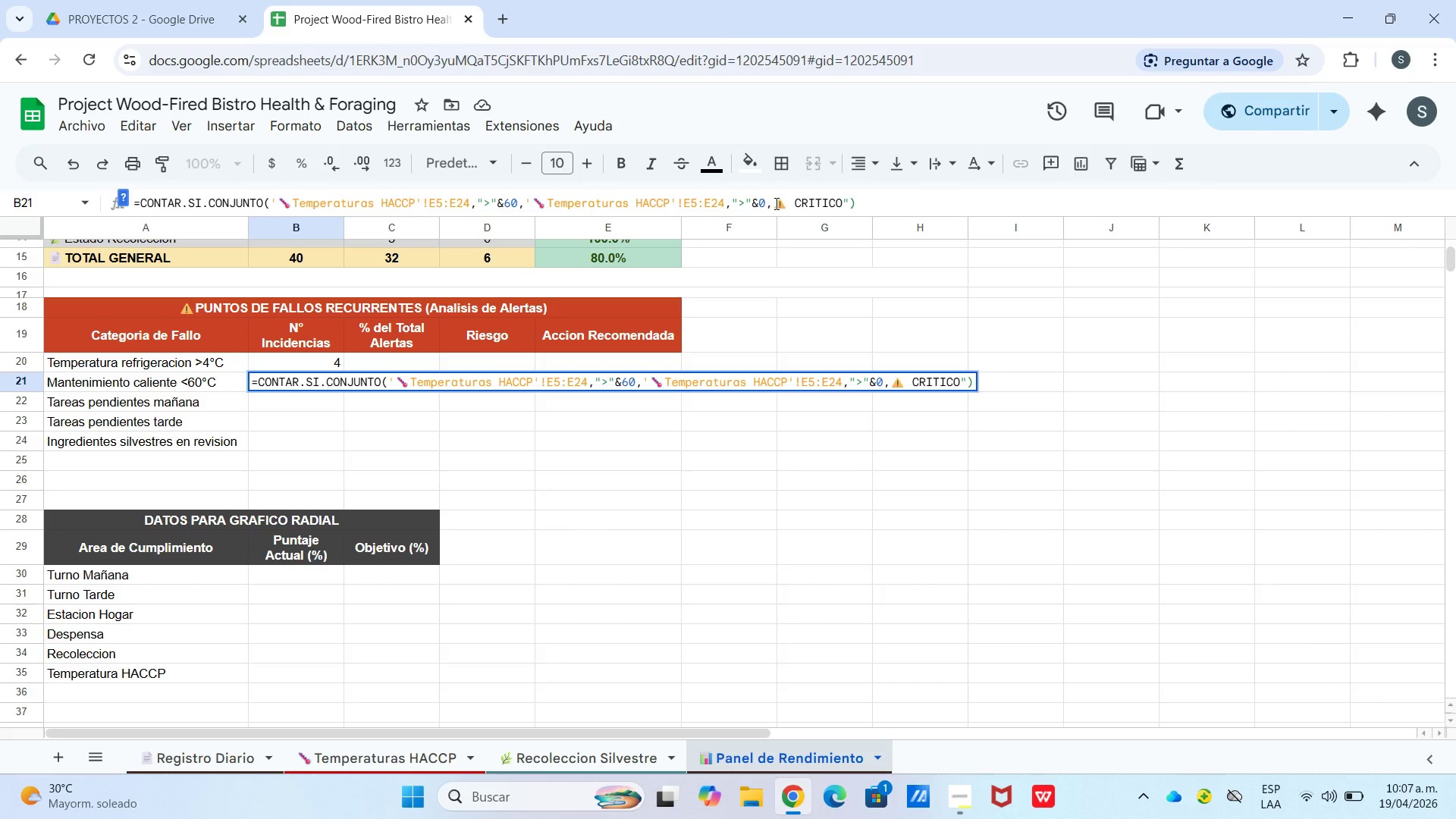 
wait(6.53)
 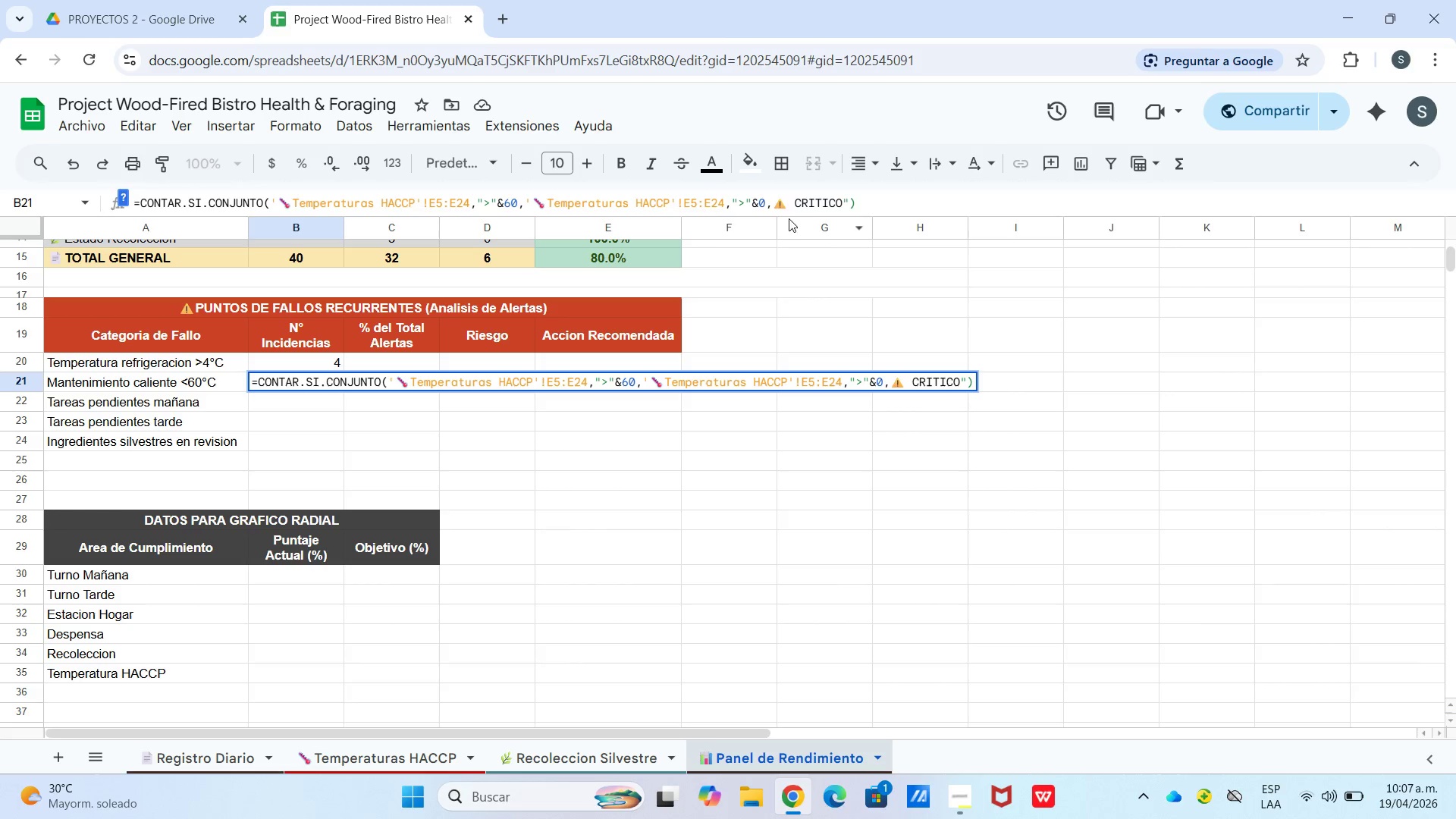 
hold_key(key=MetaLeft, duration=1.33)
 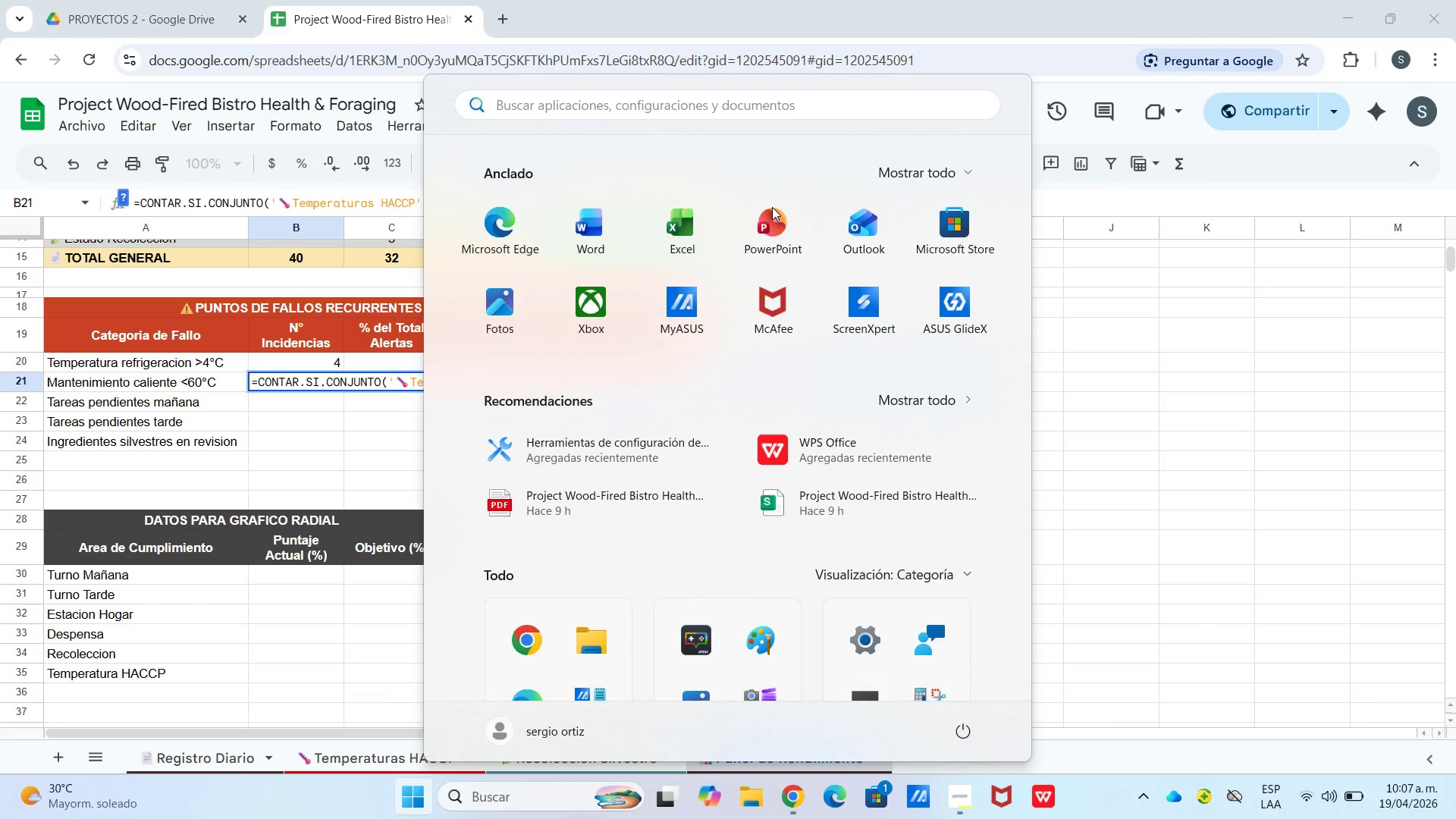 
key(BracketLeft)
 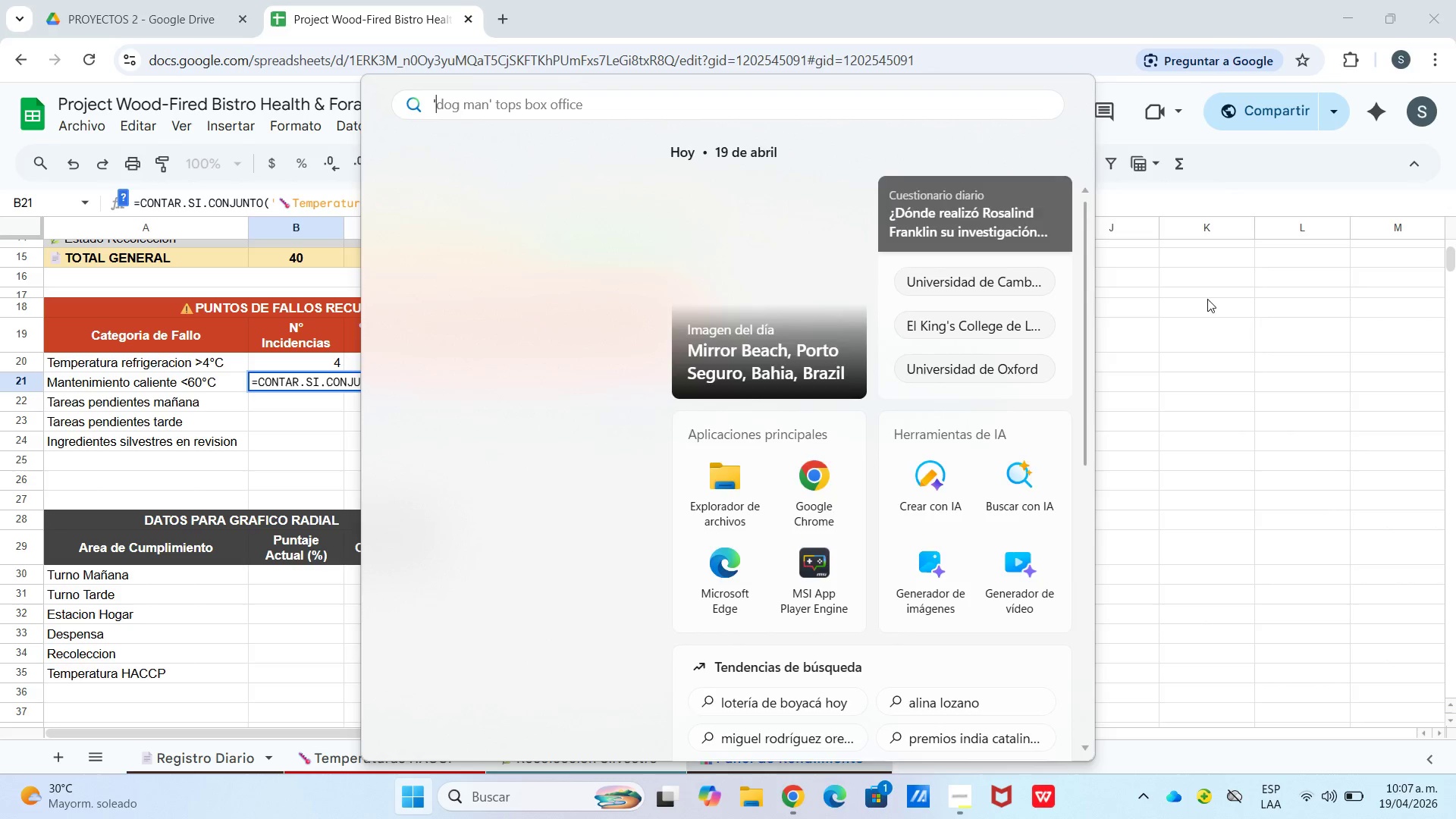 
left_click([1210, 300])
 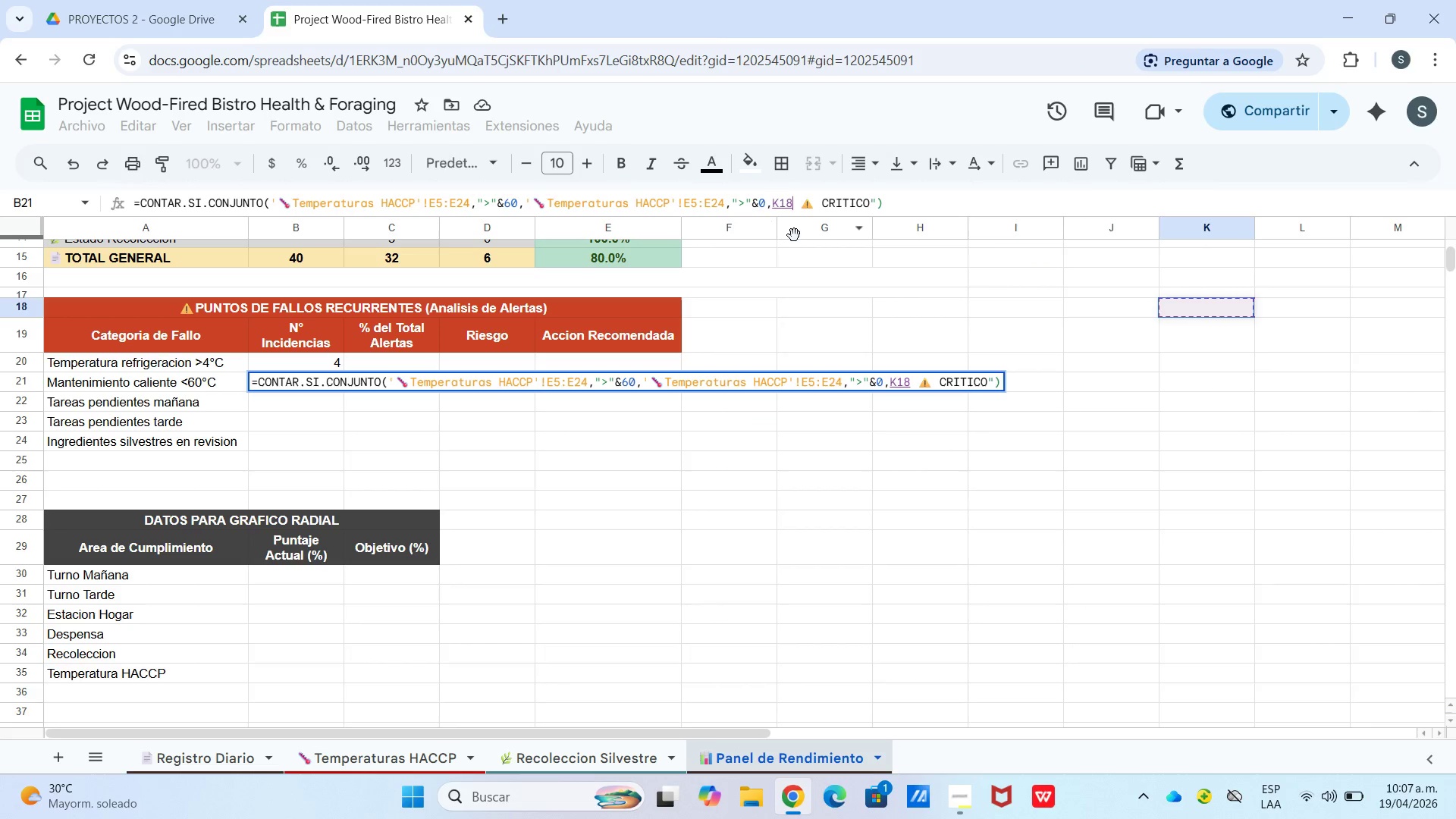 
key(Backspace)
 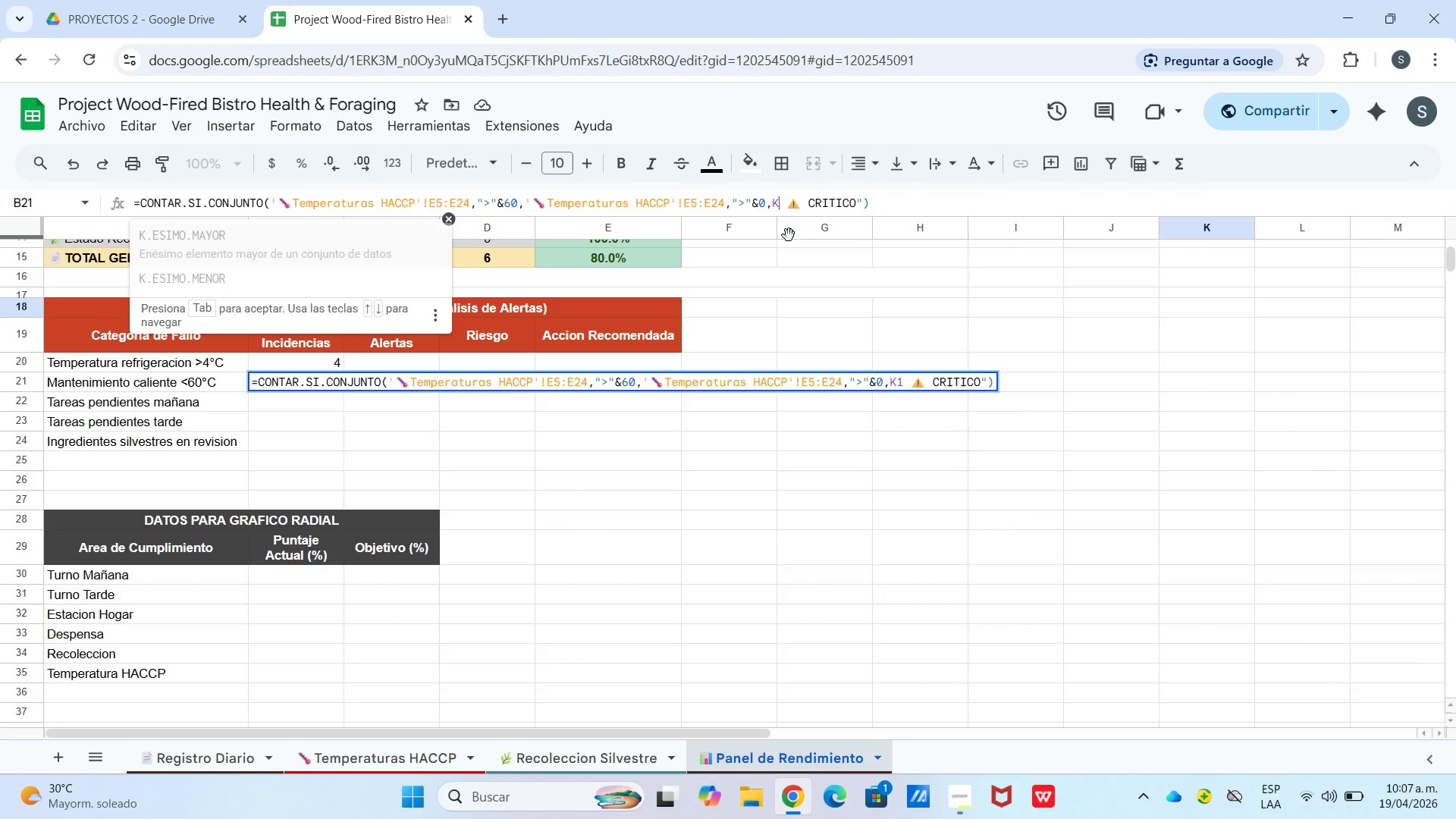 
key(Backspace)
 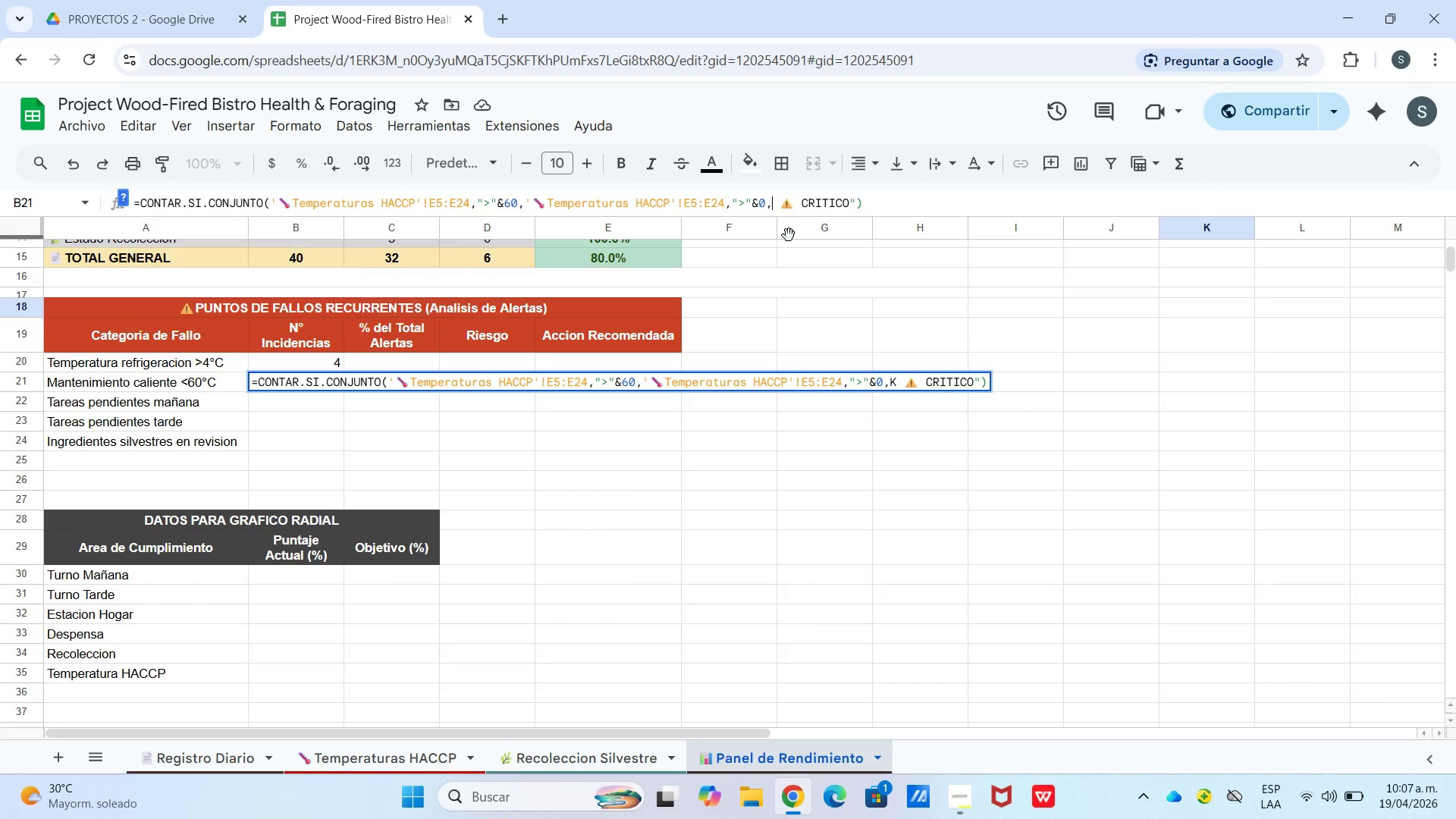 
key(Backspace)
 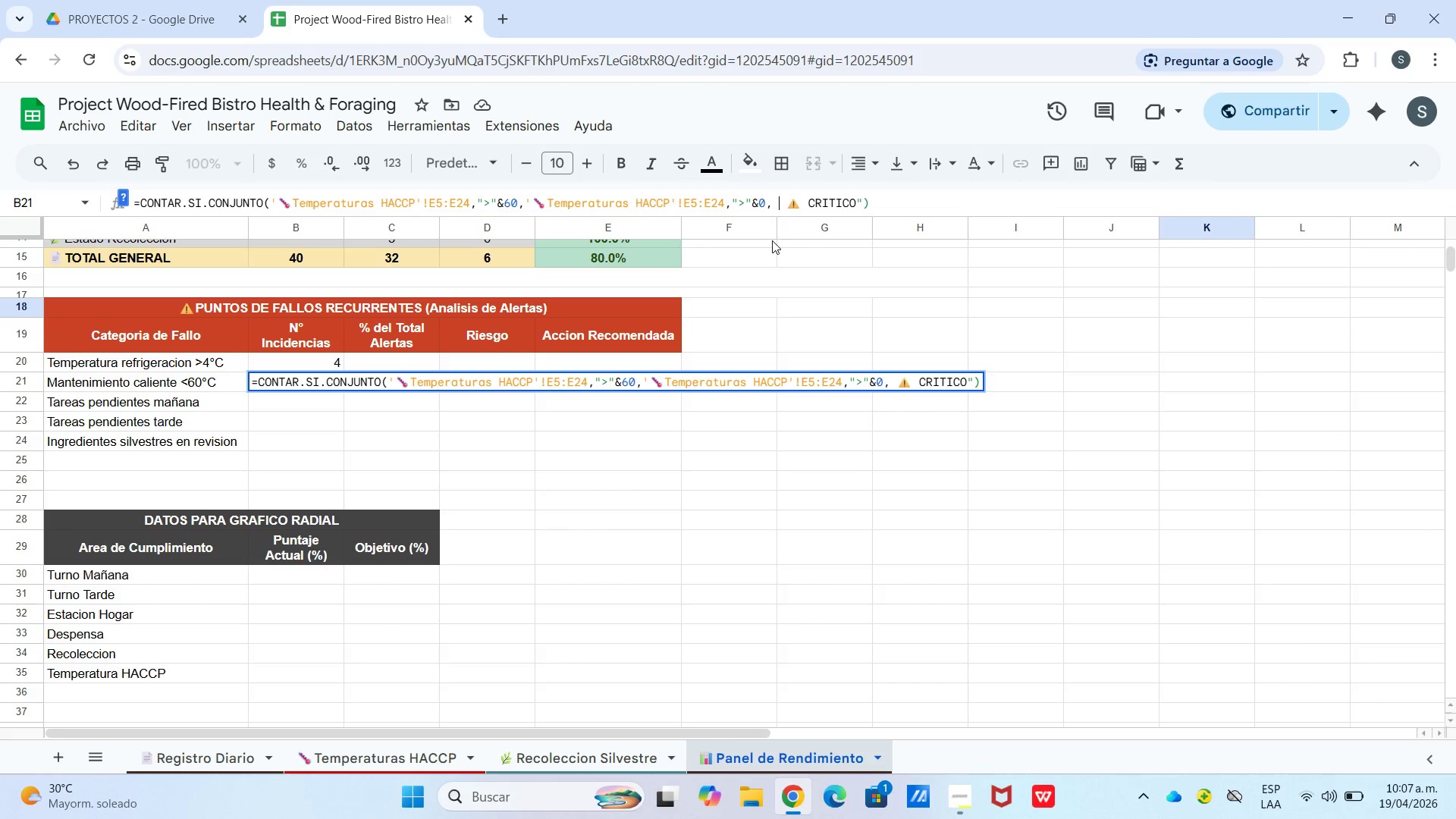 
key(Space)
 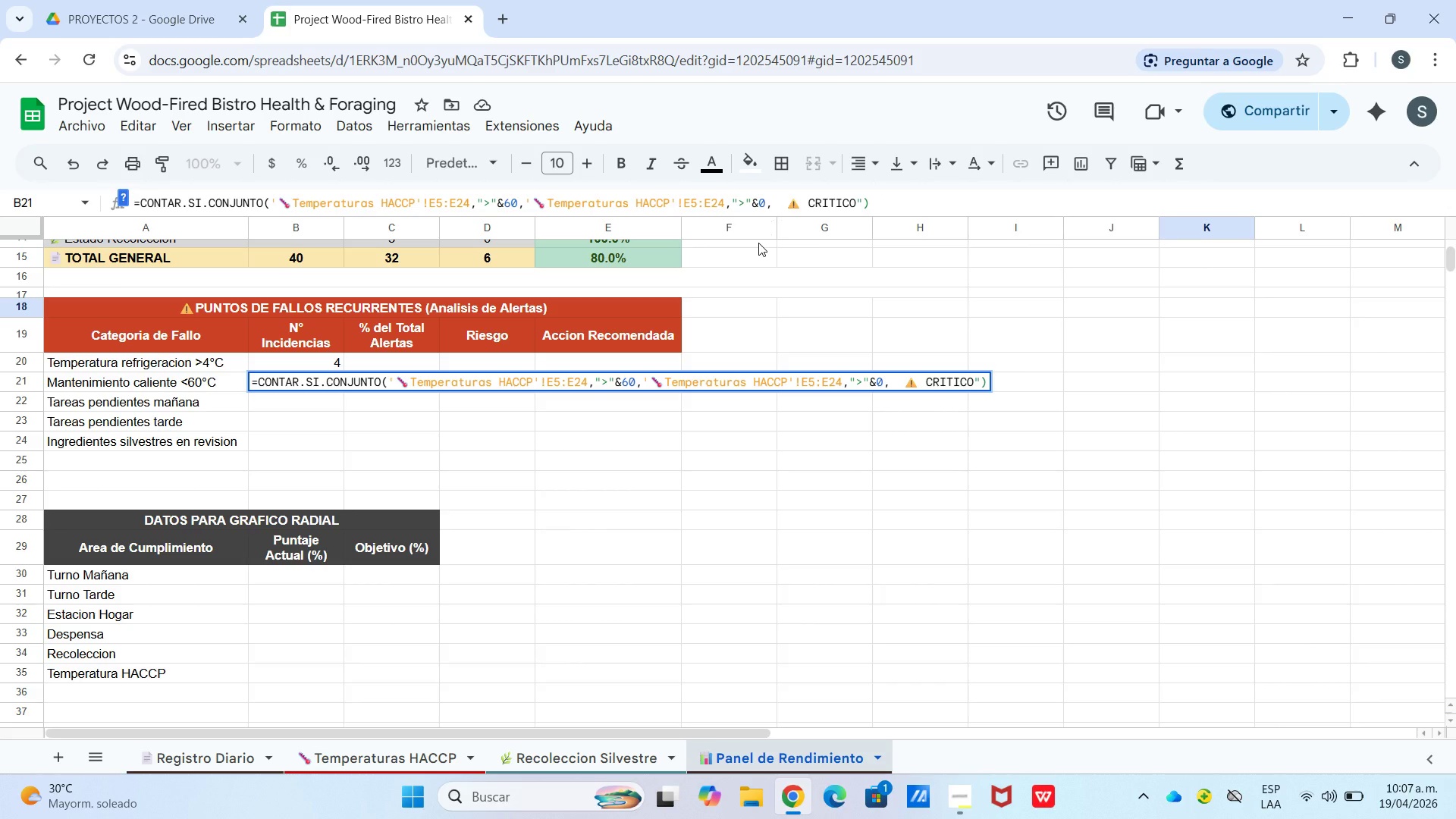 
key(Backspace)
 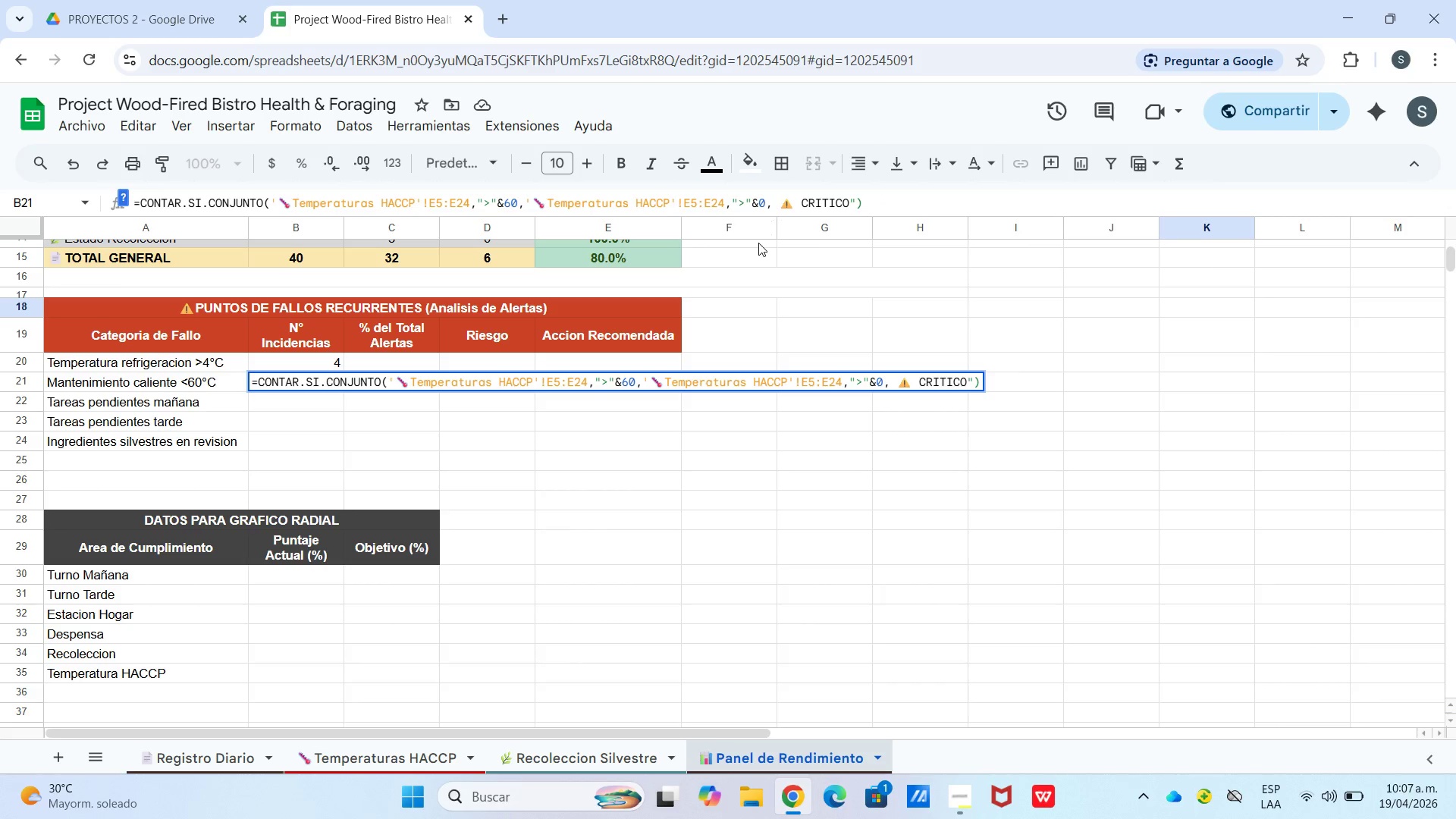 
key(BracketLeft)
 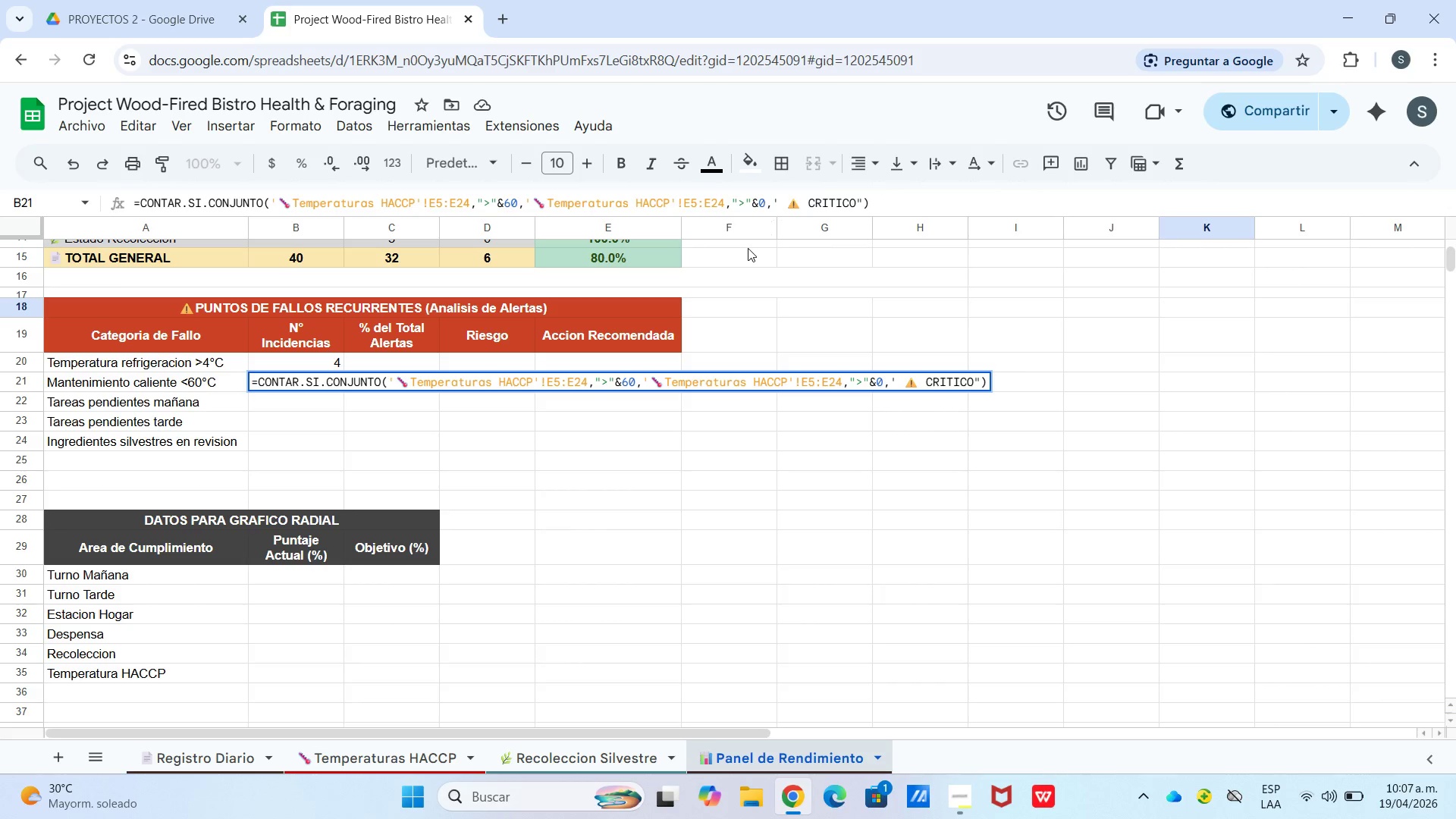 
key(Meta+V)
 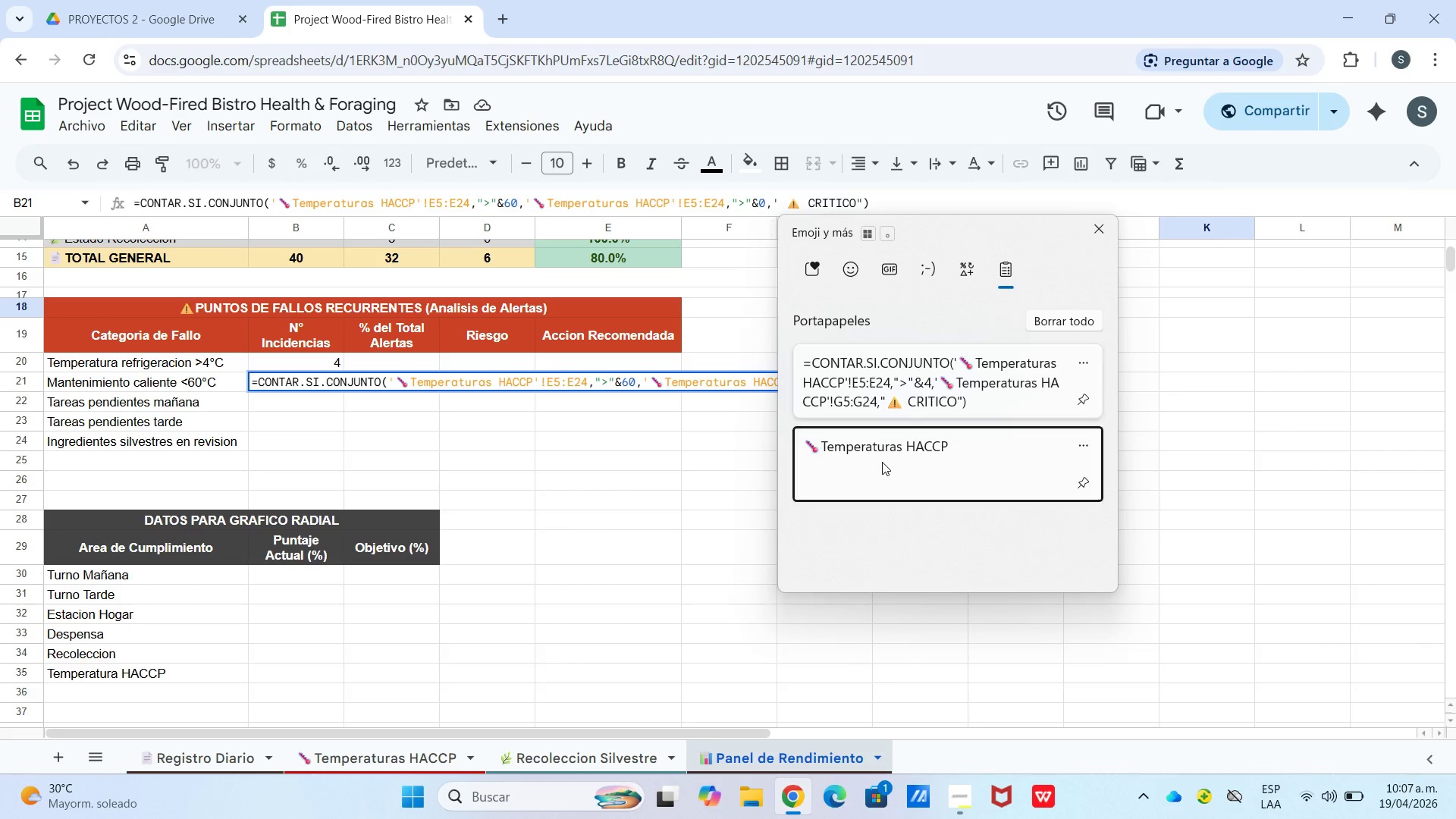 
key(Control+ControlLeft)
 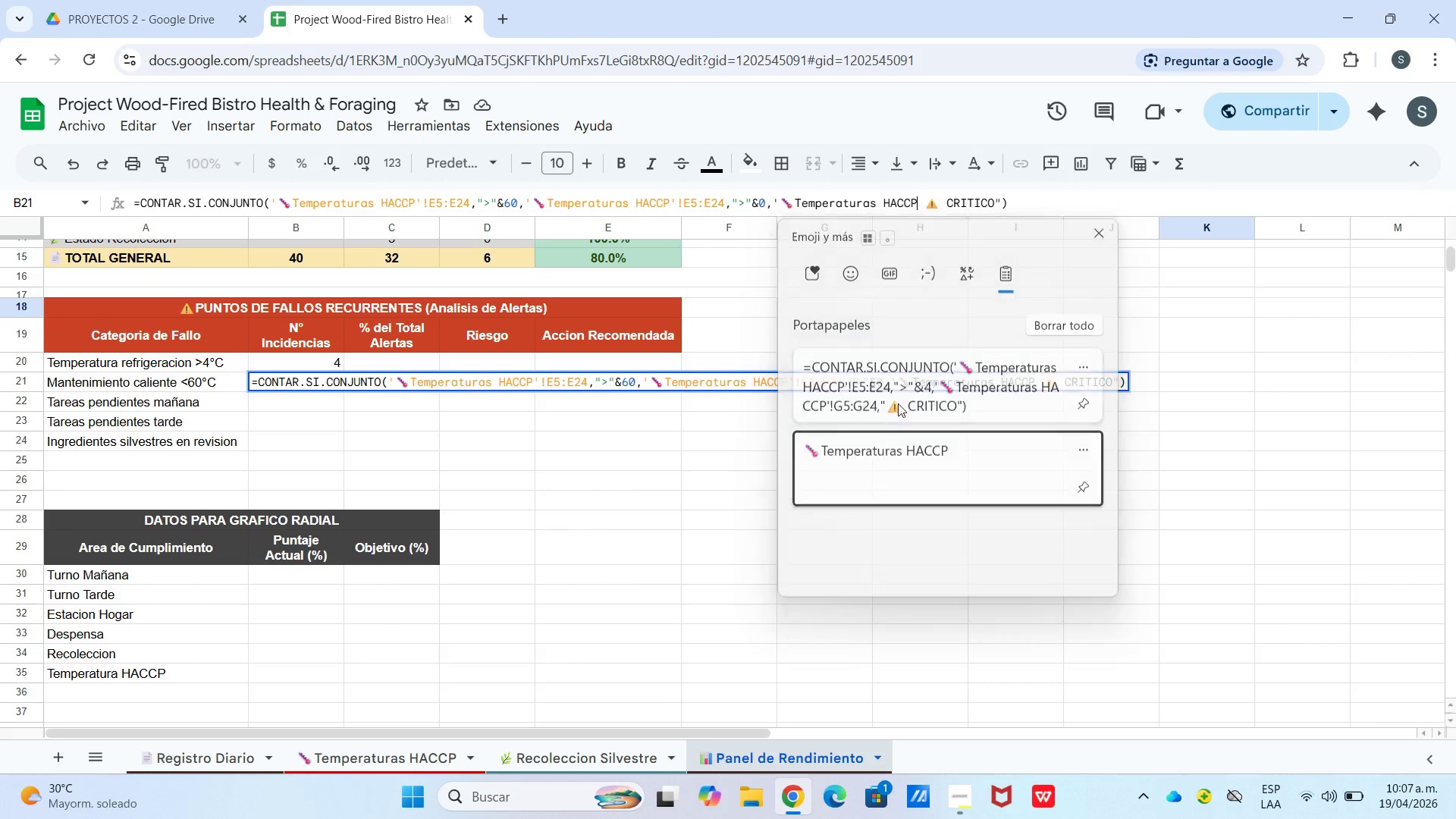 
key(Control+V)
 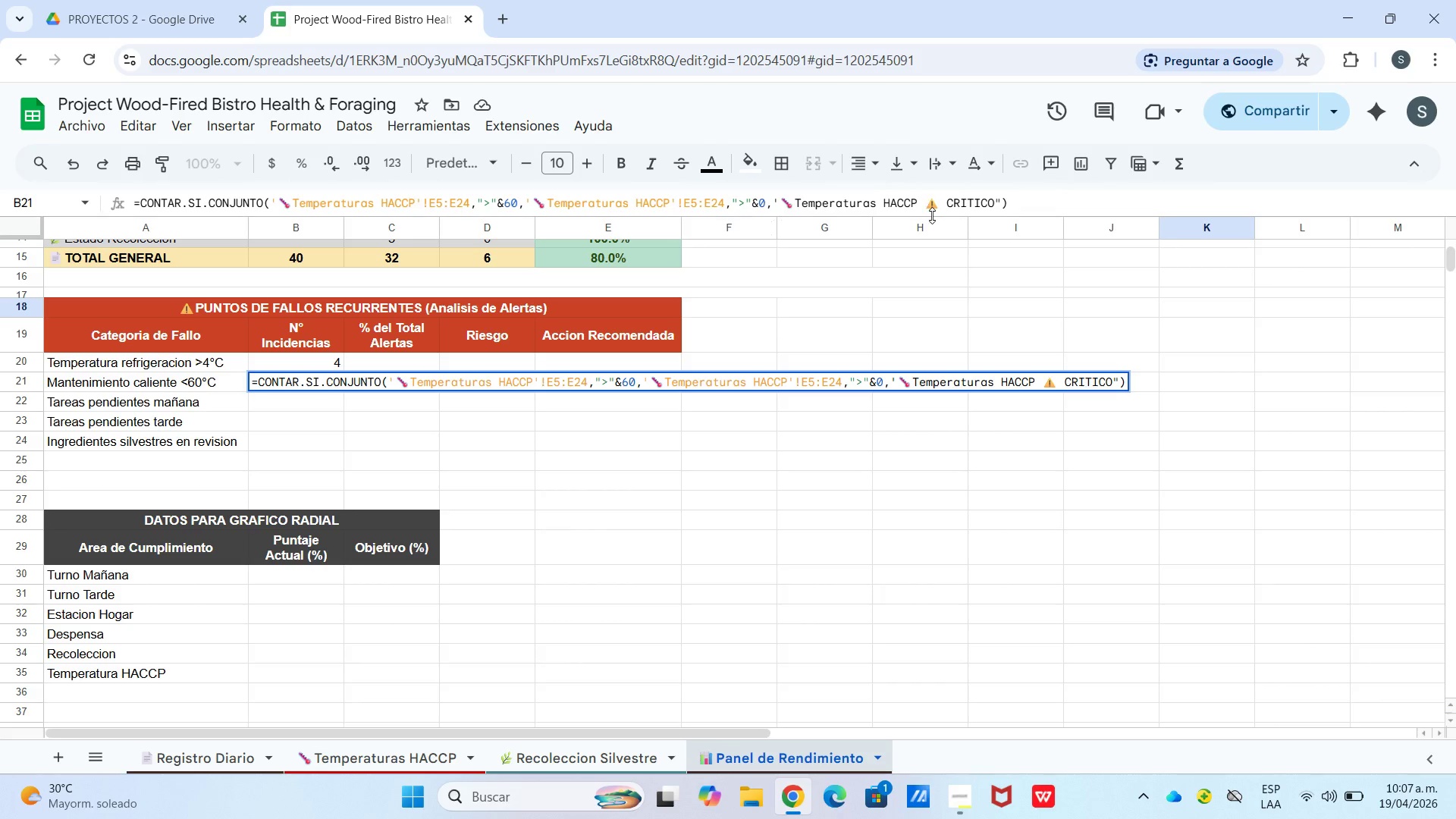 
key(BracketLeft)
 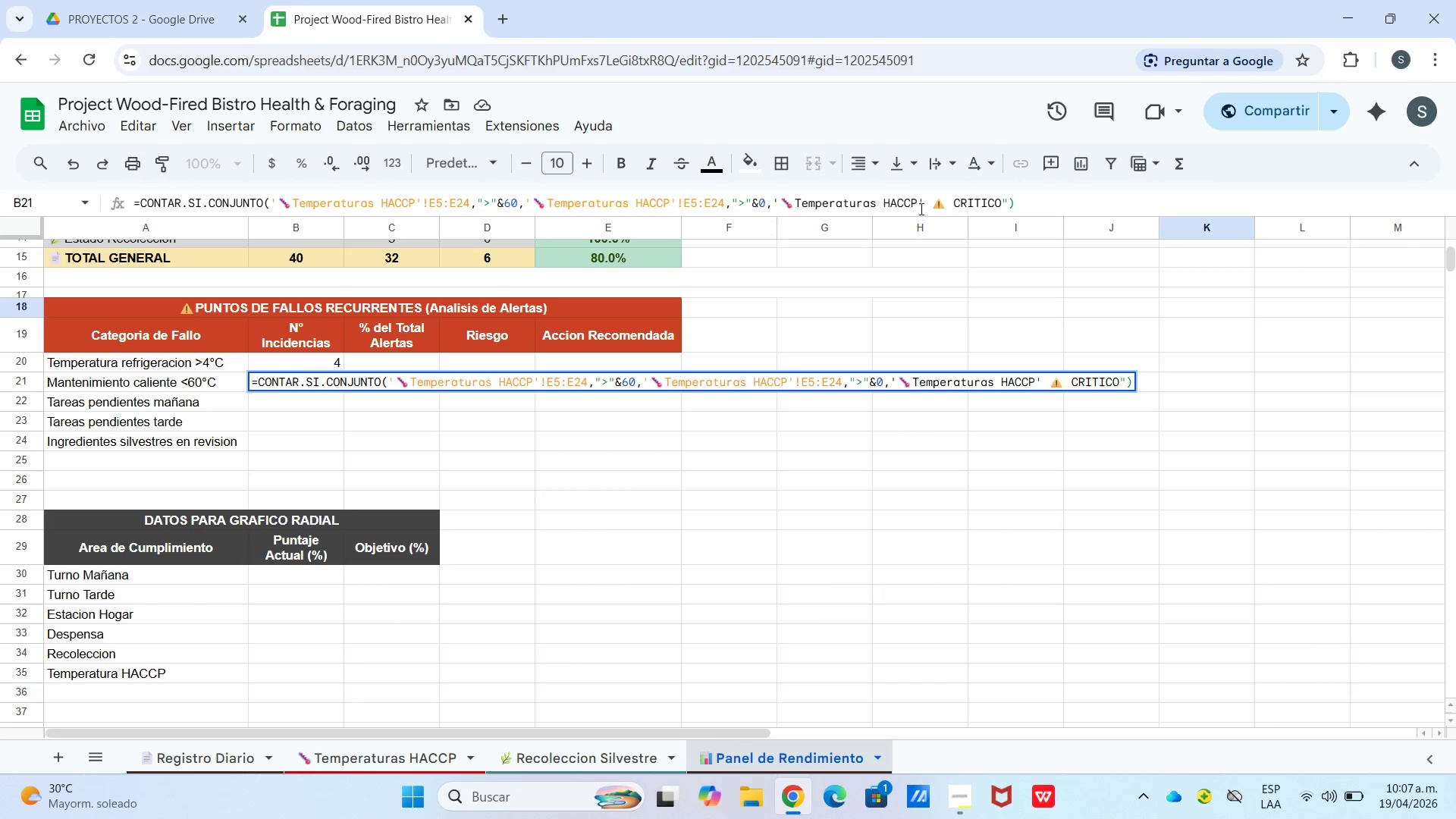 
wait(7.98)
 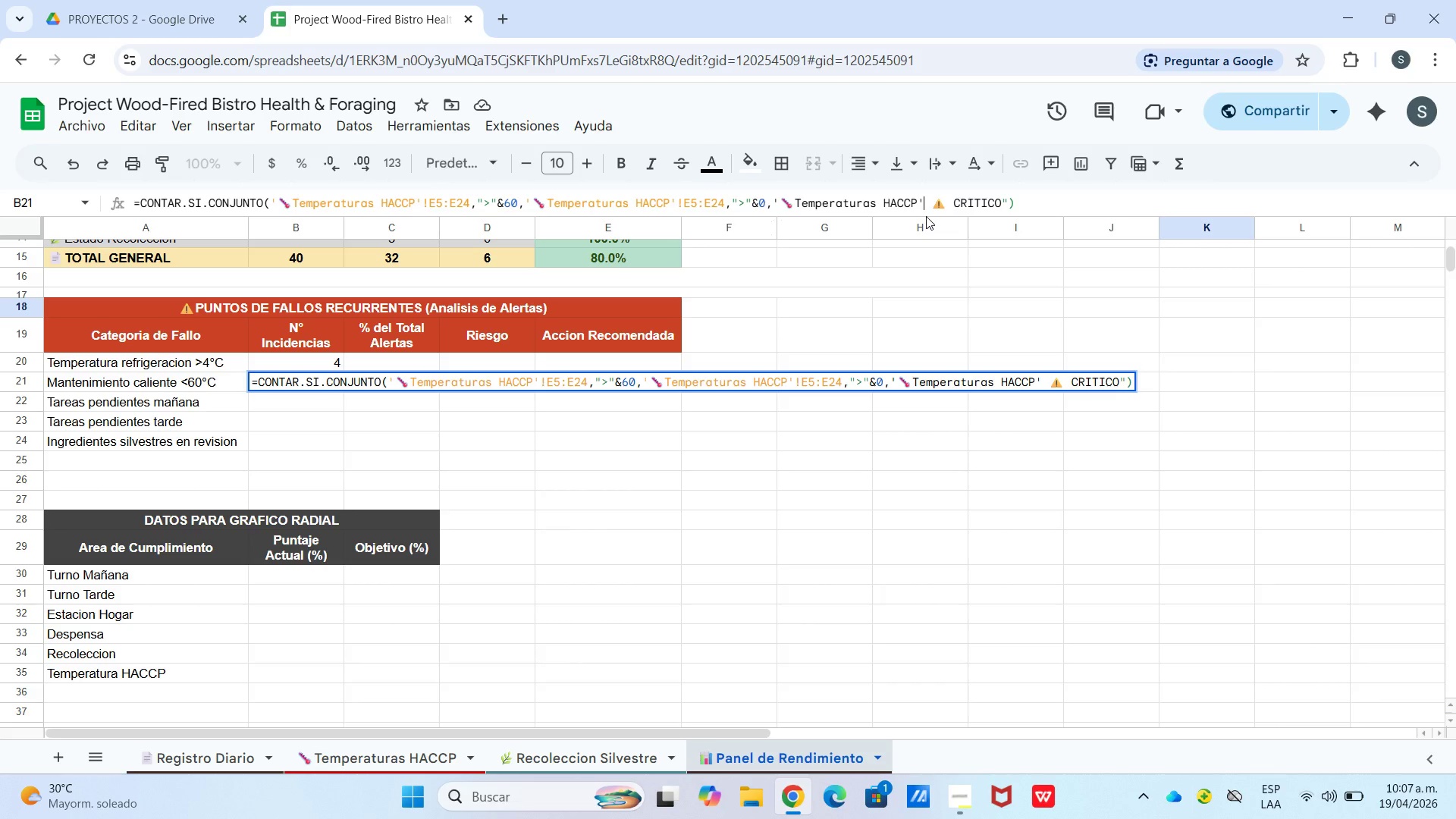 
type(!G5)
 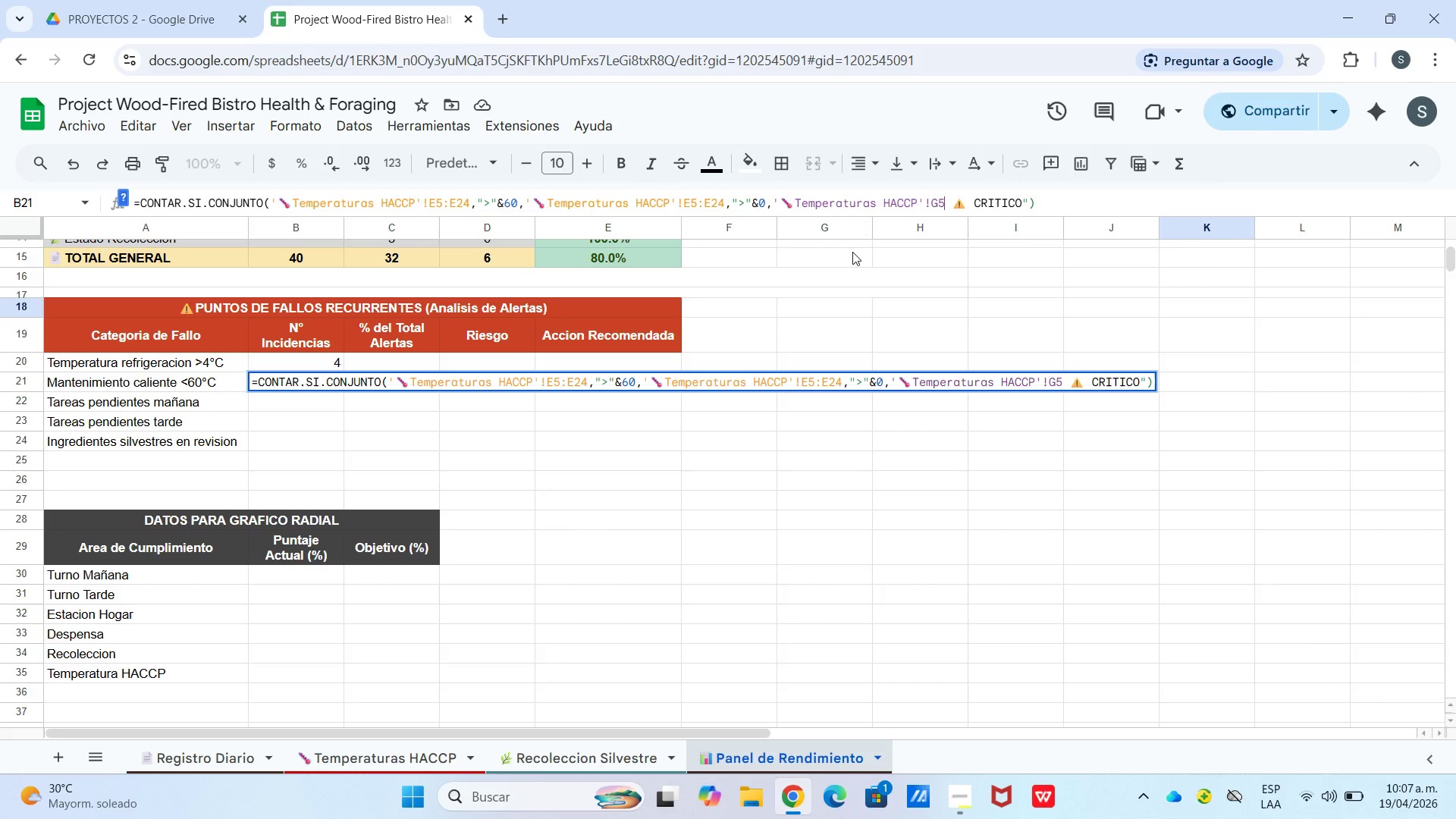 
type(>G24,@)
 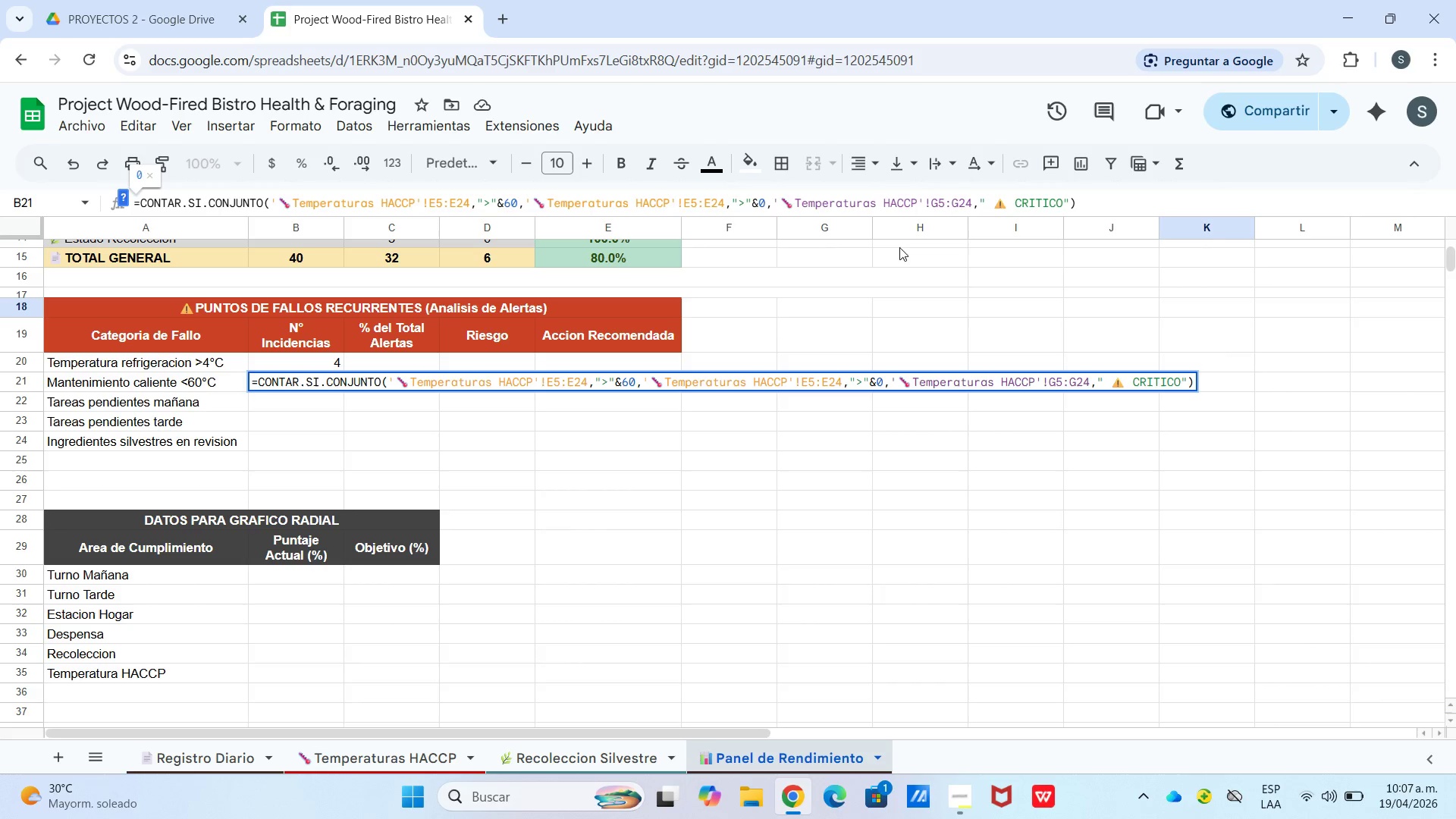 
left_click([996, 202])
 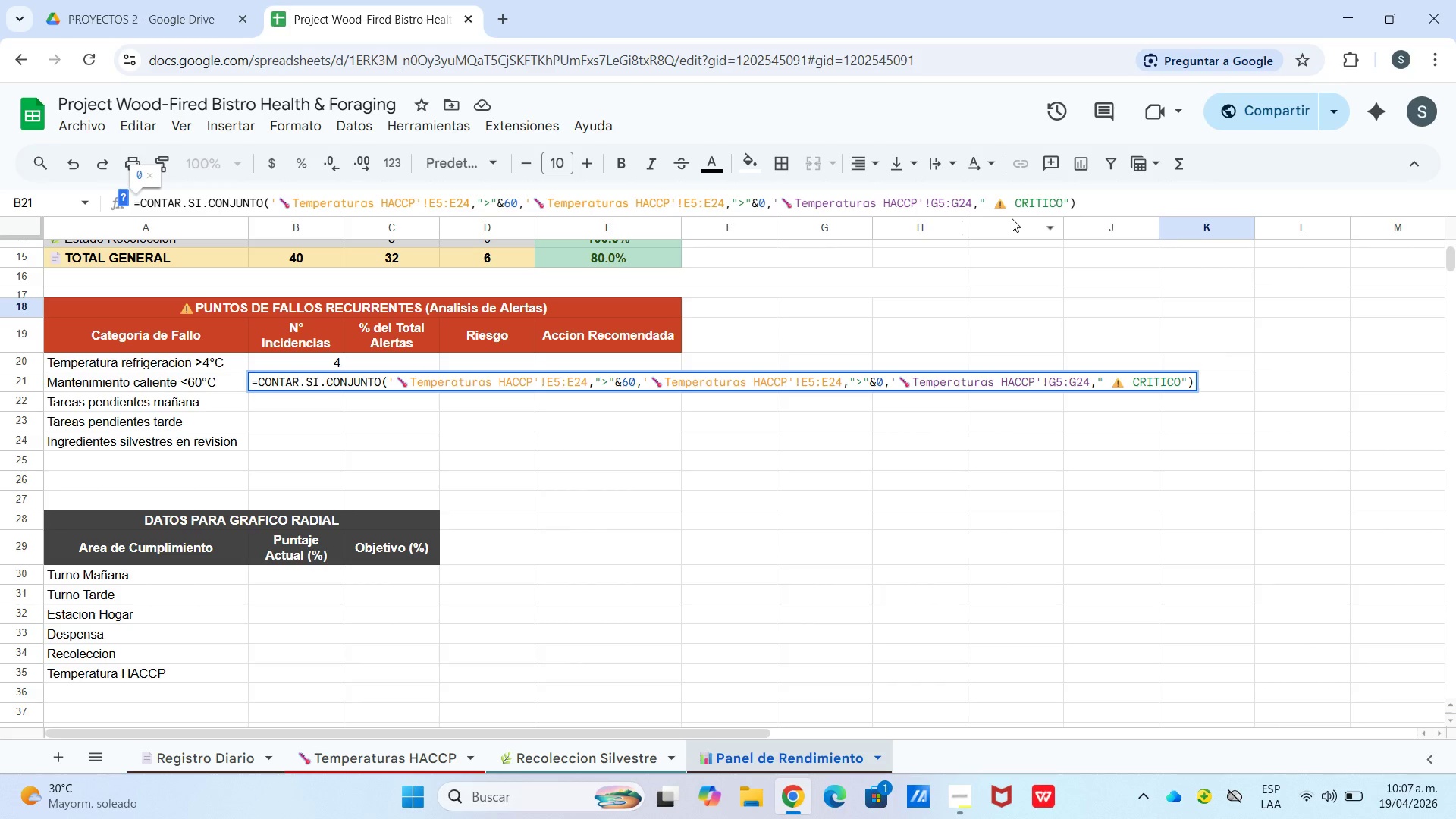 
key(Backspace)
 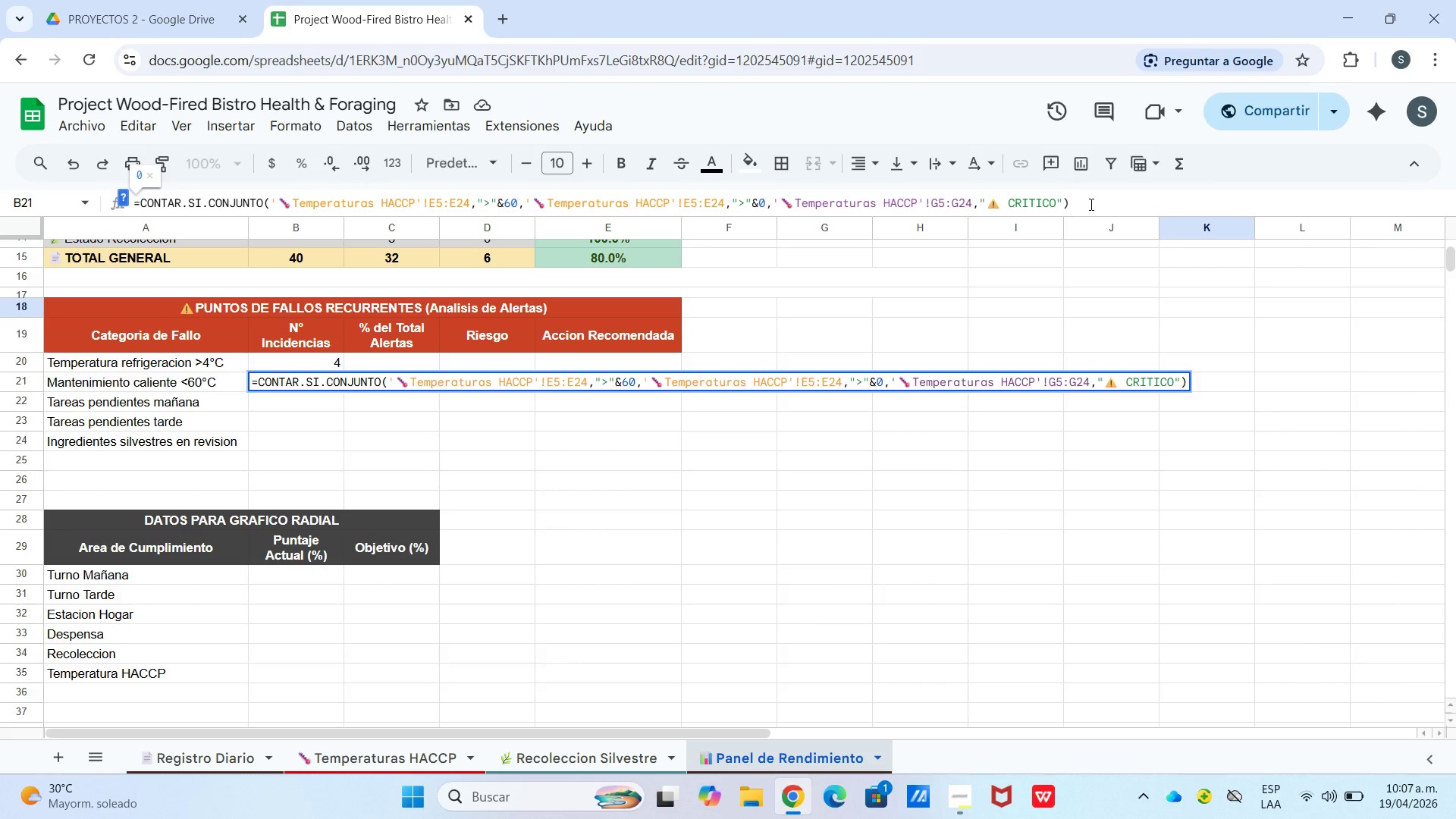 
left_click([1090, 204])
 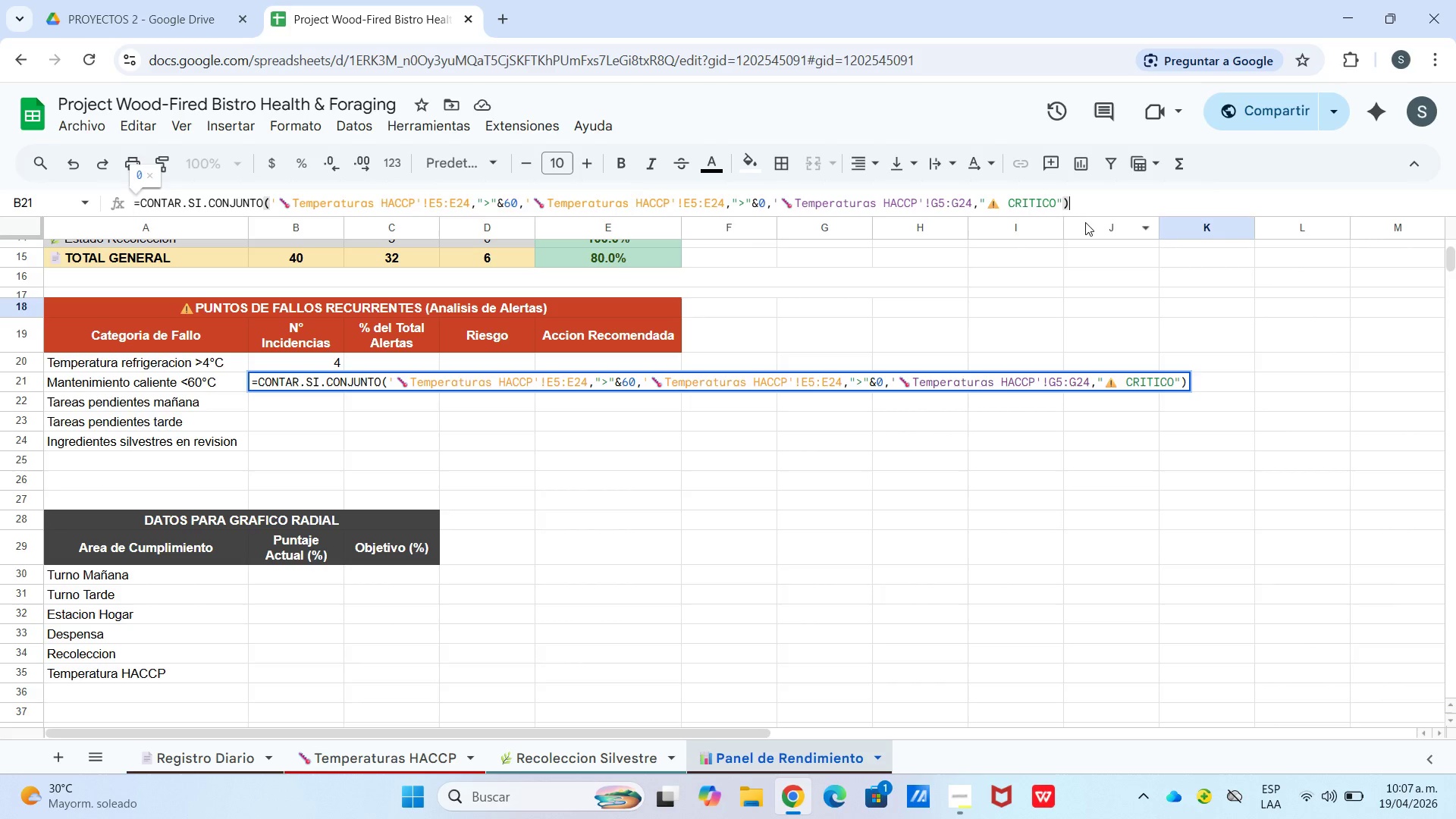 
key(Enter)
 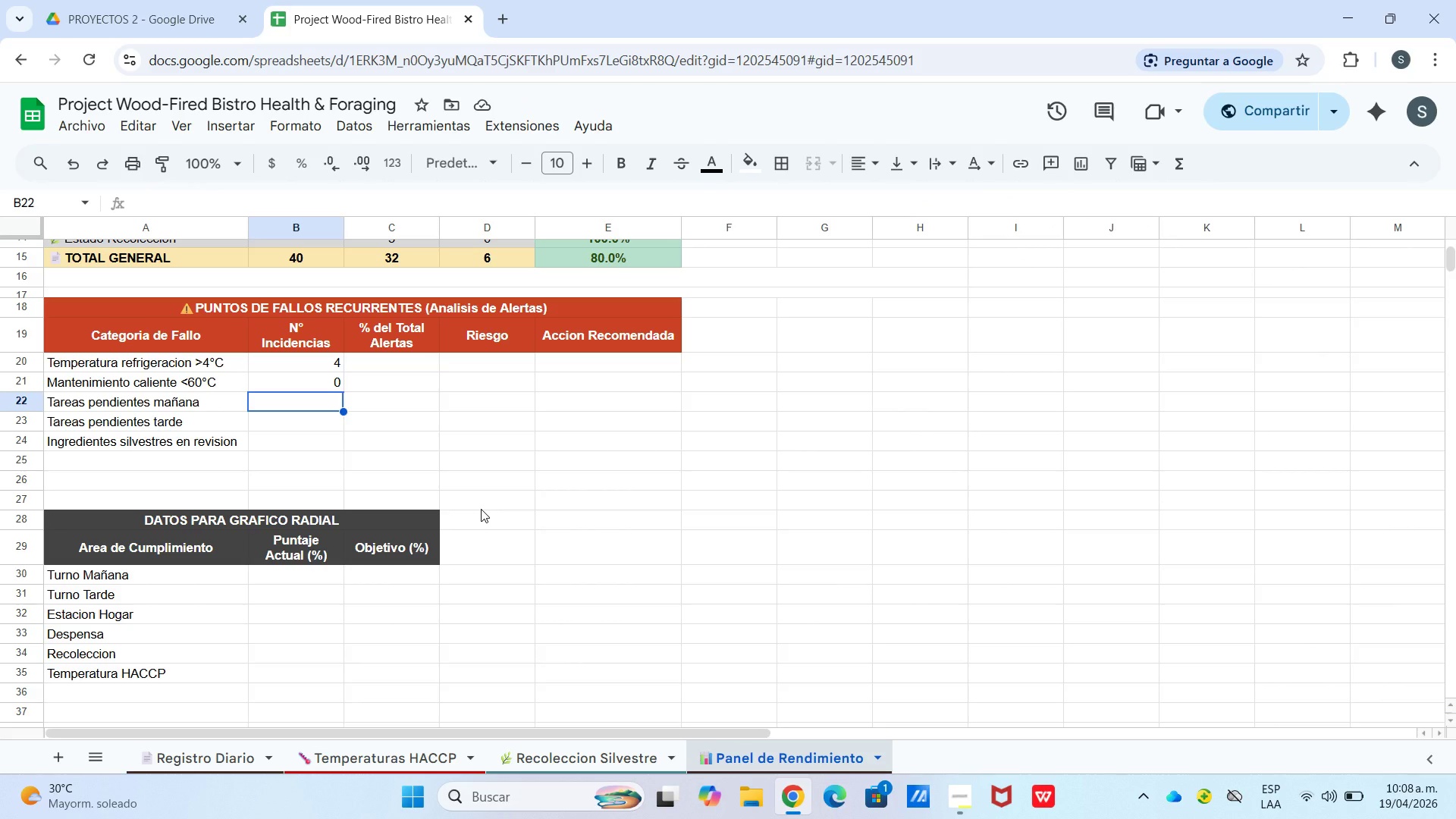 
wait(14.31)
 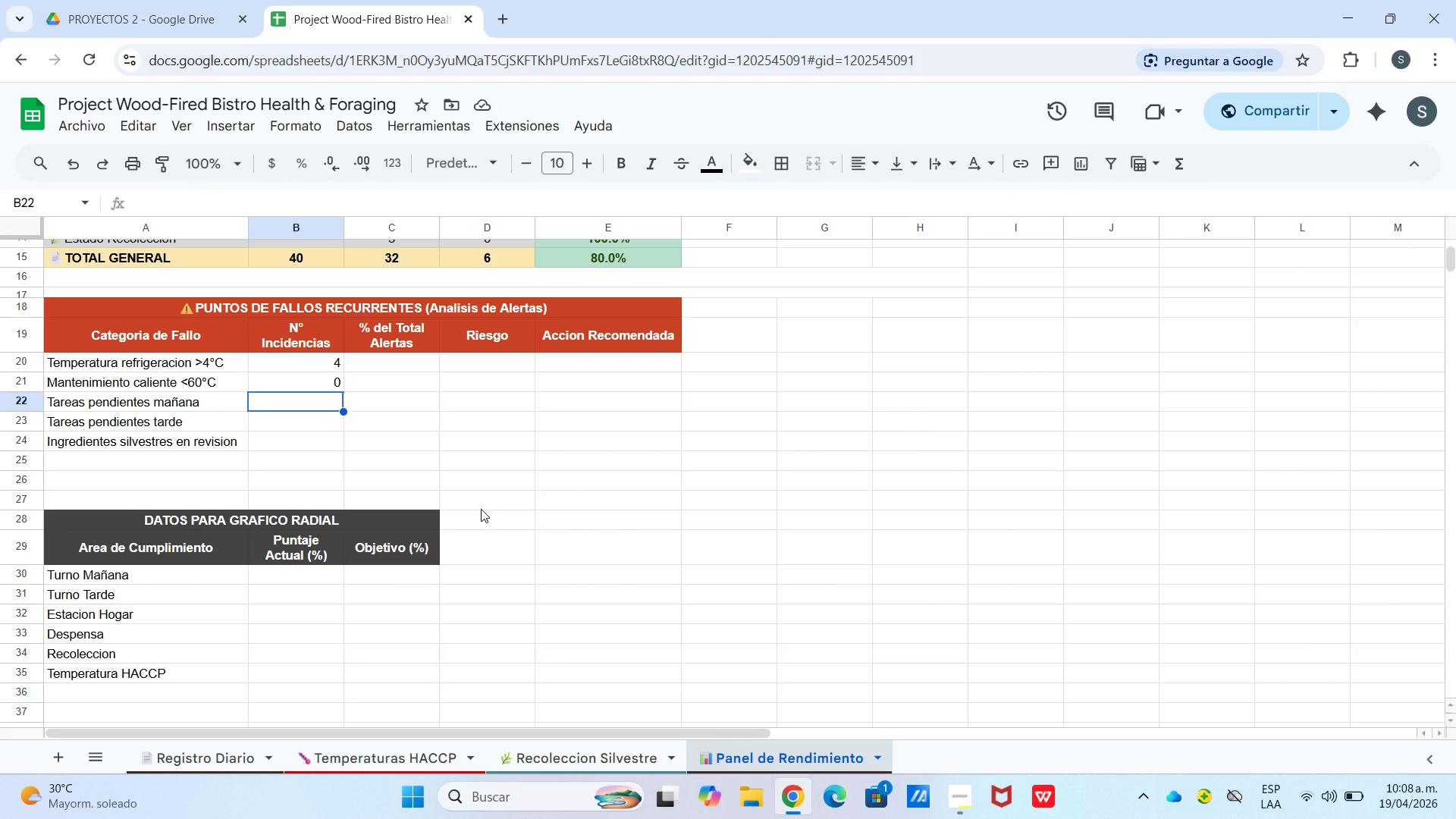 
left_click([303, 381])
 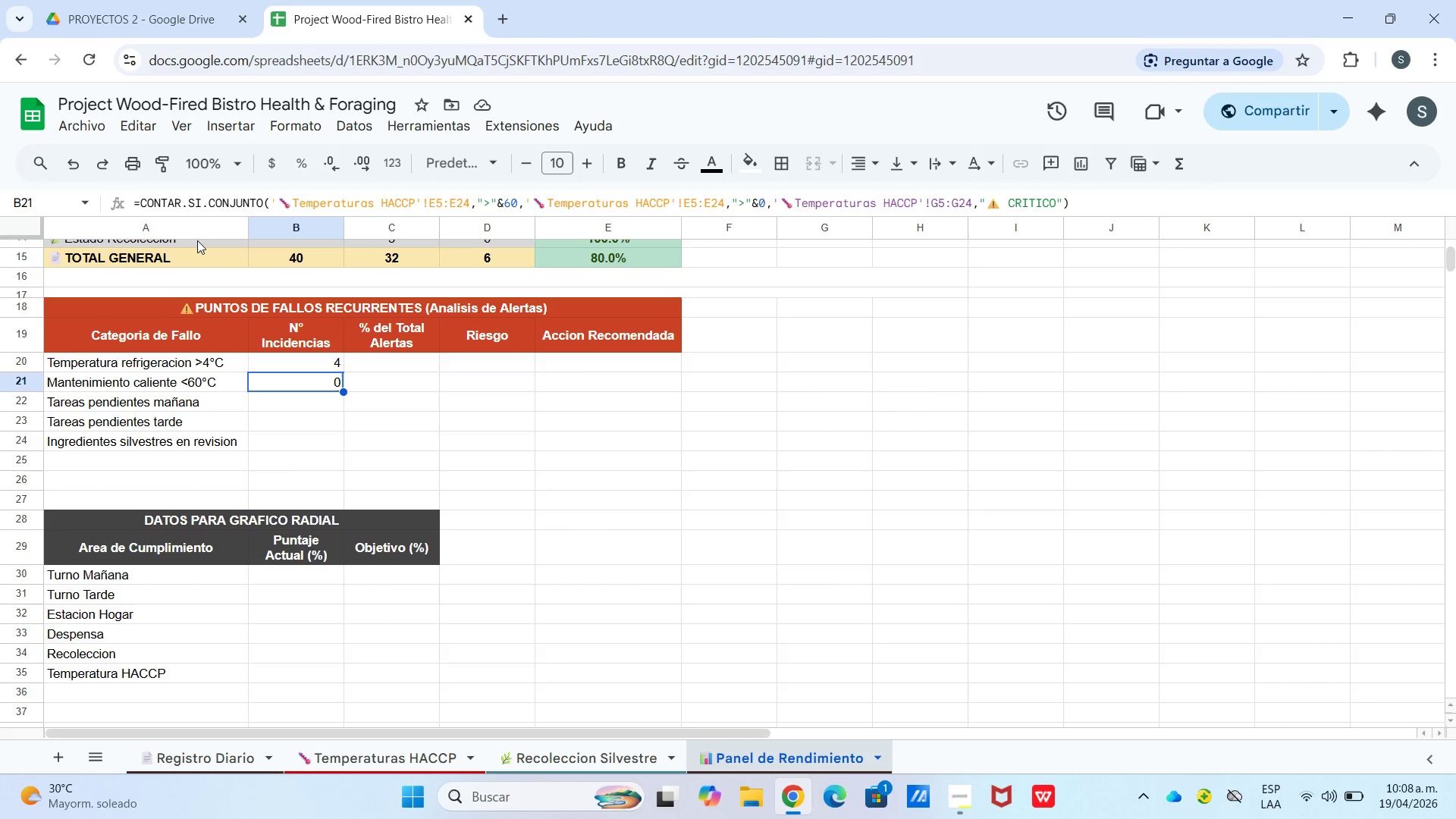 
mouse_move([670, 234])
 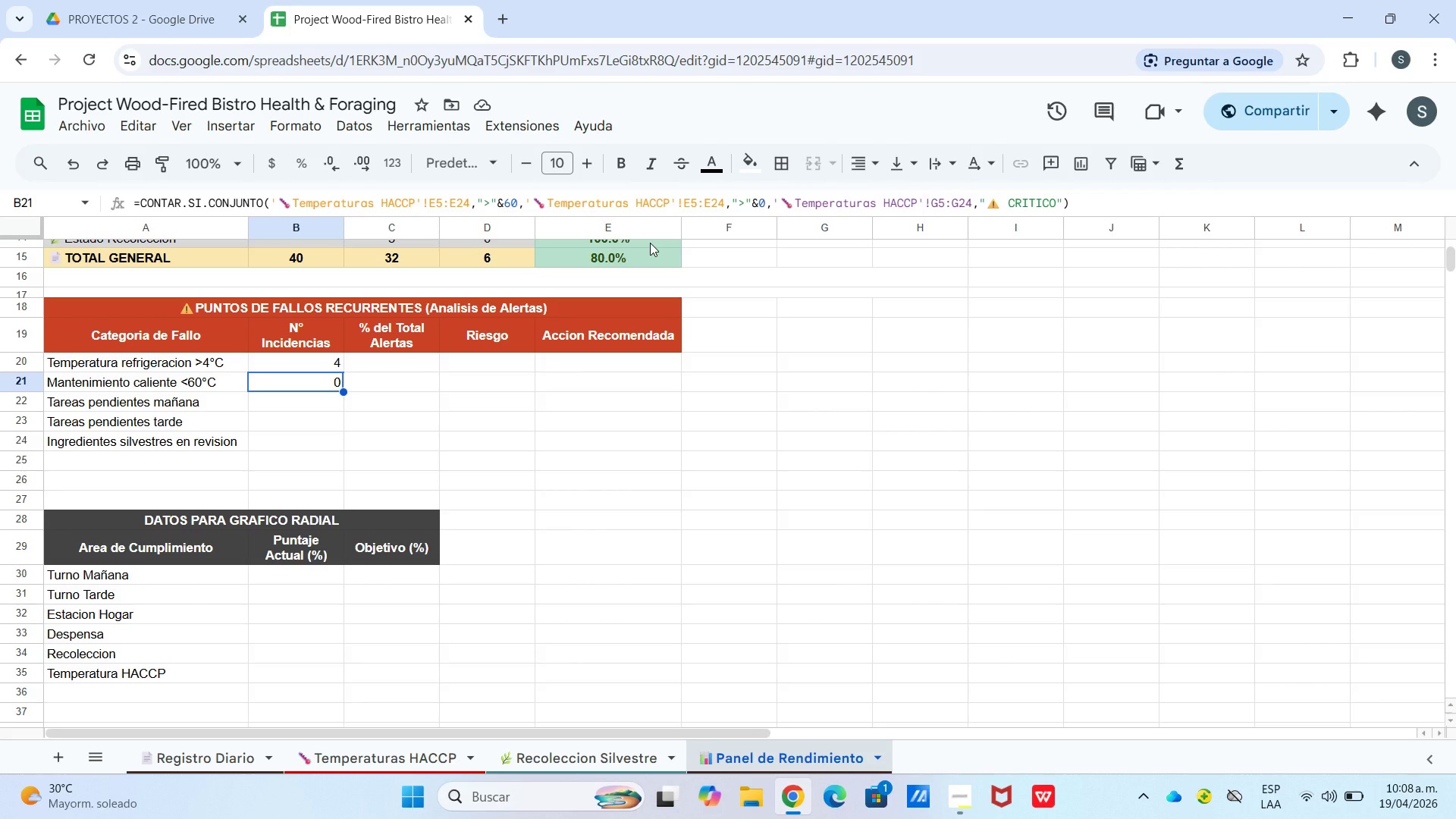 
wait(9.11)
 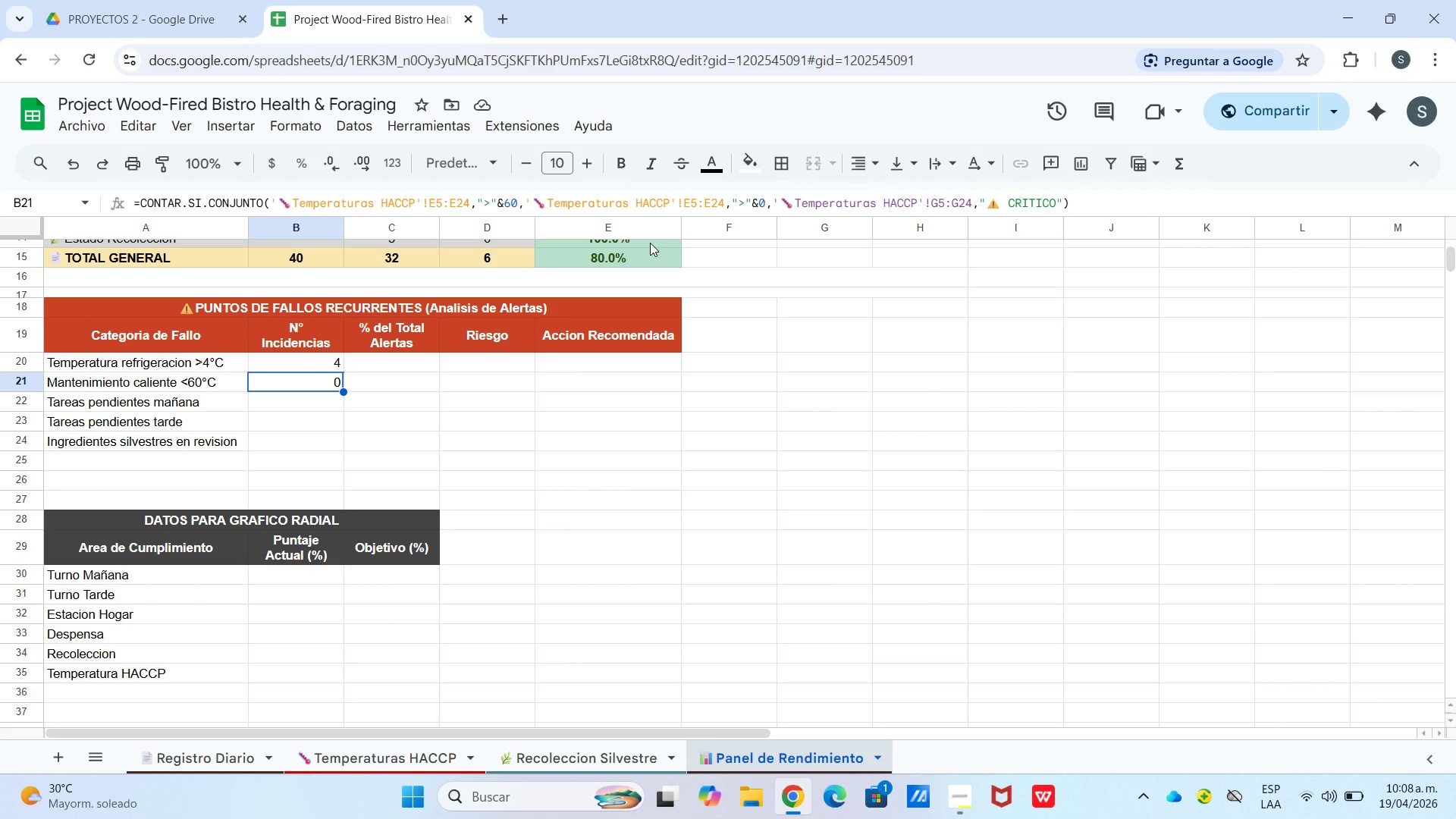 
key(Backspace)
 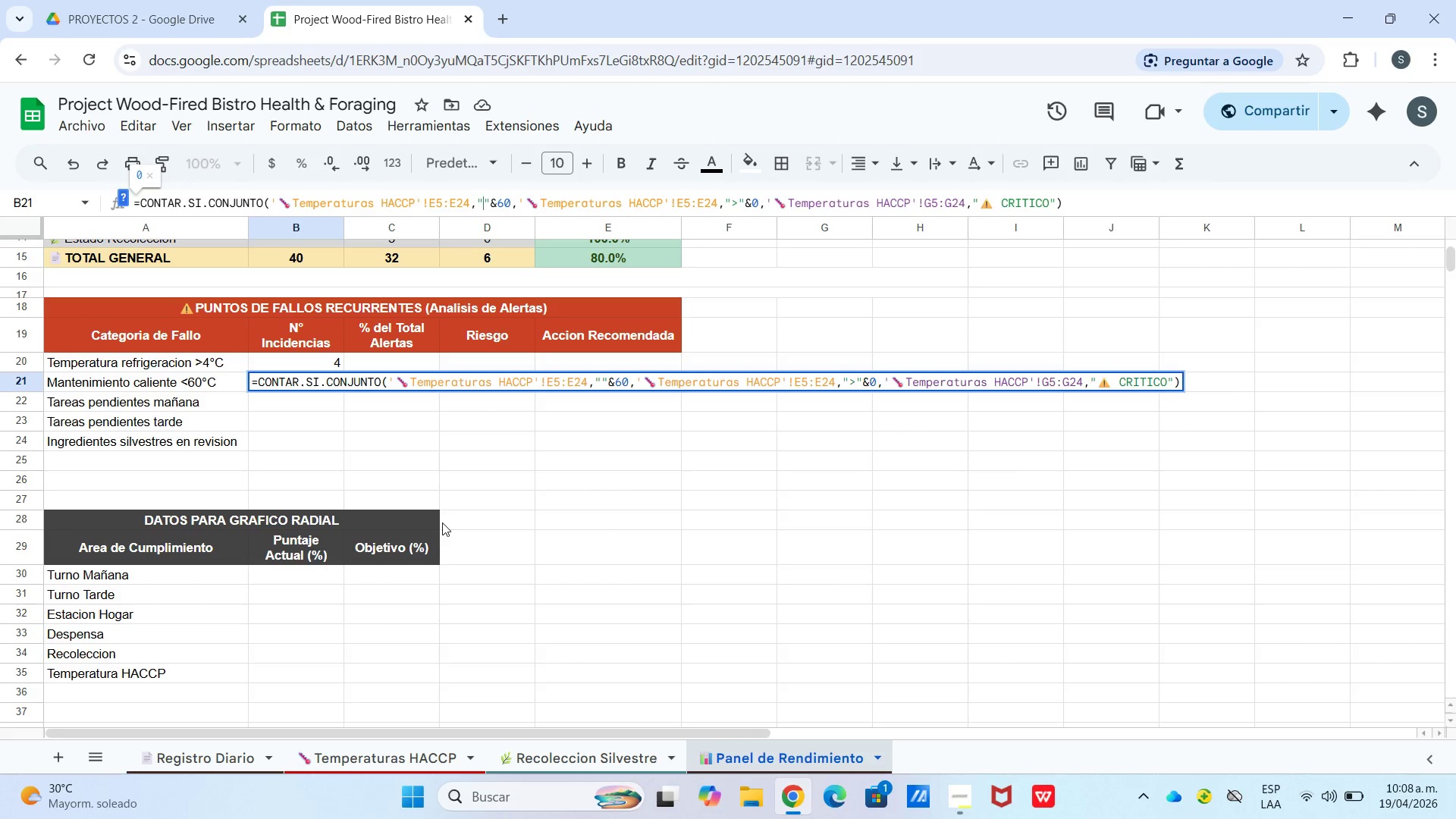 
key(Break)
 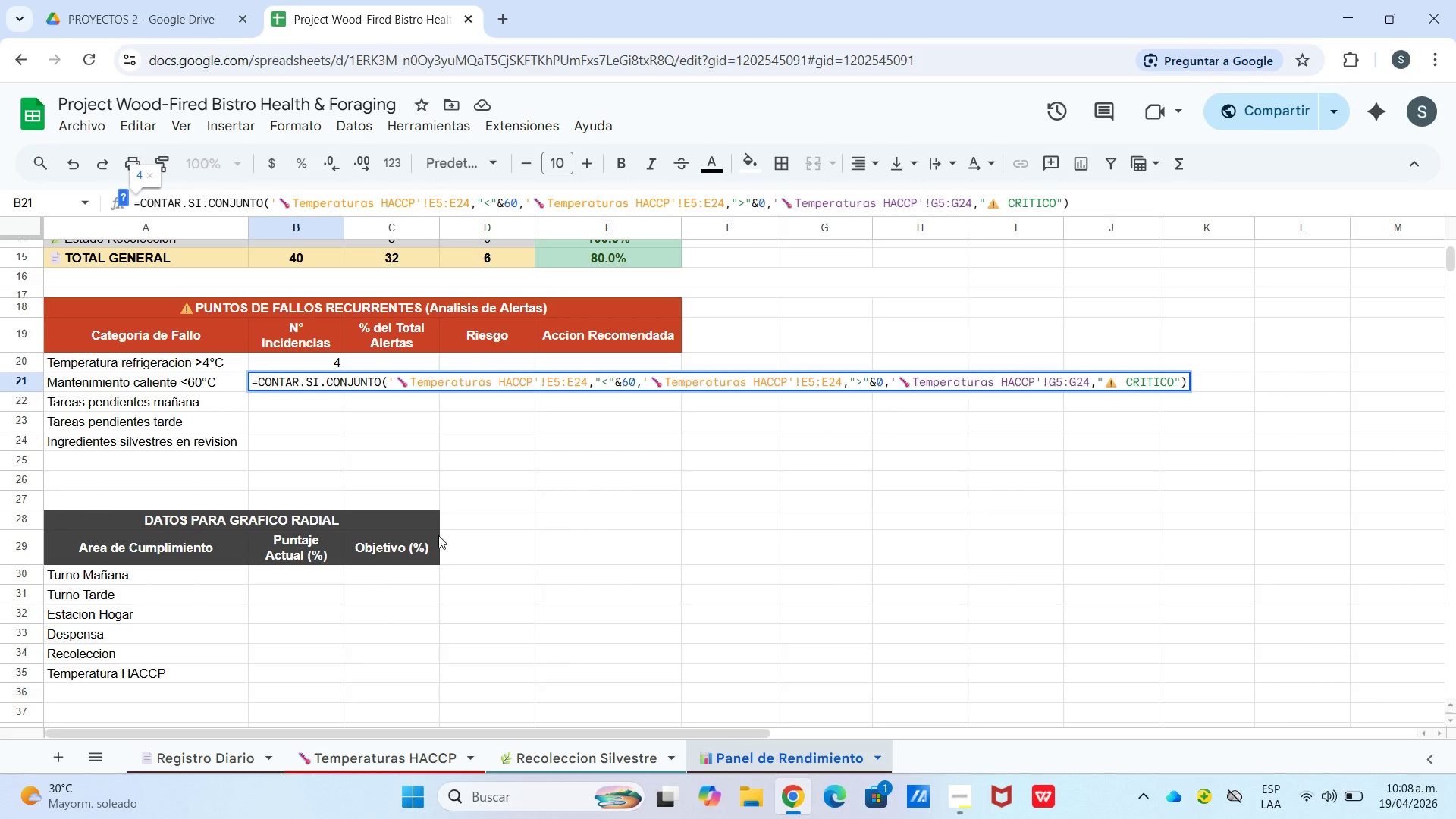 
key(Enter)
 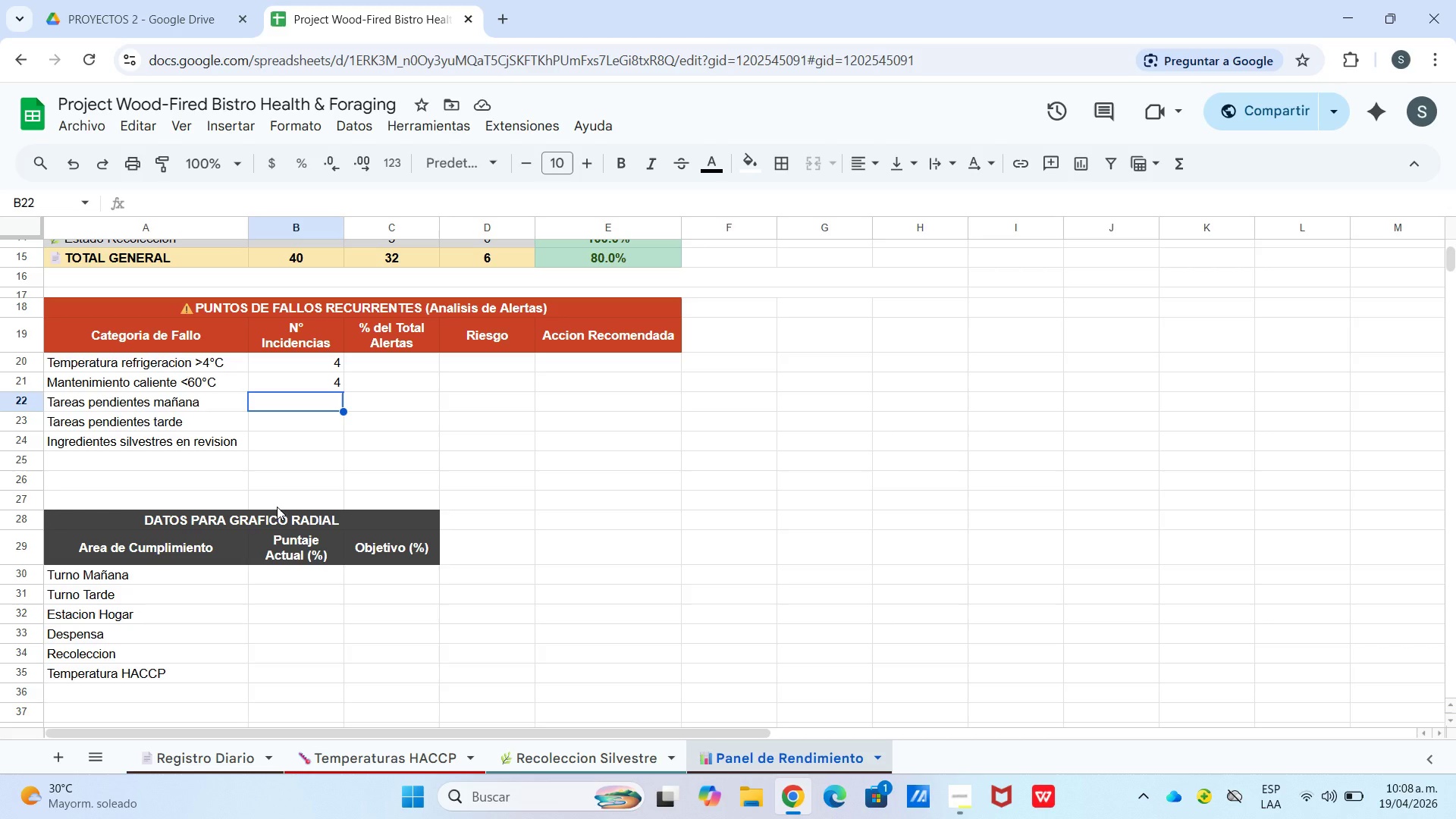 
wait(7.8)
 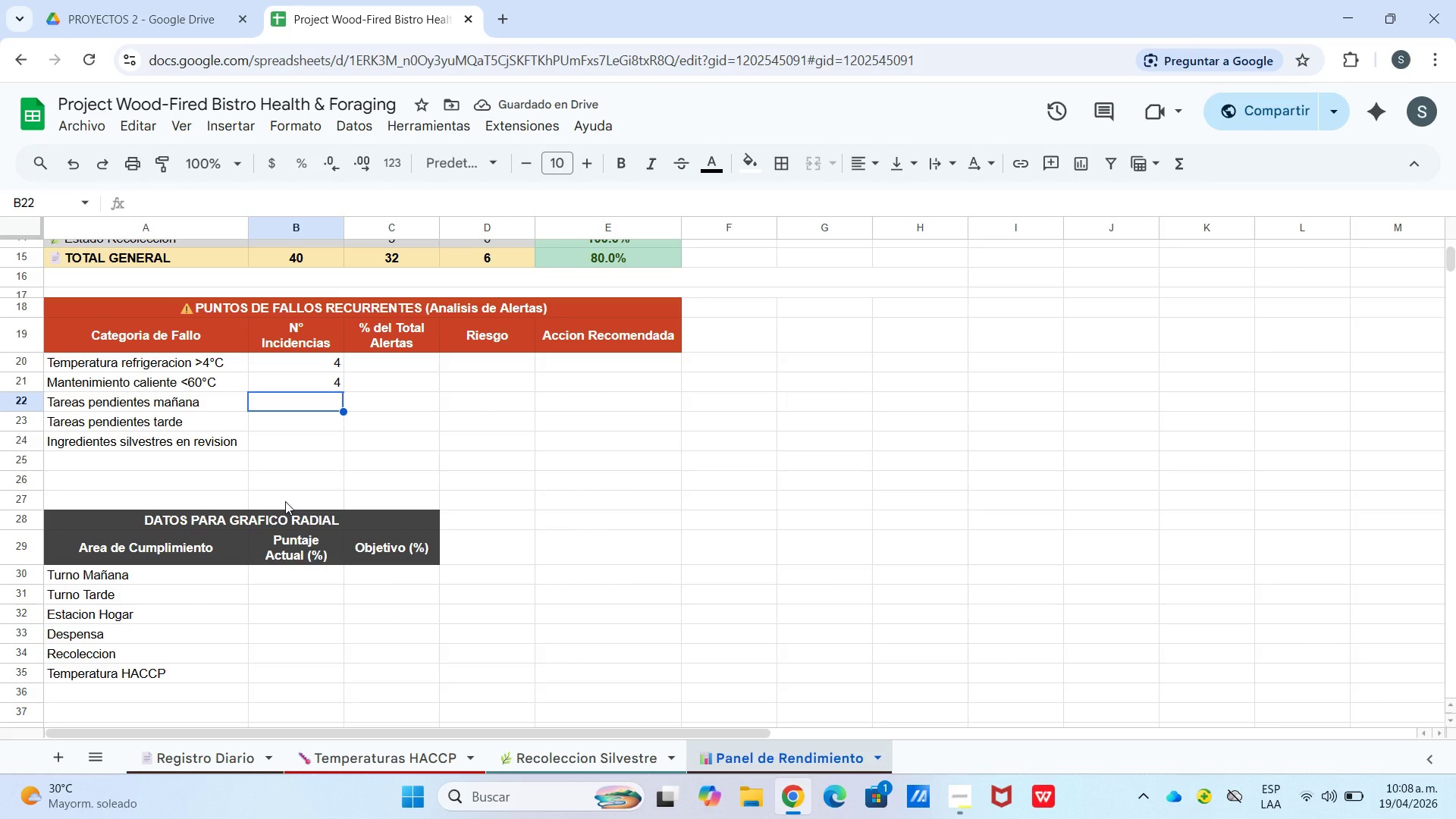 
type()CONTAR.)
key(Tab)
 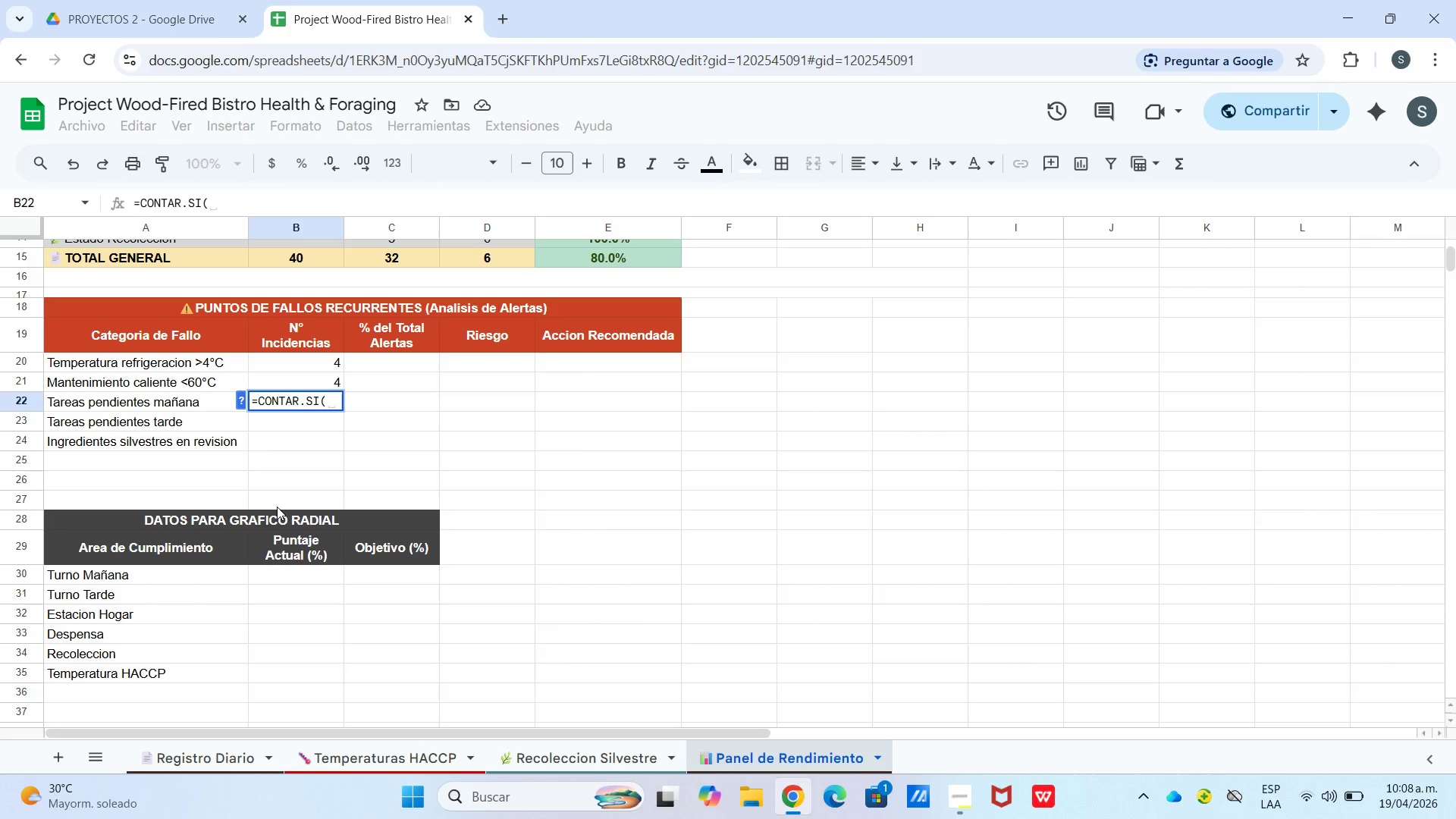 
key(Shift+BracketLeft)
 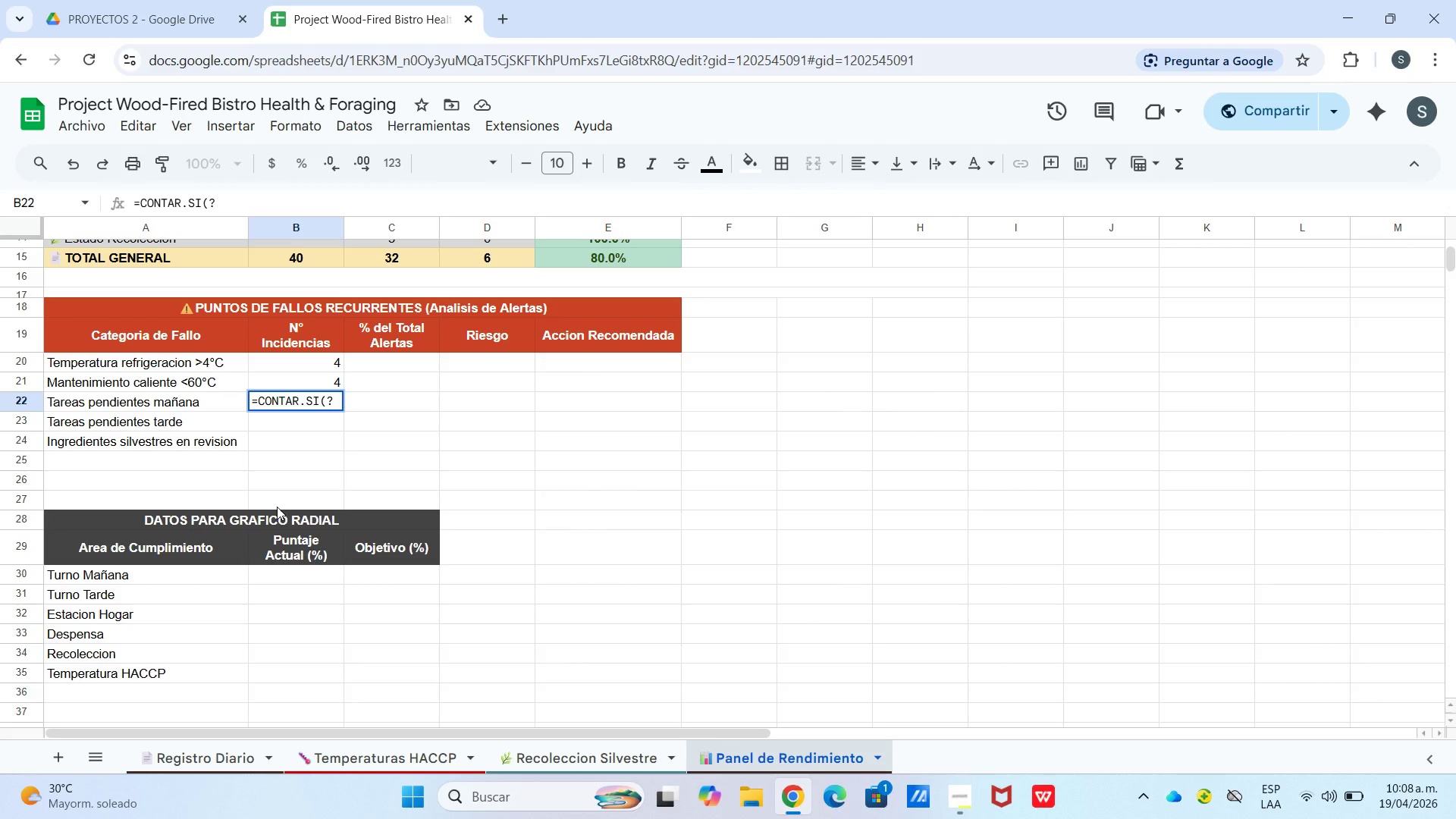 
key(Backspace)
 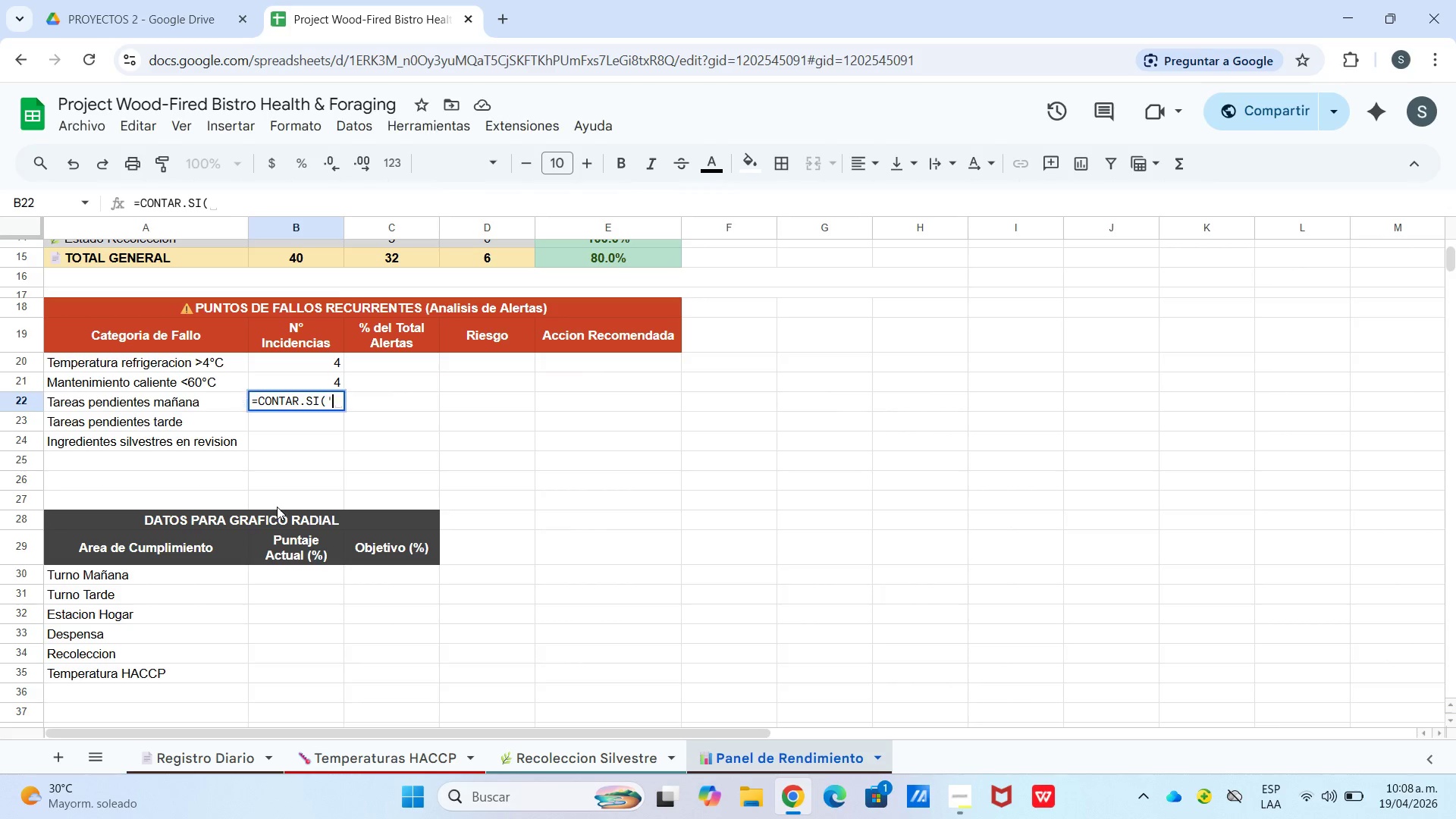 
key(BracketLeft)
 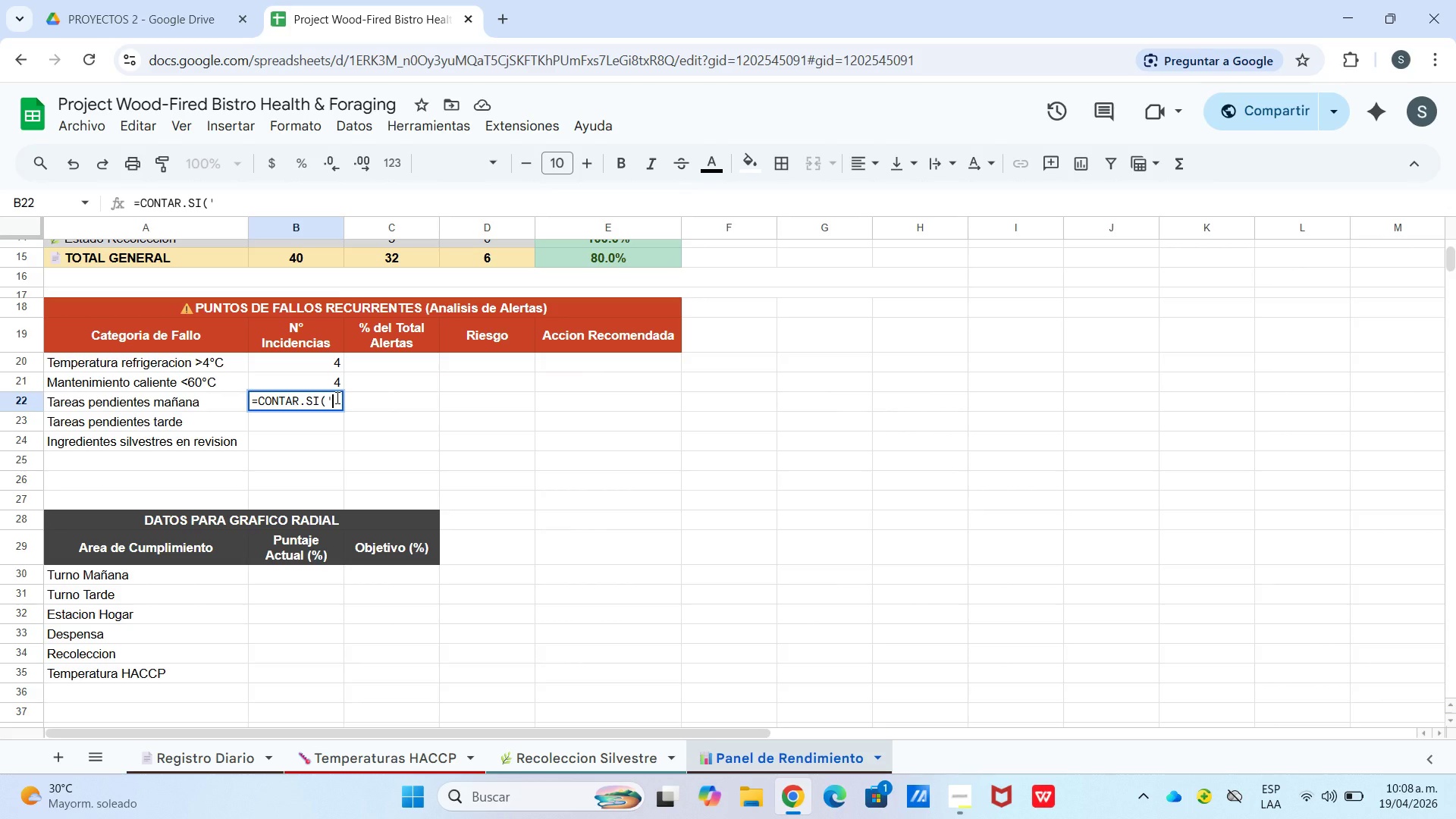 
wait(5.83)
 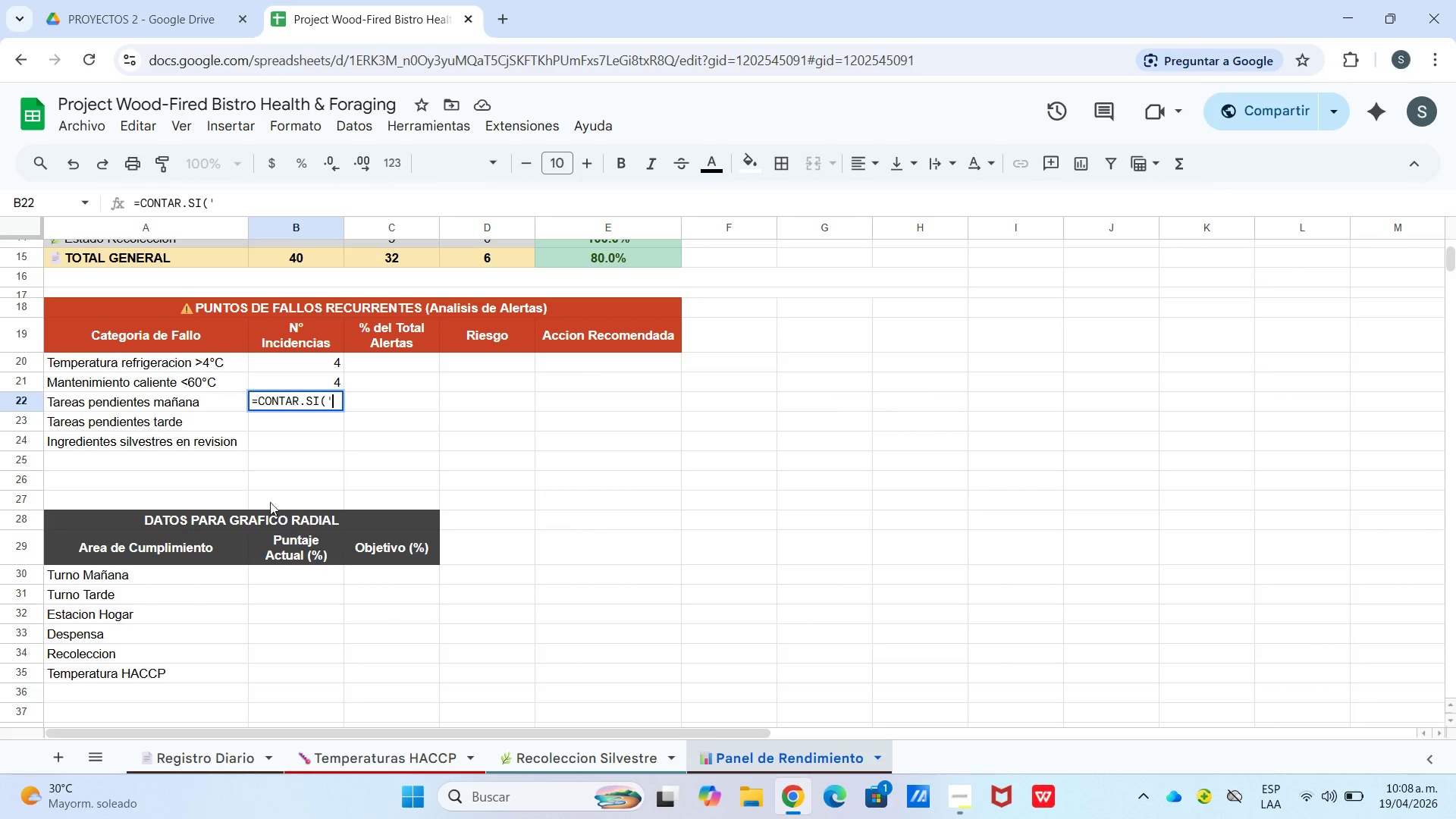 
type(rEGISTRO dIARI)
key(Backspace)
key(Backspace)
key(Backspace)
key(Backspace)
key(Backspace)
key(Backspace)
key(Backspace)
key(Backspace)
type(Registro [Break])
key(Backspace)
type(Diario[)
 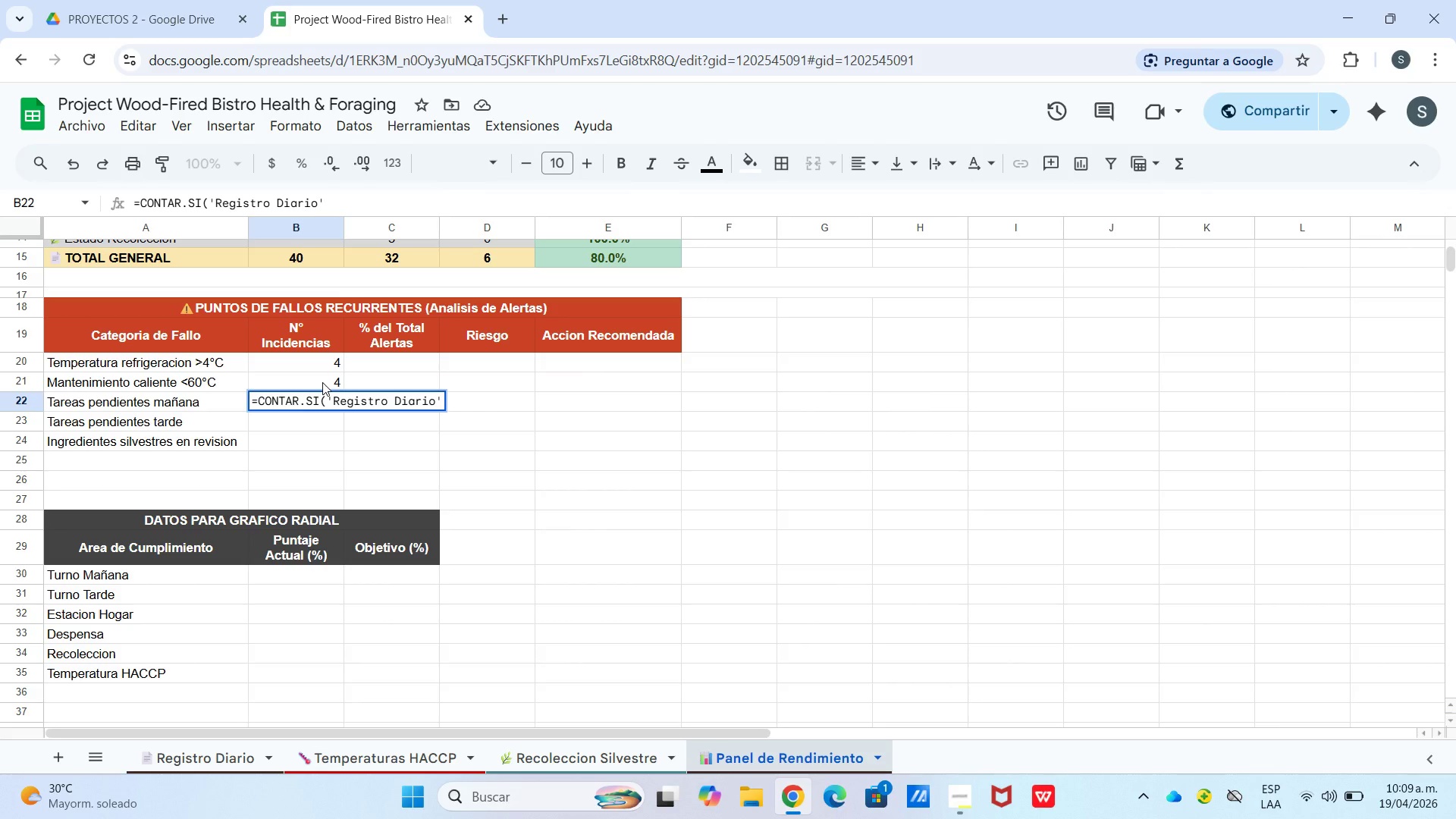 
type(!f5>f24@)
 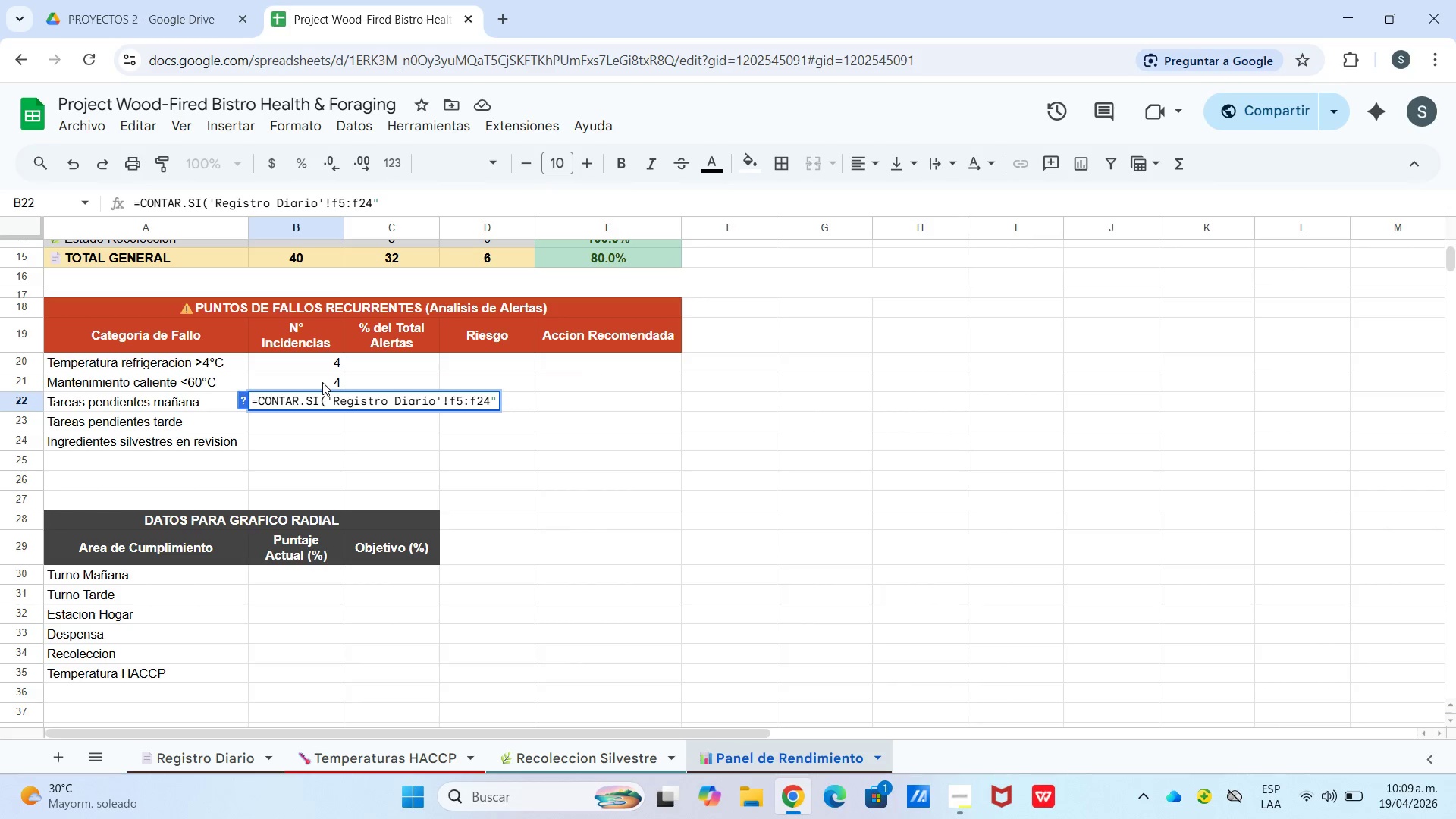 
left_click([388, 207])
 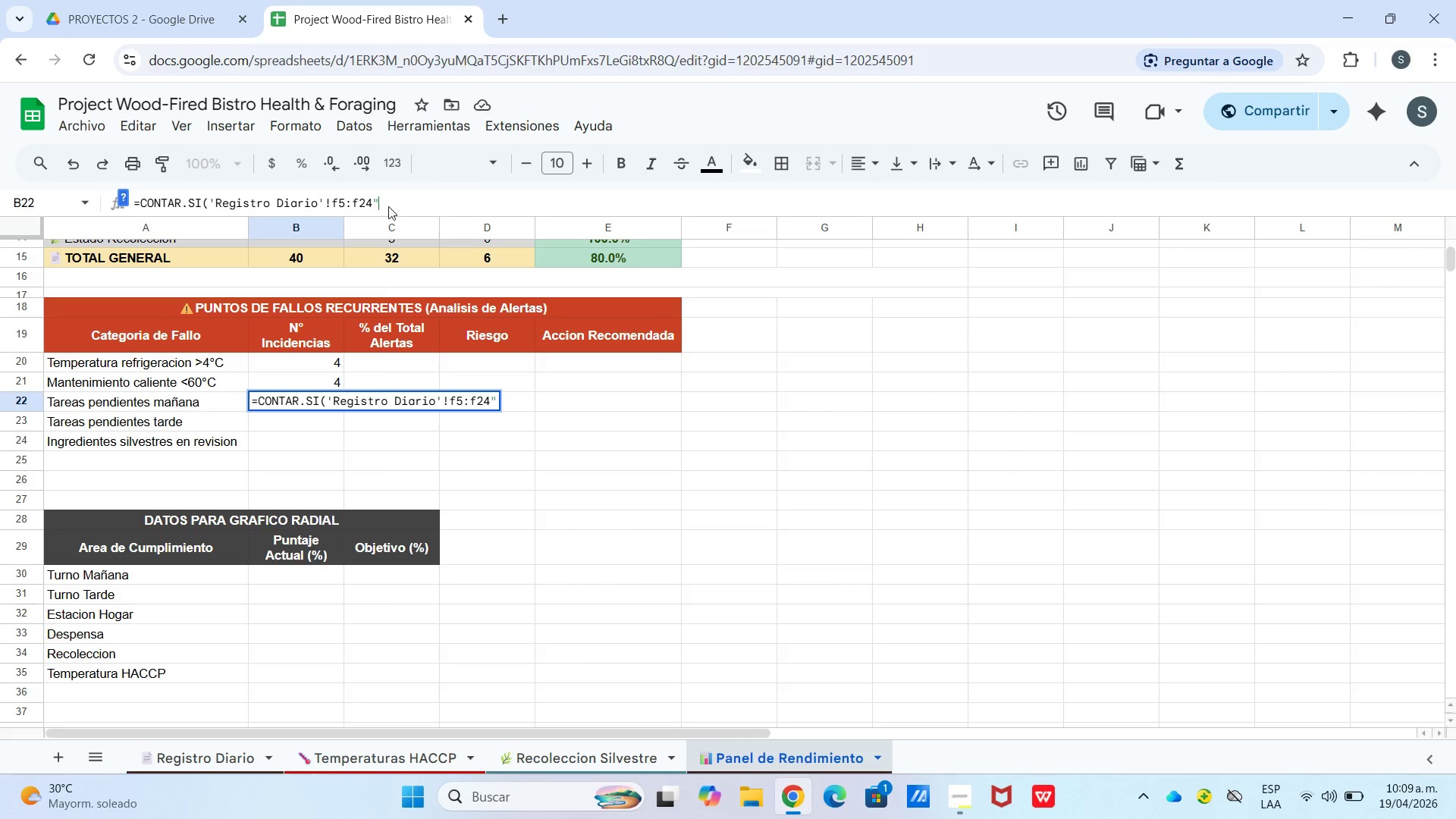 
double_click([388, 206])
 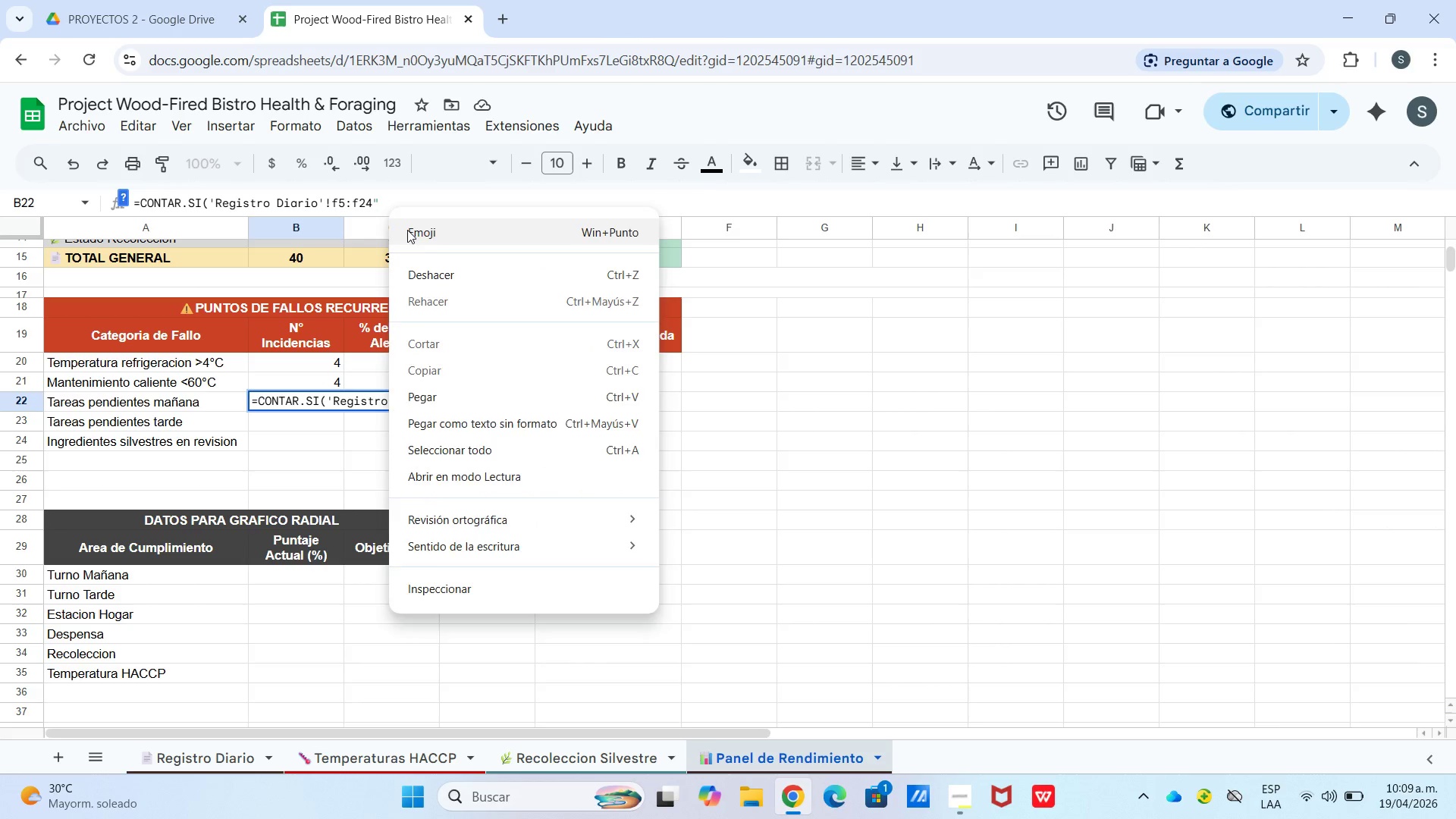 
left_click([408, 231])
 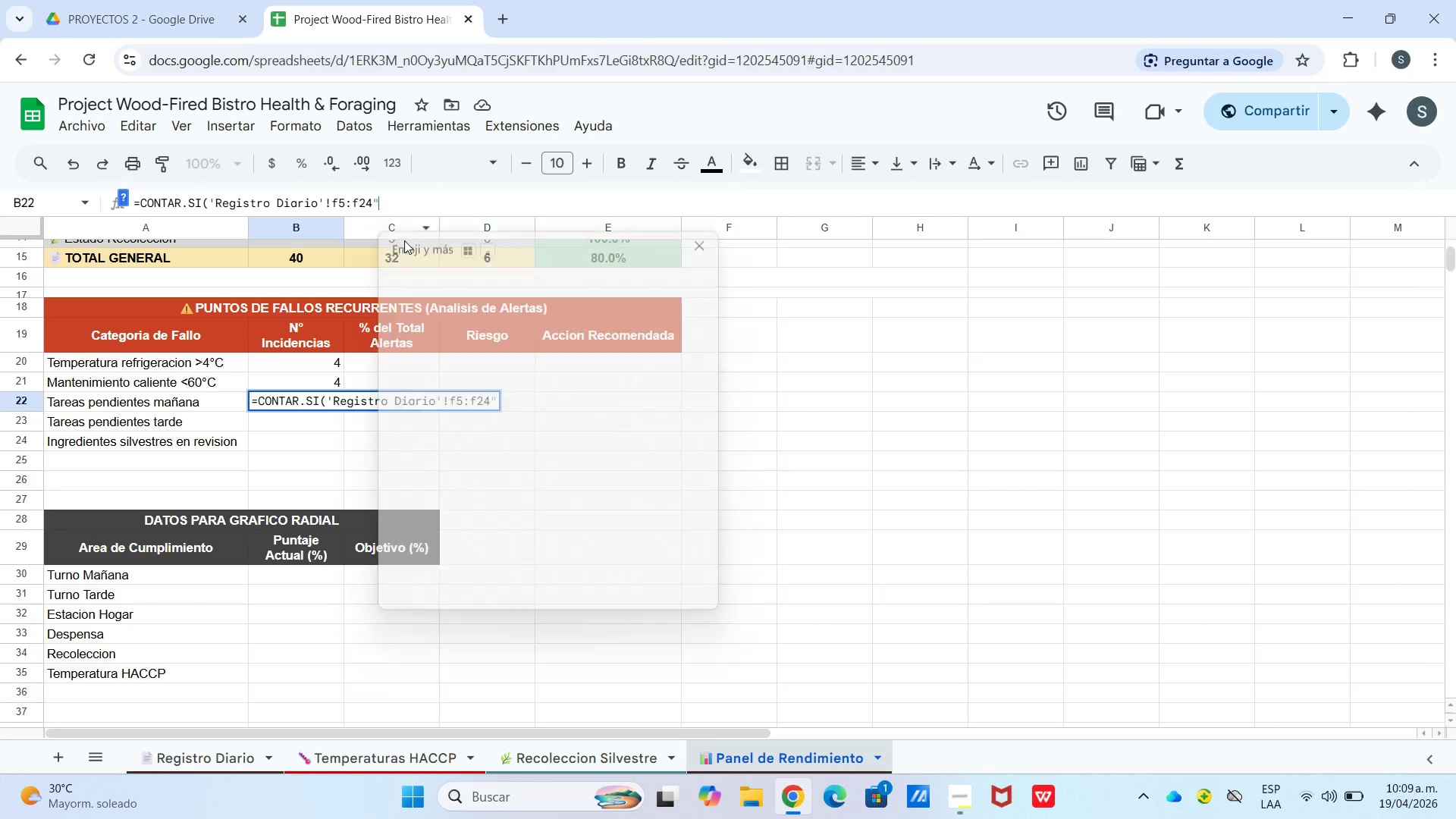 
key(Meta+MetaLeft)
 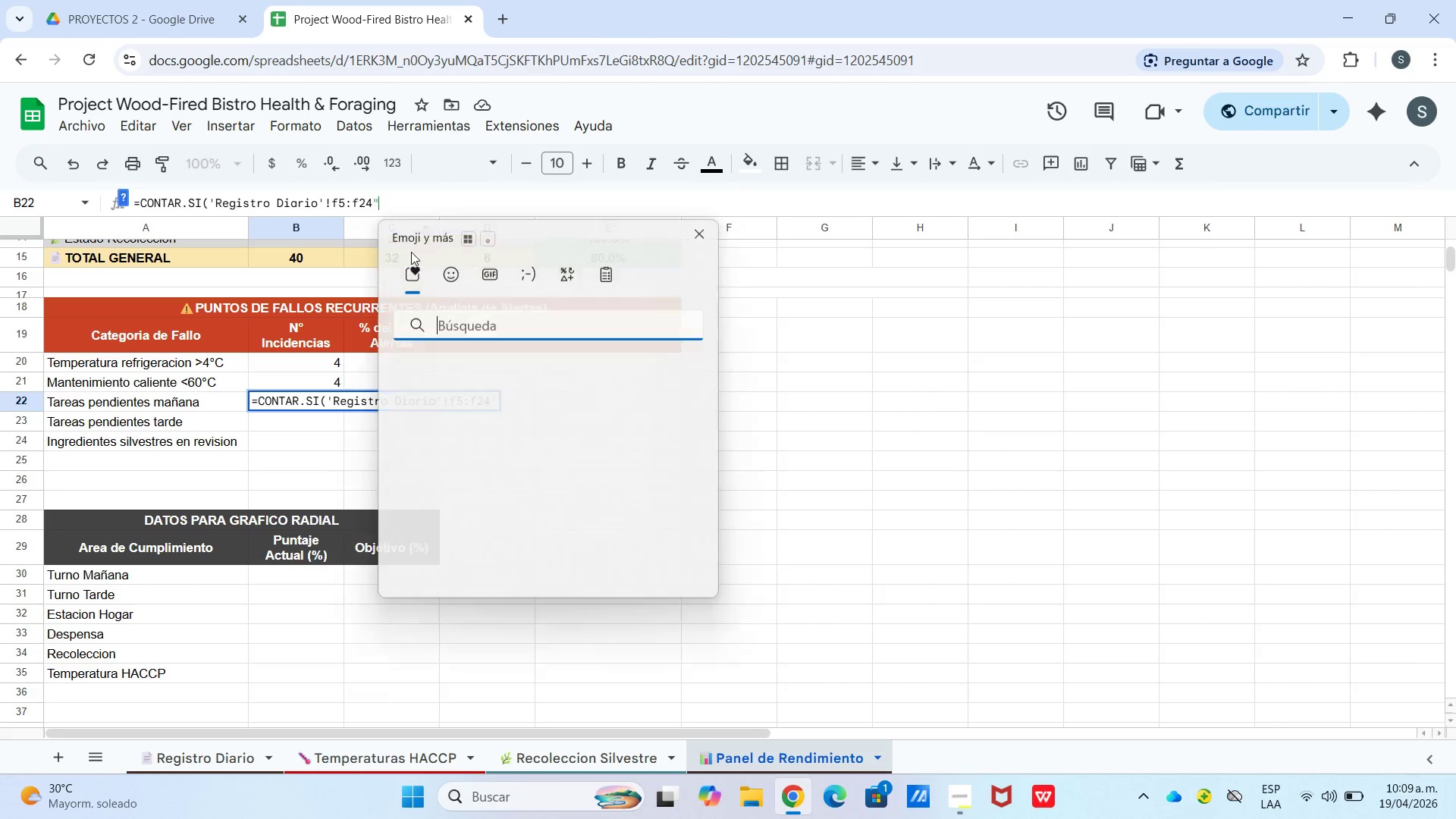 
hold_key(key=Period, duration=23.86)
 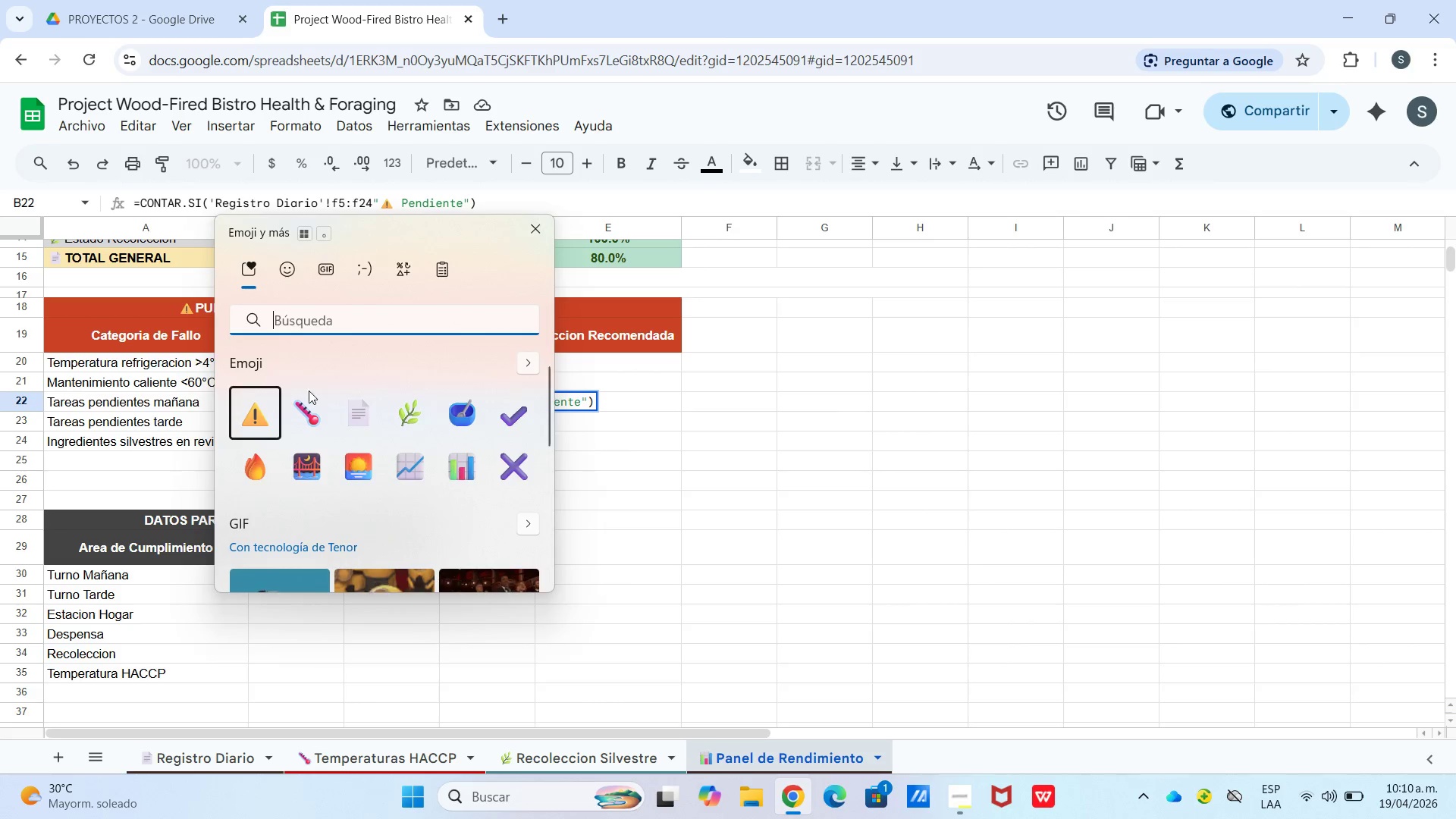 
left_click([440, 417])
 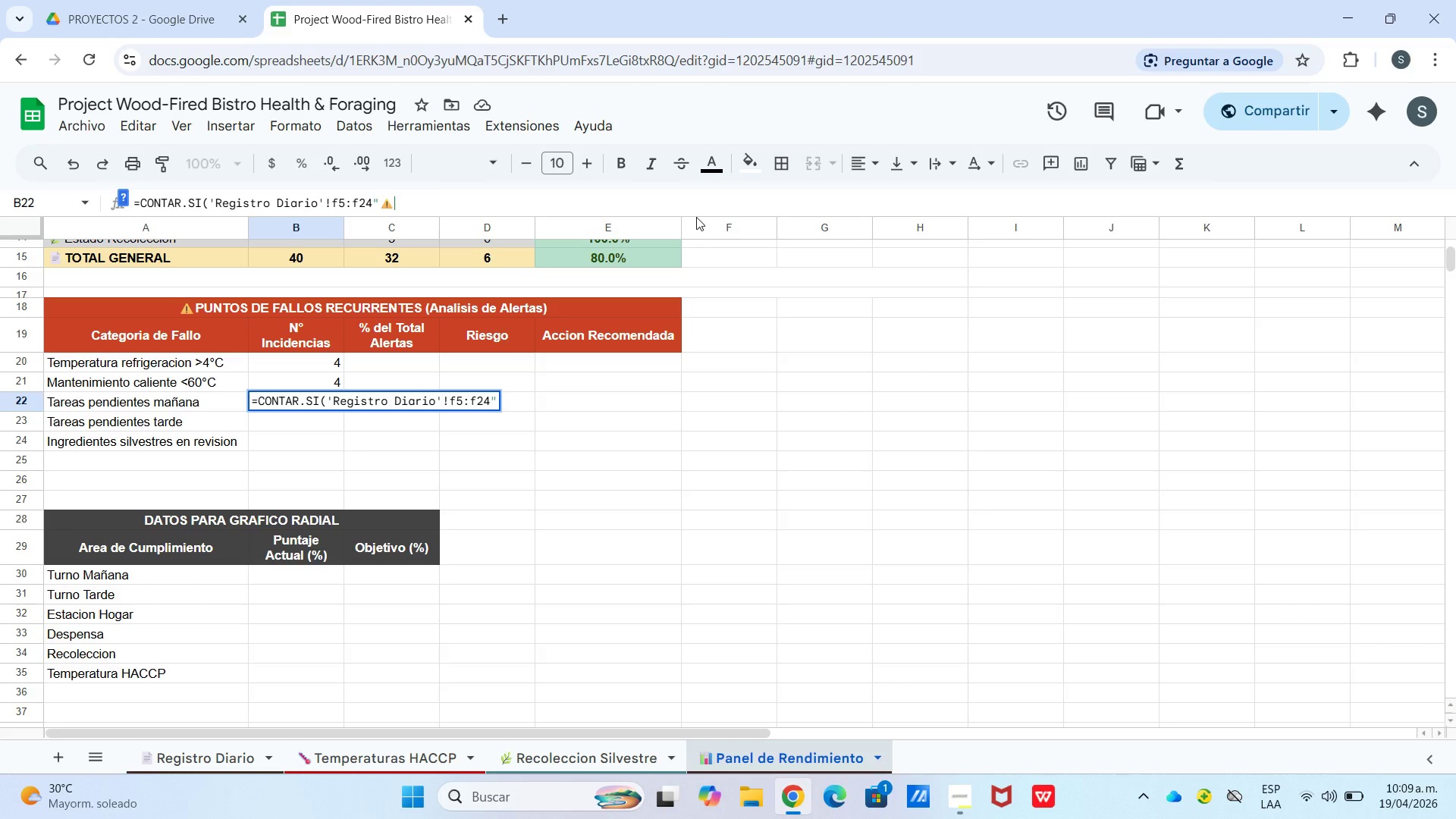 
type( Pendiente@)
 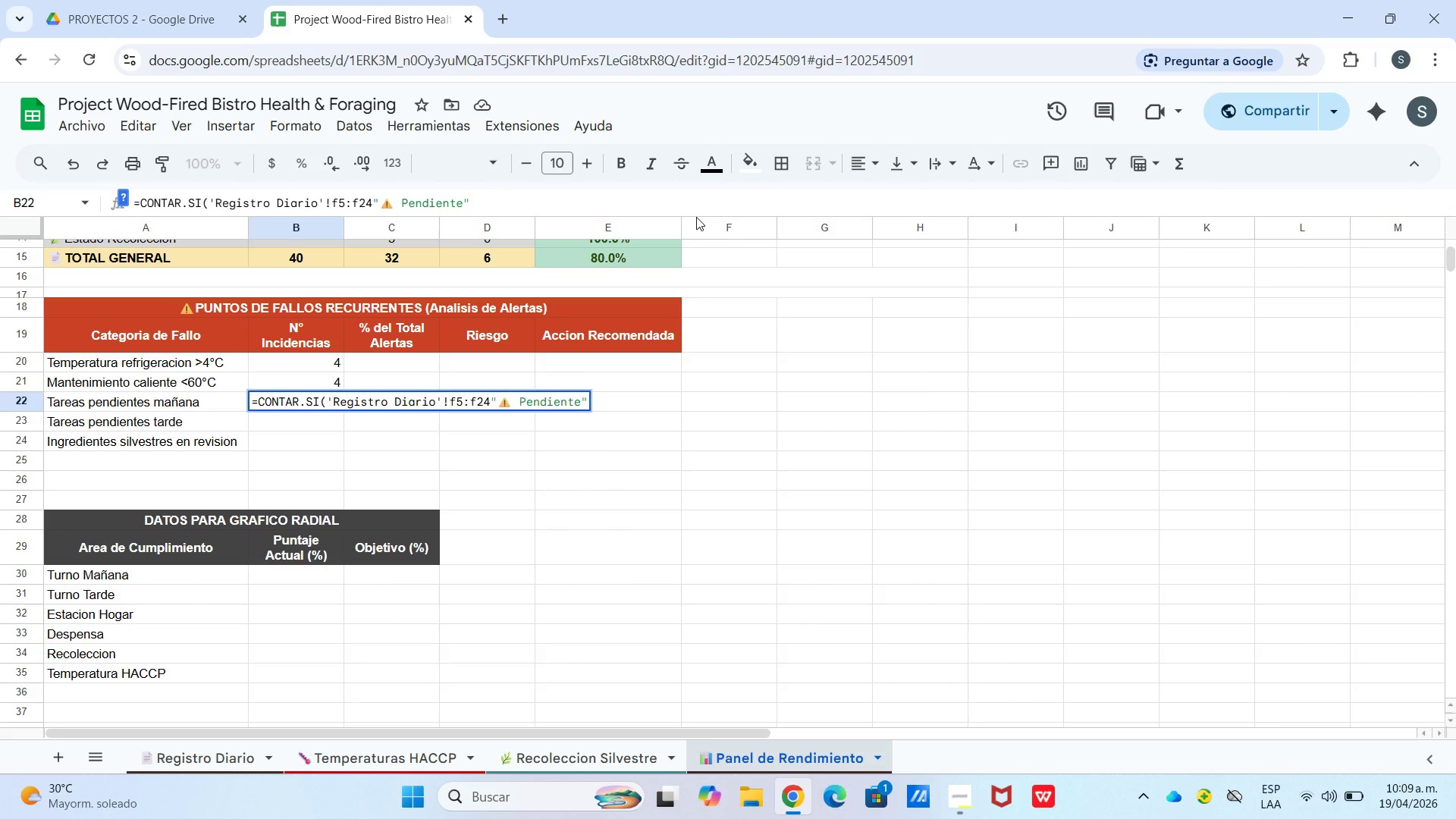 
key(Enter)
 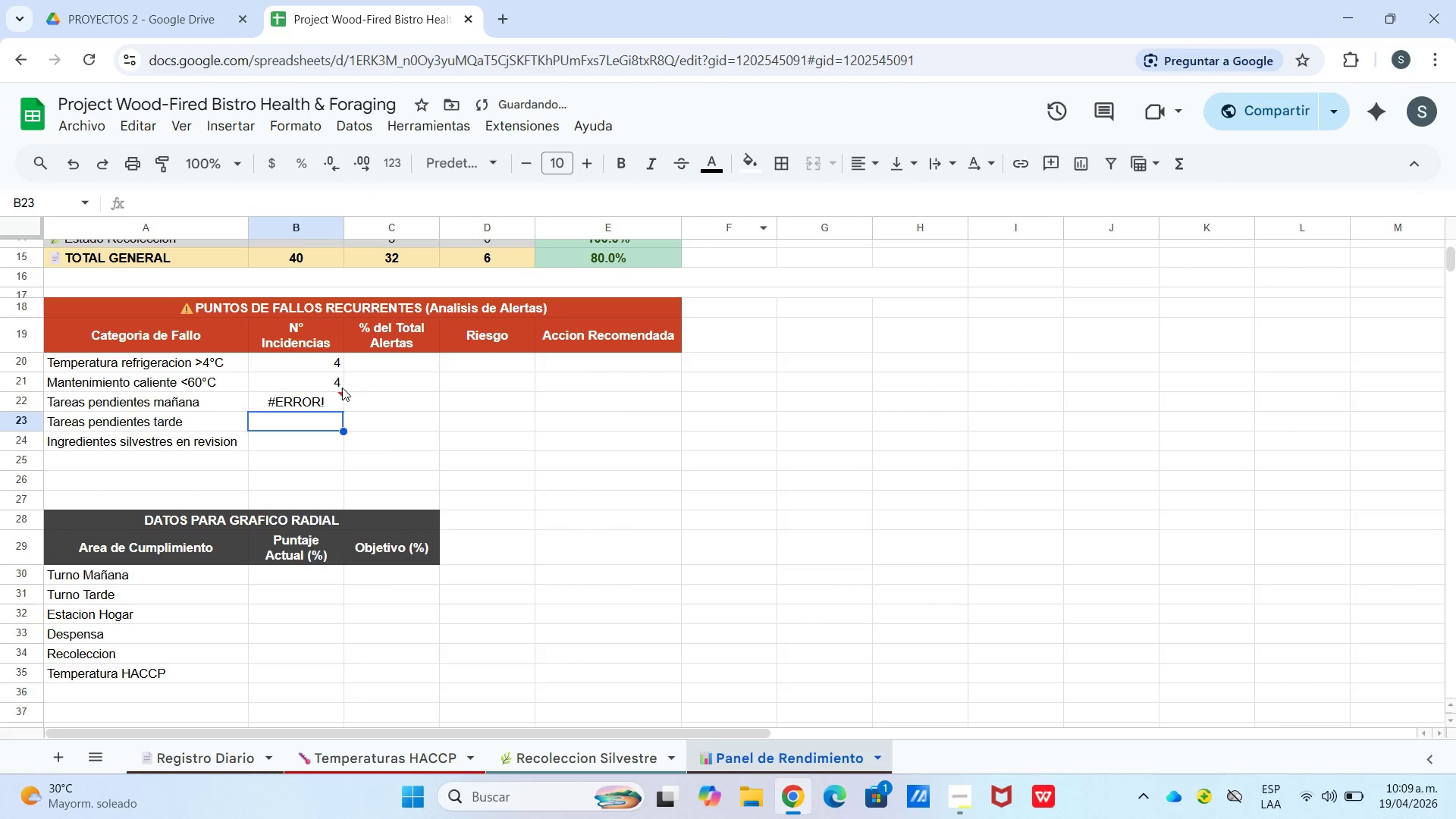 
left_click([312, 410])
 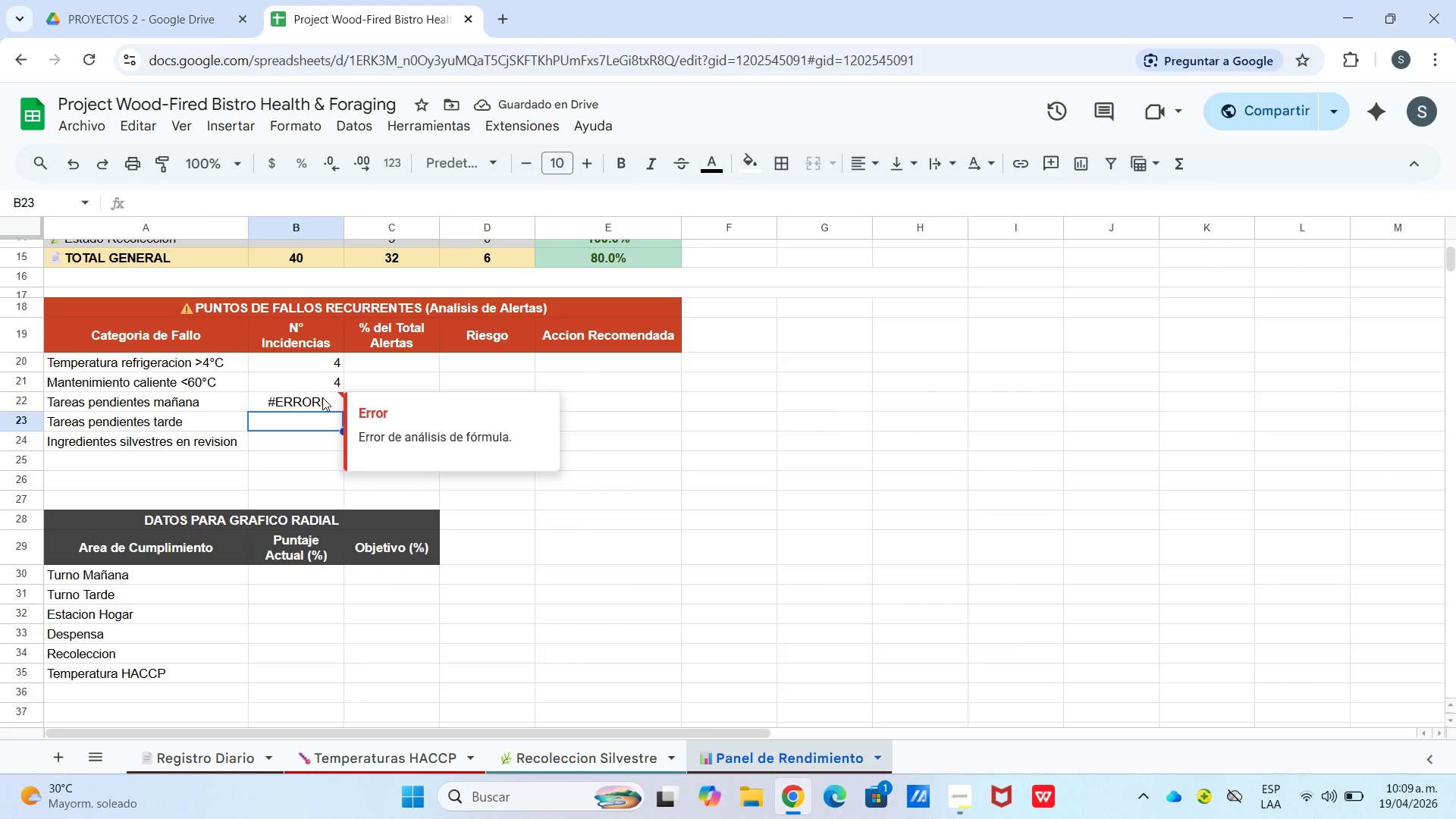 
left_click([322, 397])
 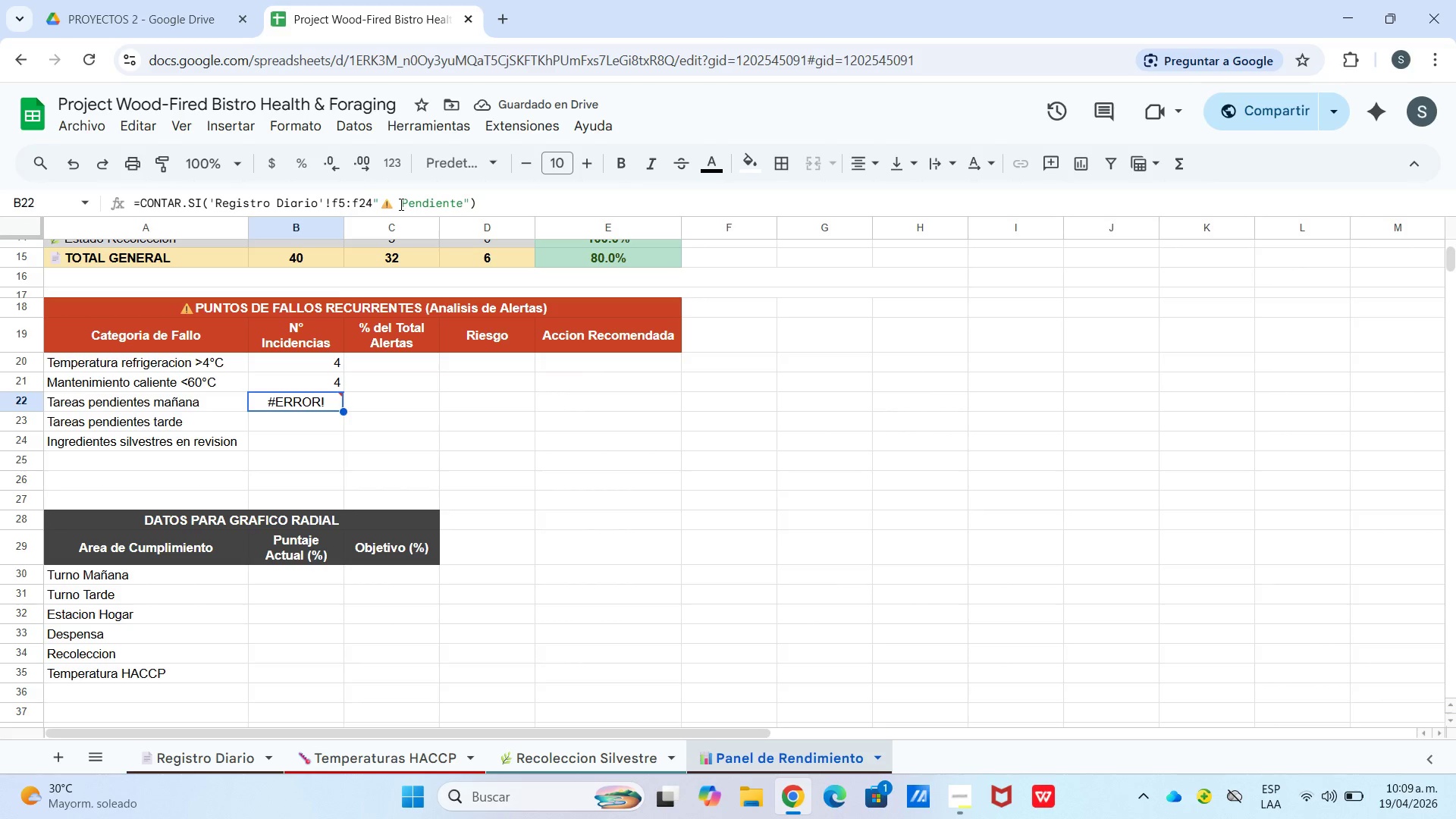 
left_click([400, 204])
 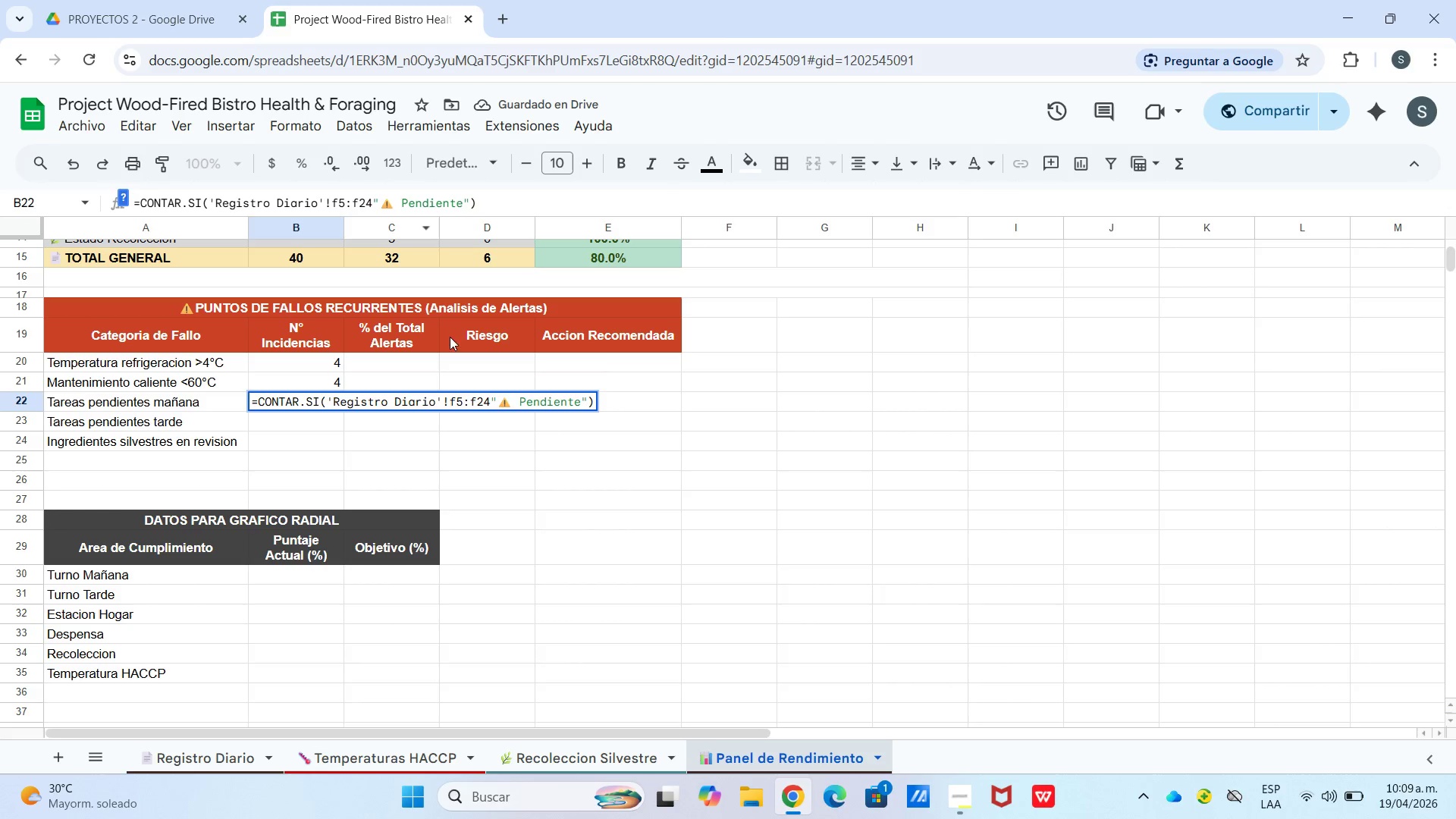 
key(Backspace)
 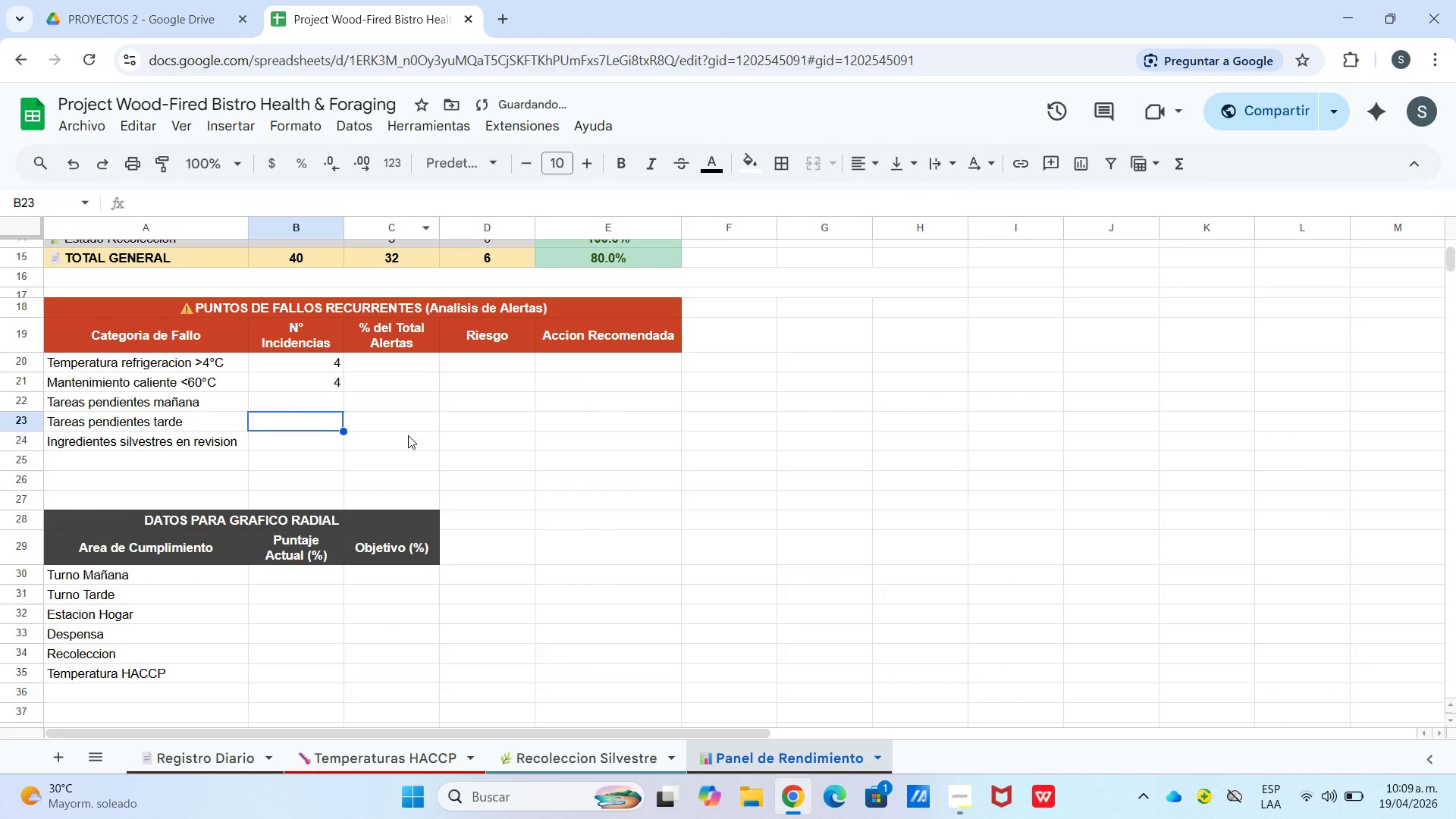 
key(Enter)
 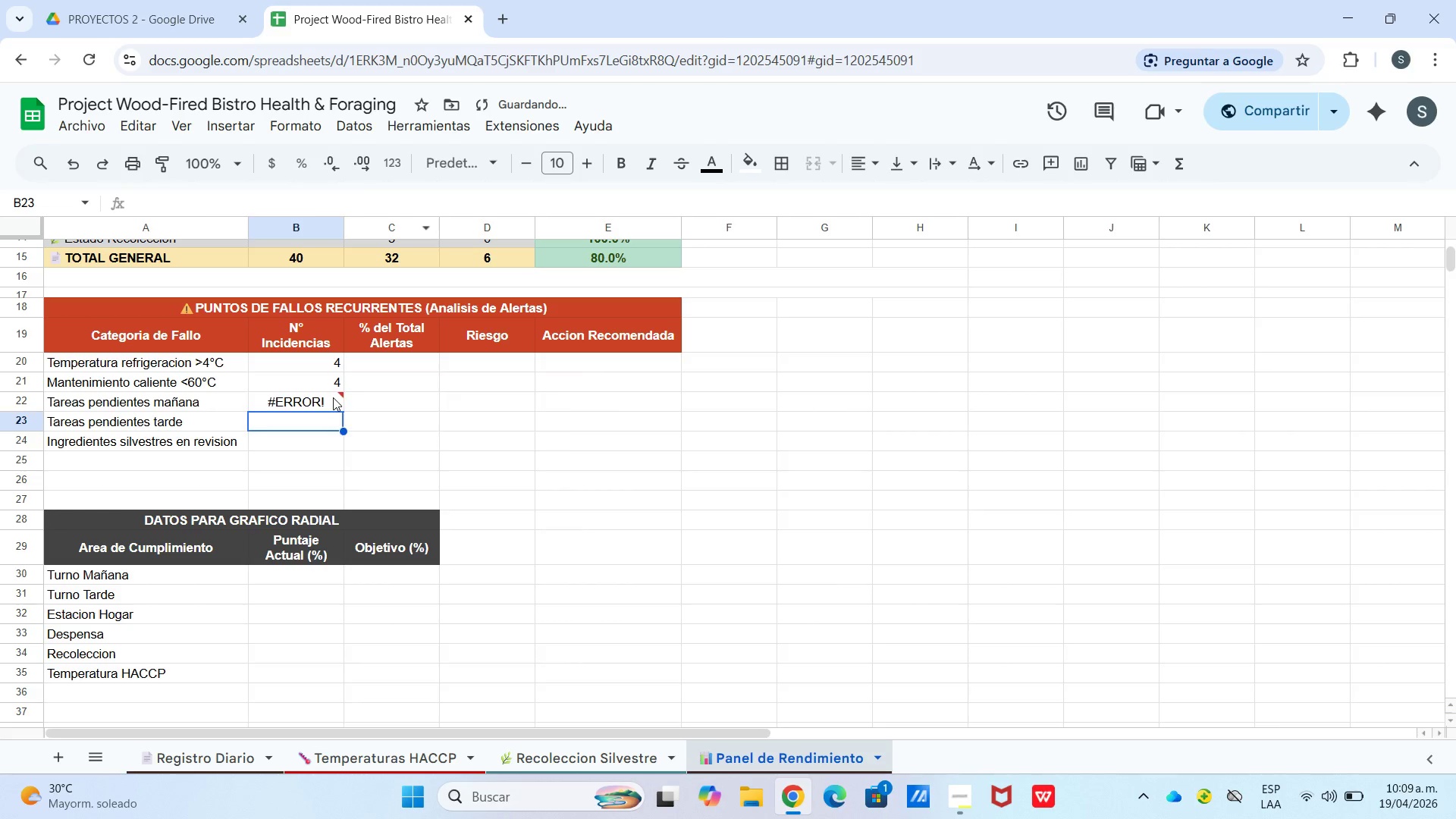 
left_click([333, 397])
 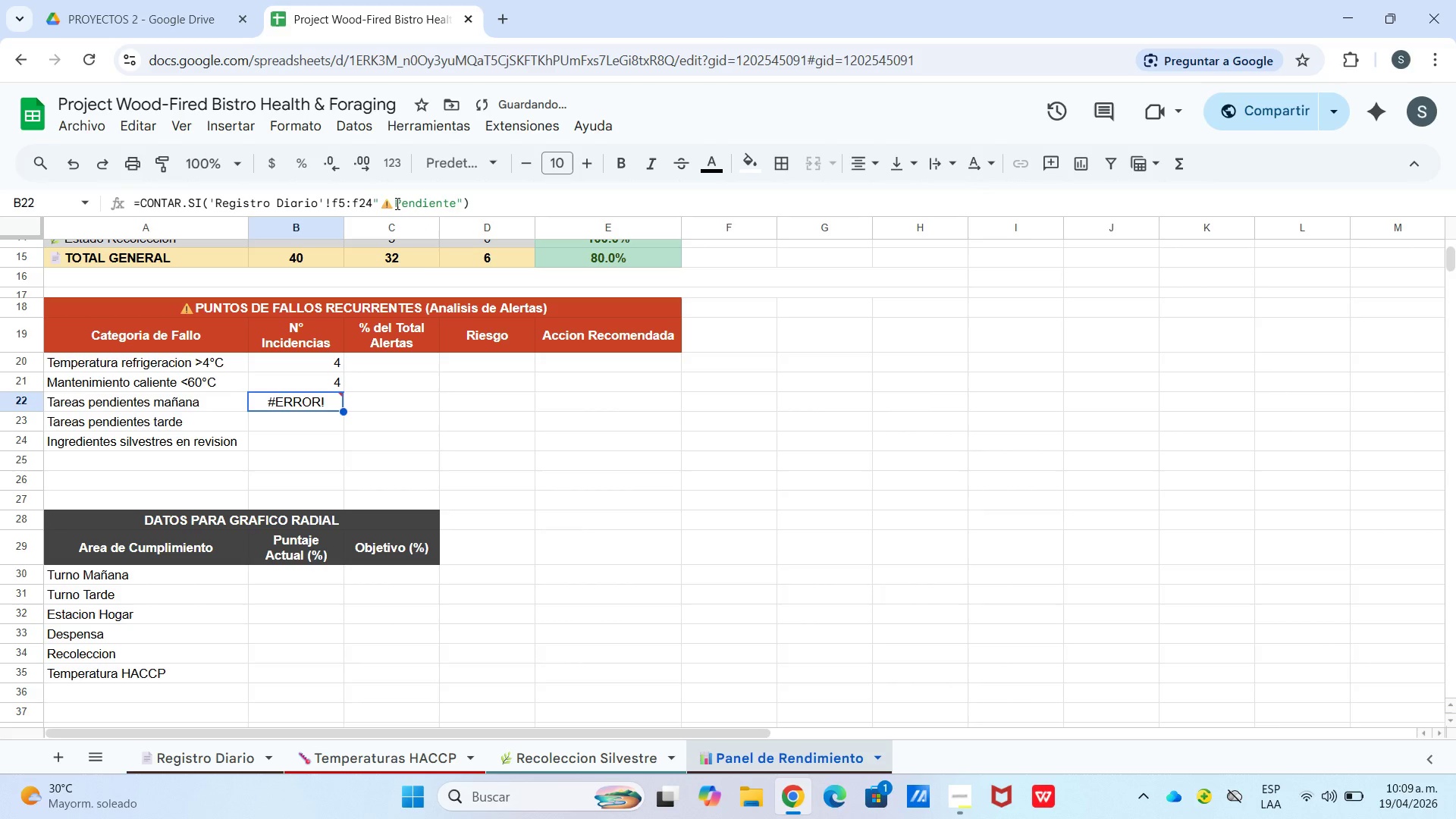 
left_click([396, 203])
 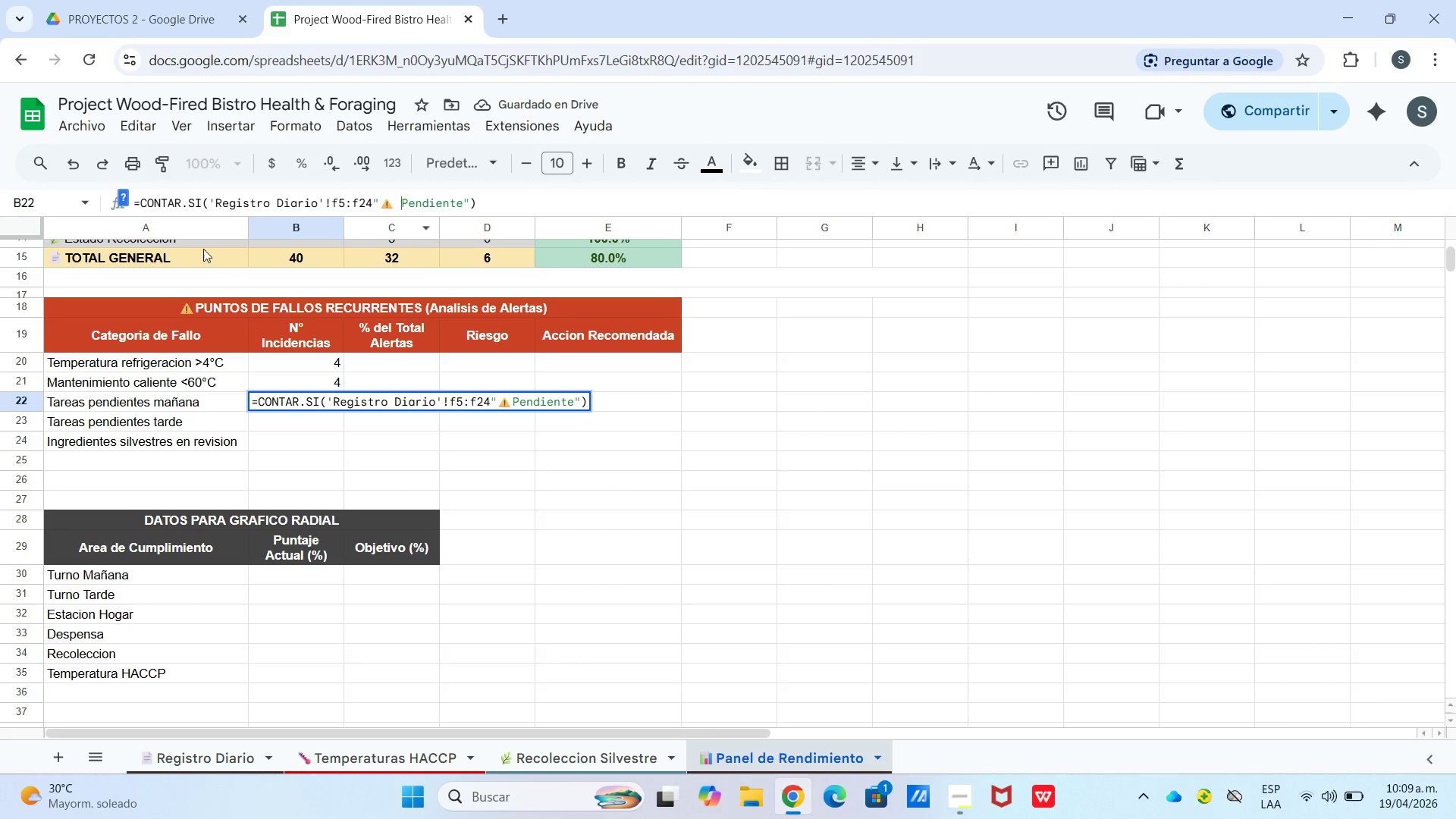 
key(Space)
 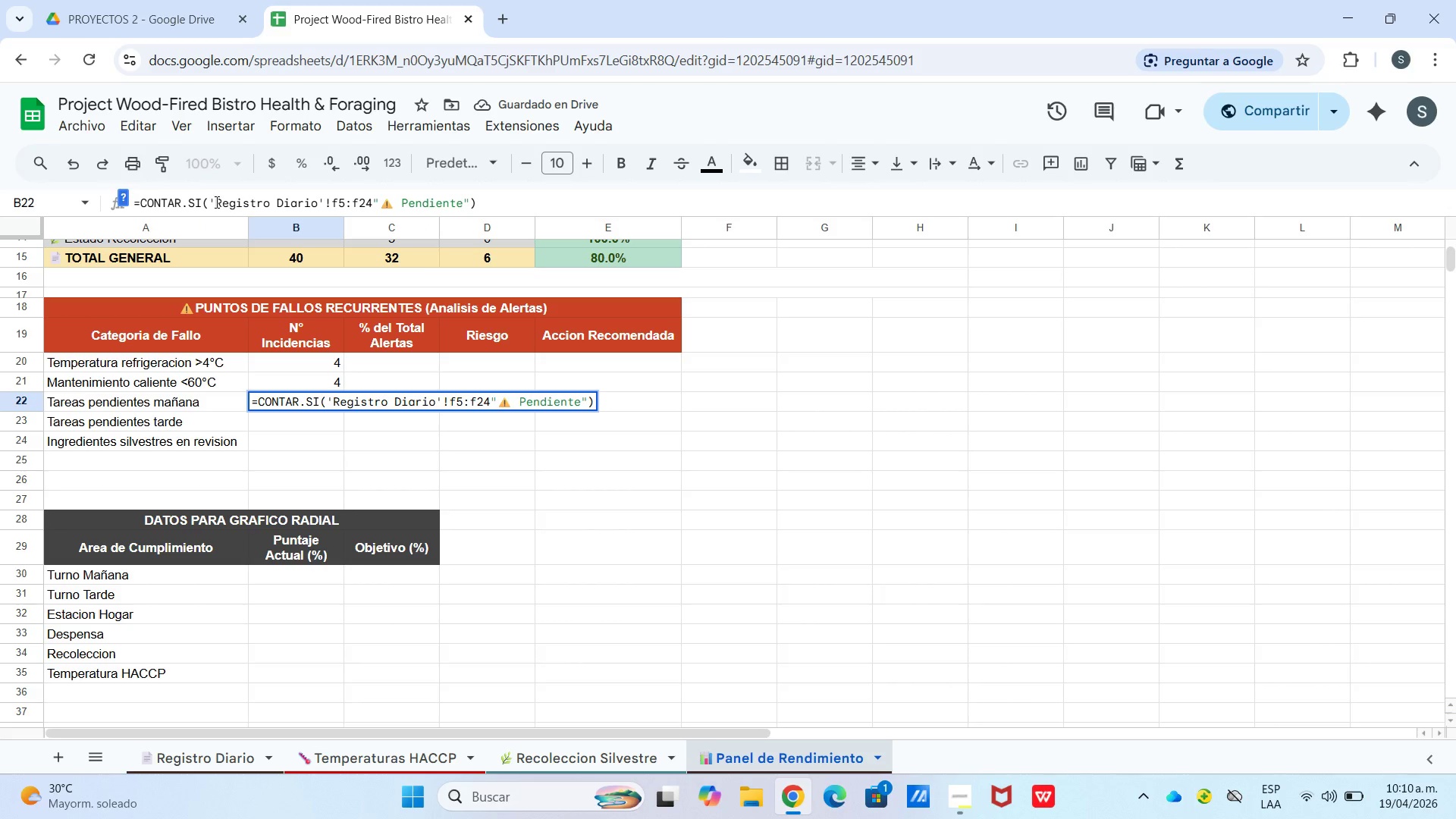 
left_click([215, 202])
 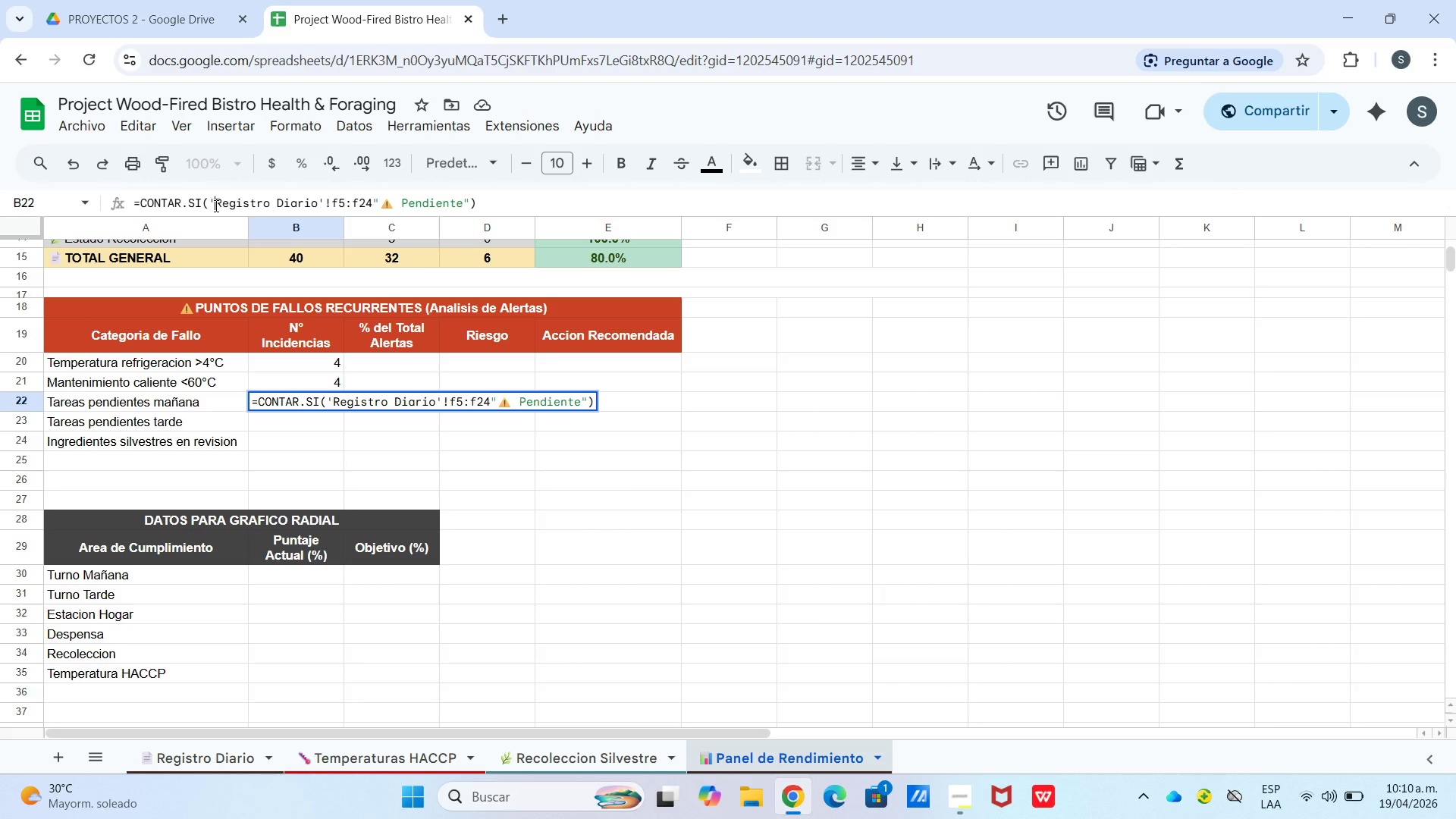 
right_click([215, 206])
 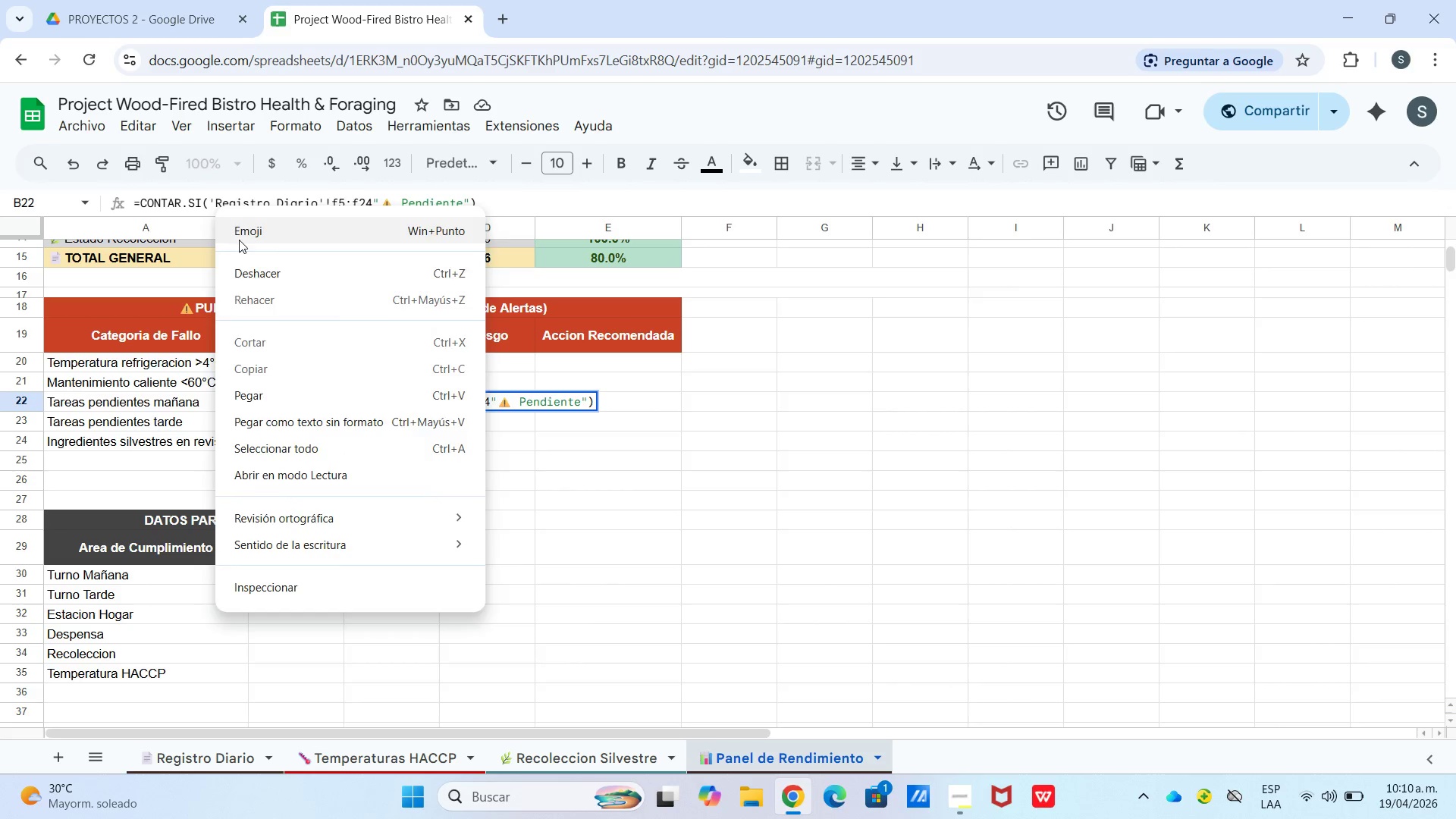 
left_click([240, 240])
 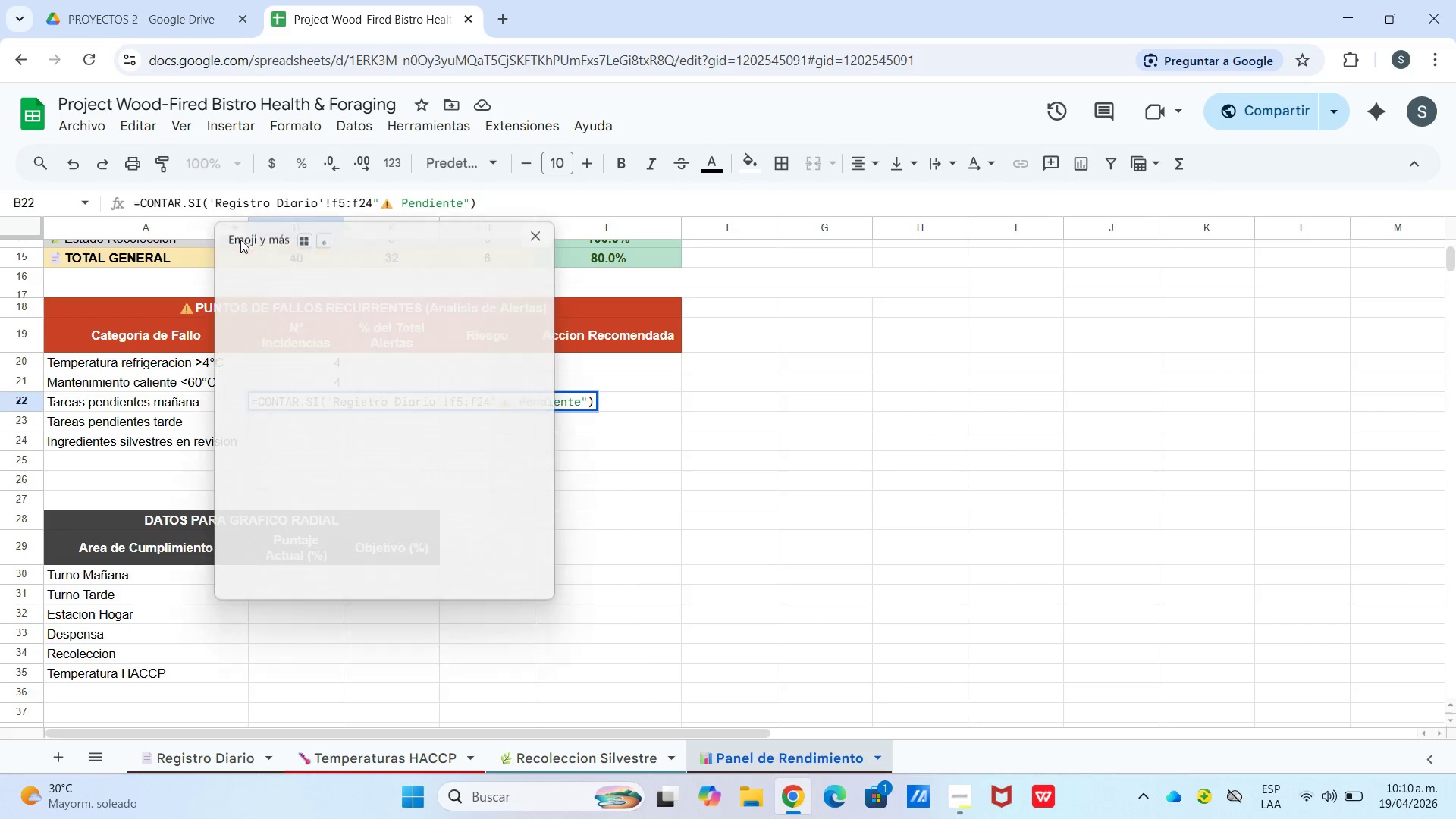 
key(Meta+MetaLeft)
 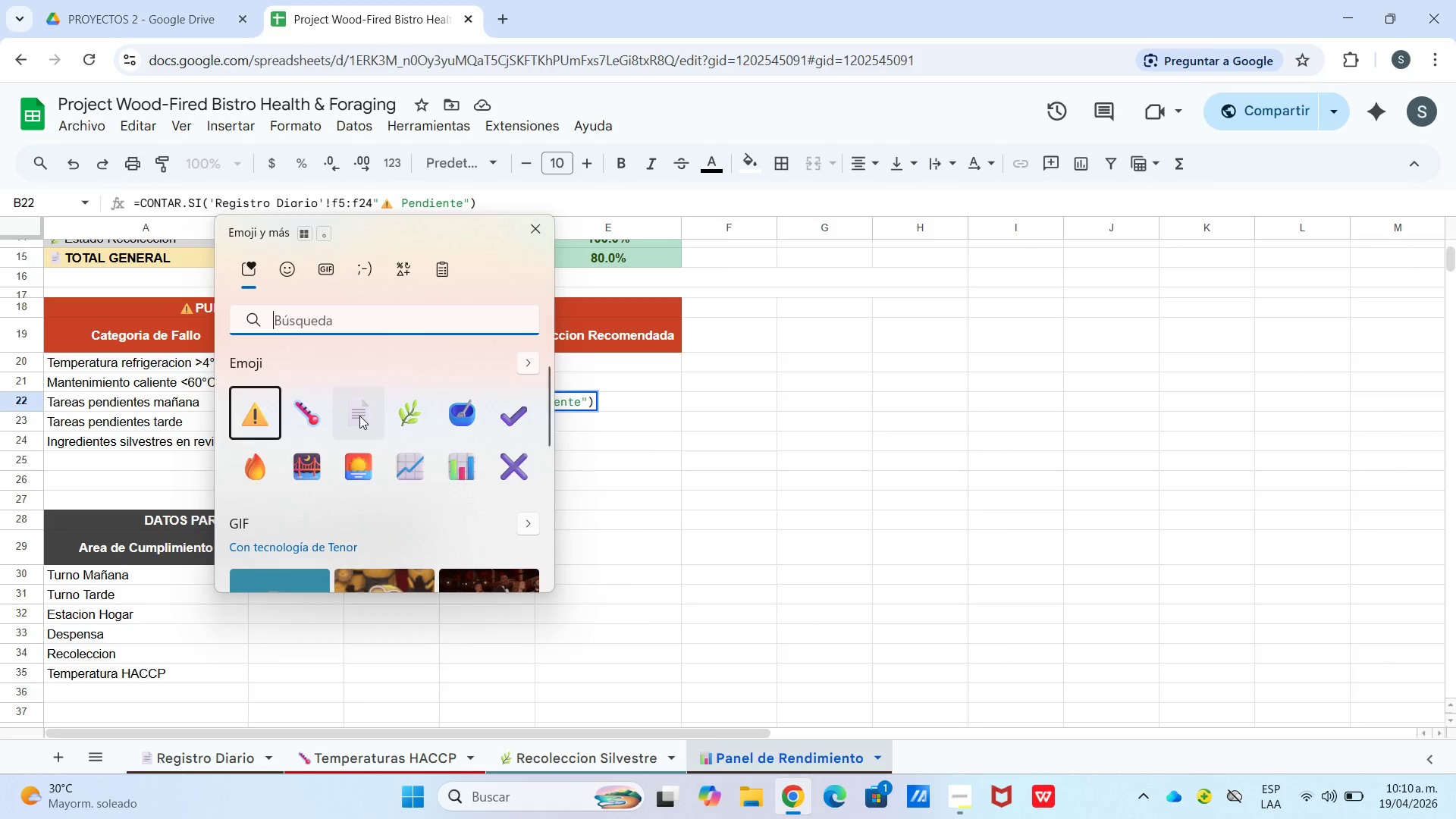 
left_click([357, 416])
 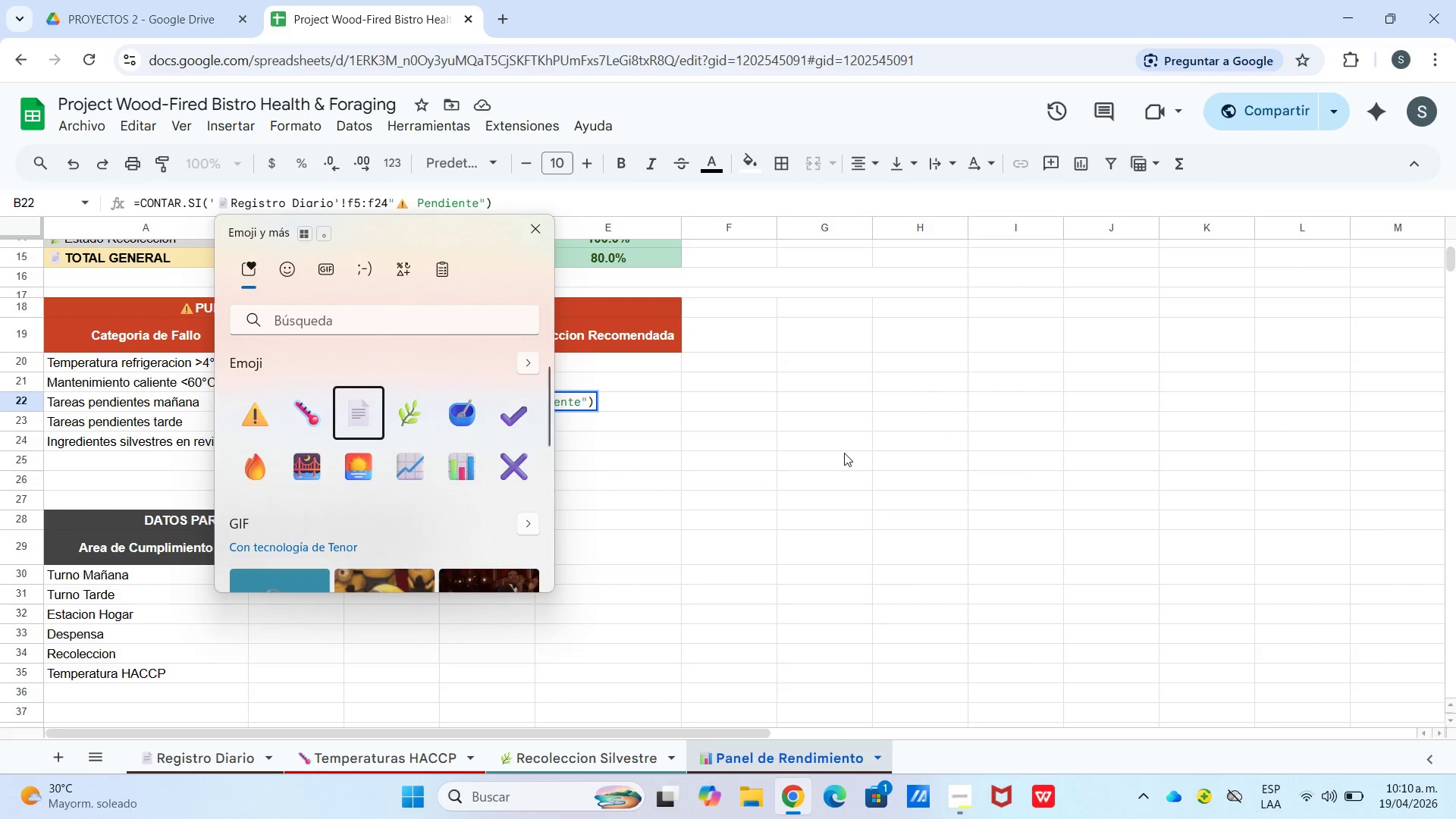 
key(Enter)
 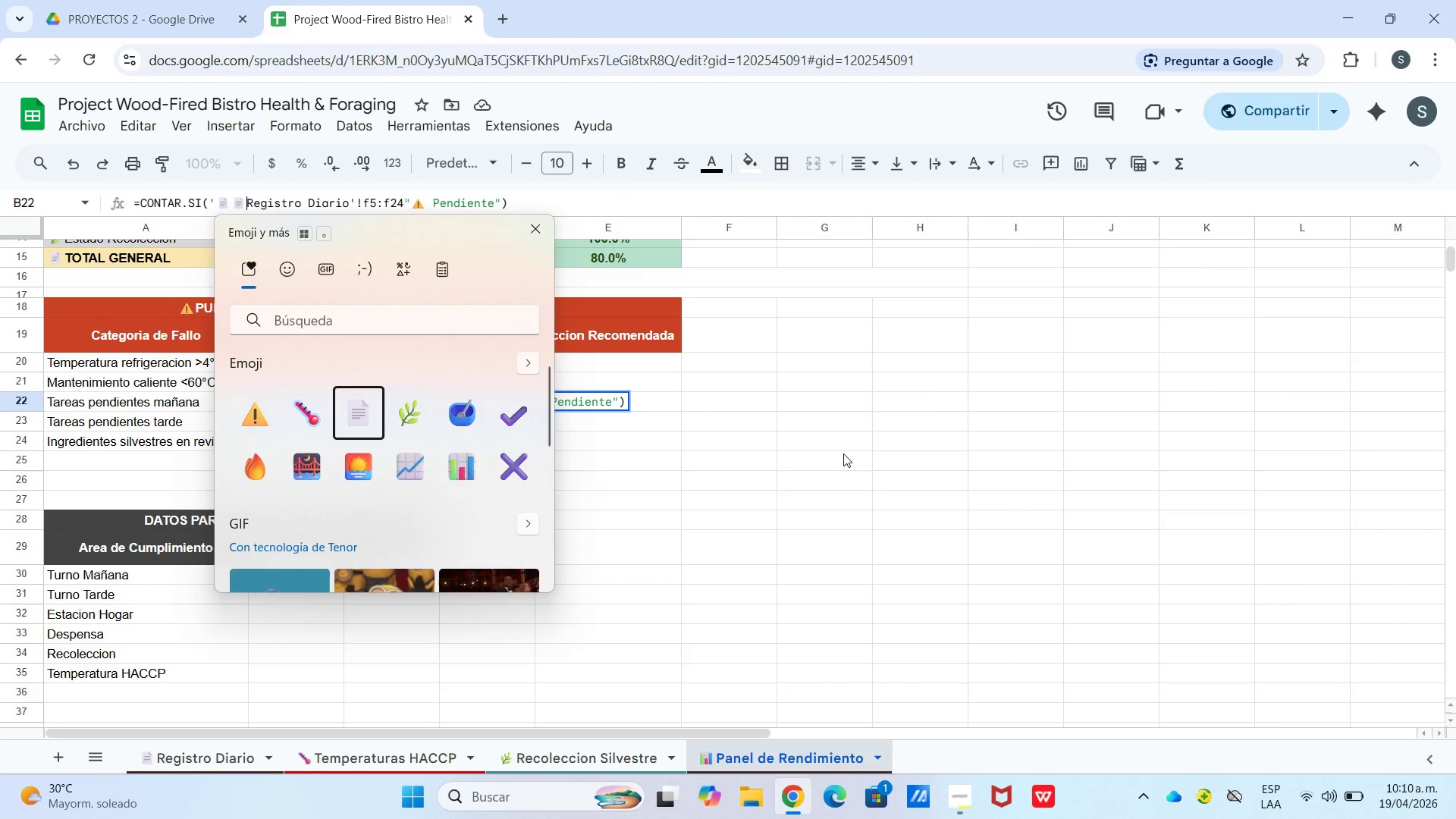 
left_click([843, 453])
 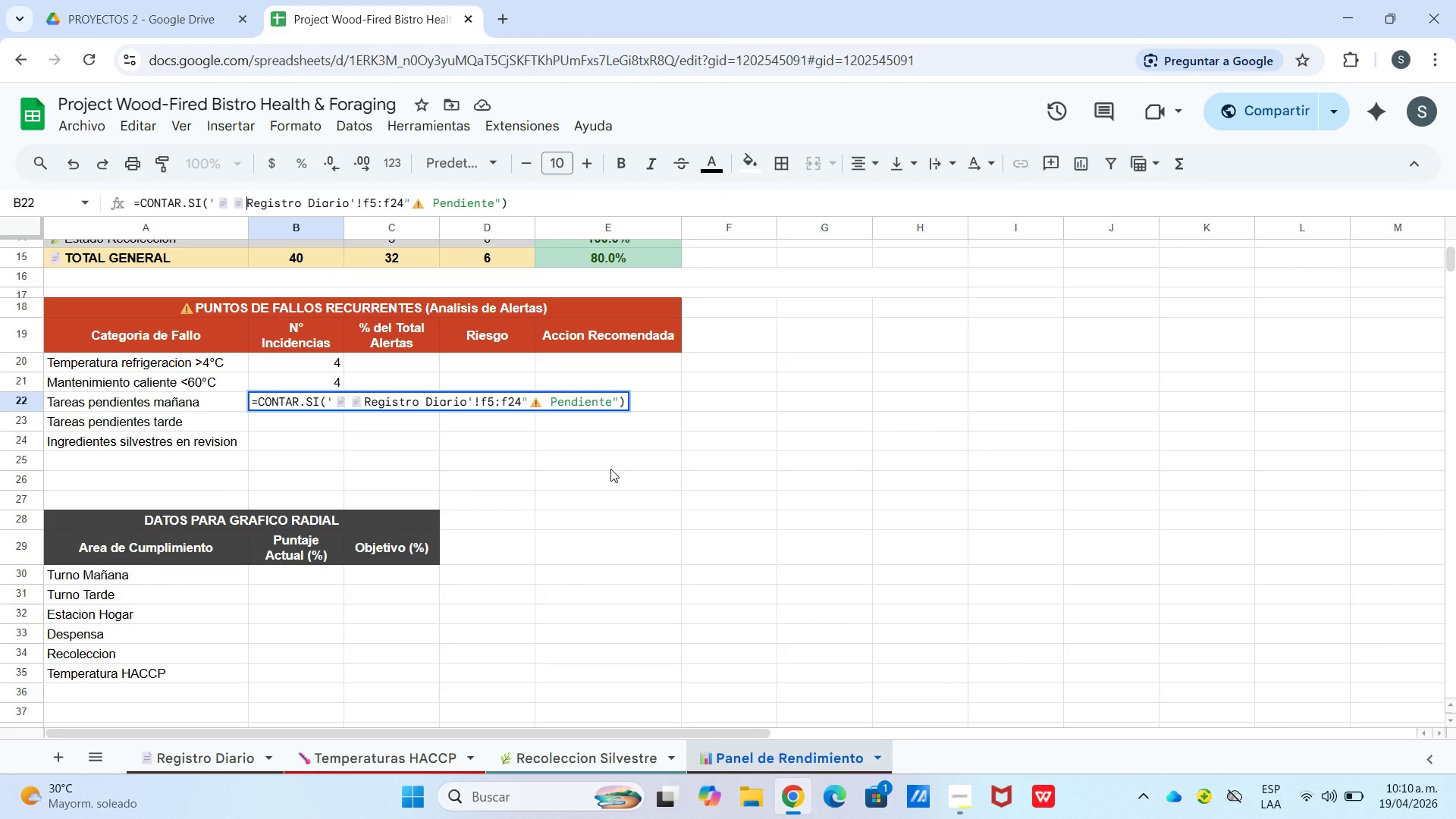 
key(Enter)
 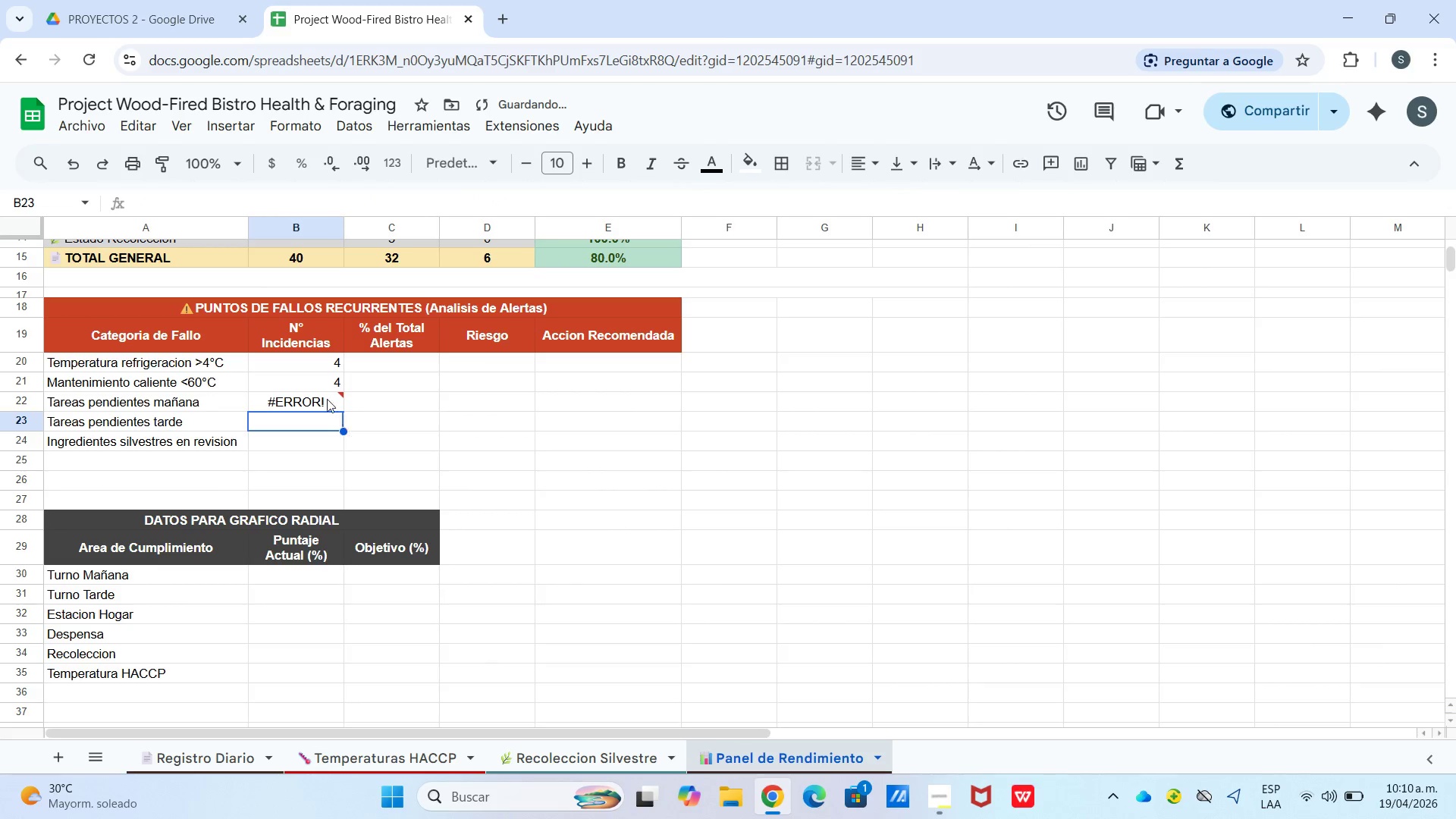 
left_click([327, 399])
 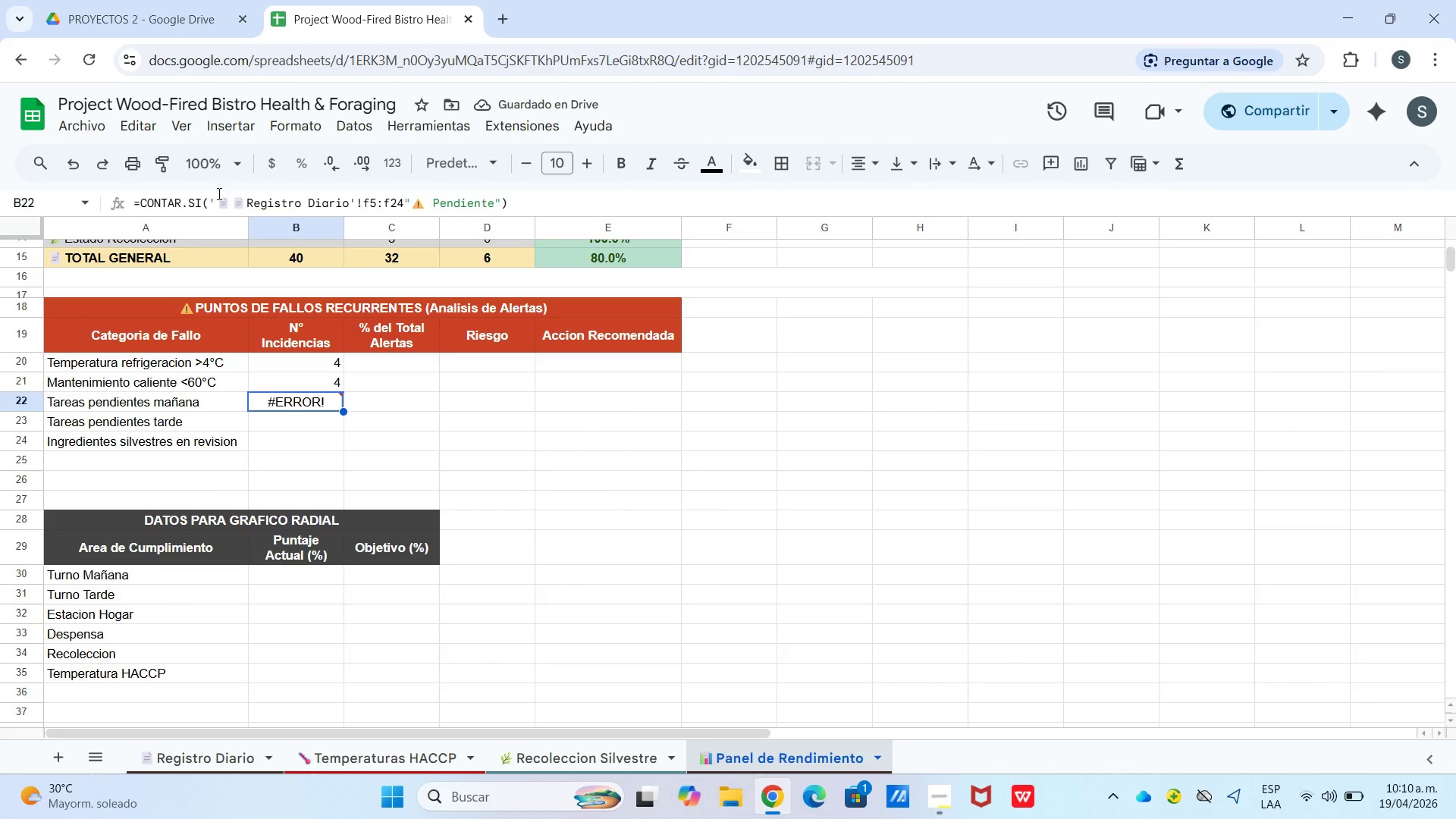 
left_click([229, 204])
 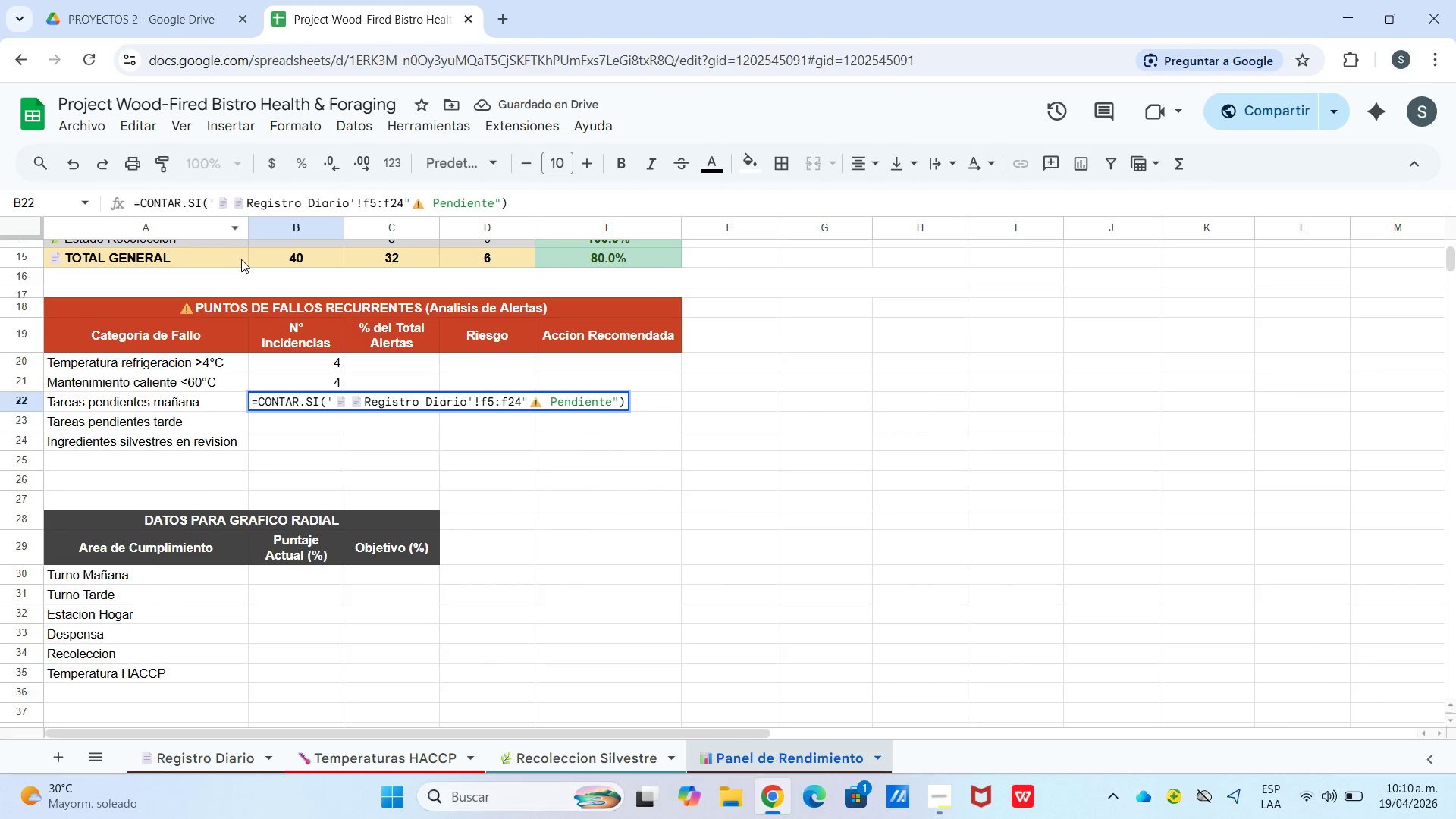 
key(Backspace)
 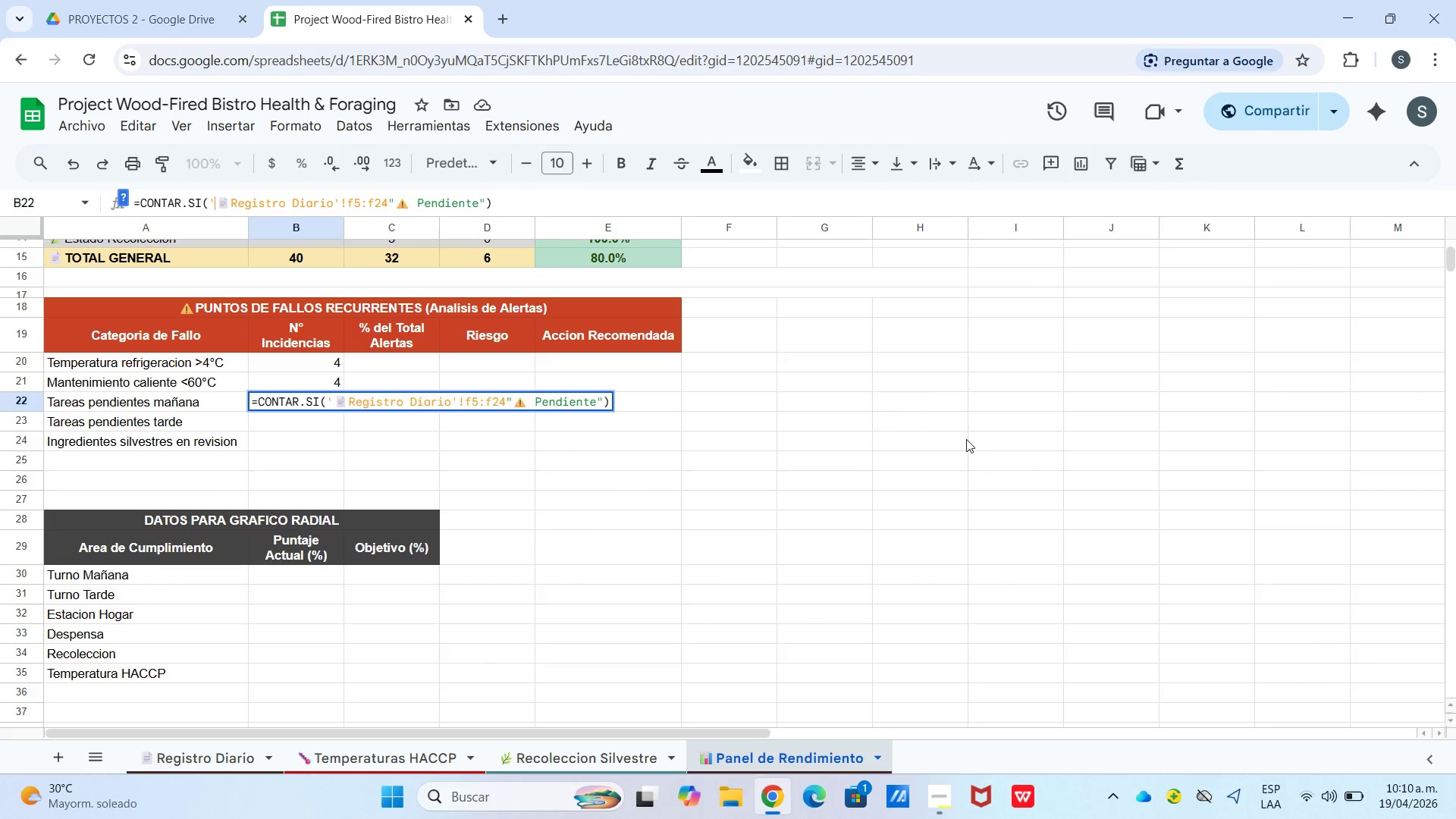 
key(Enter)
 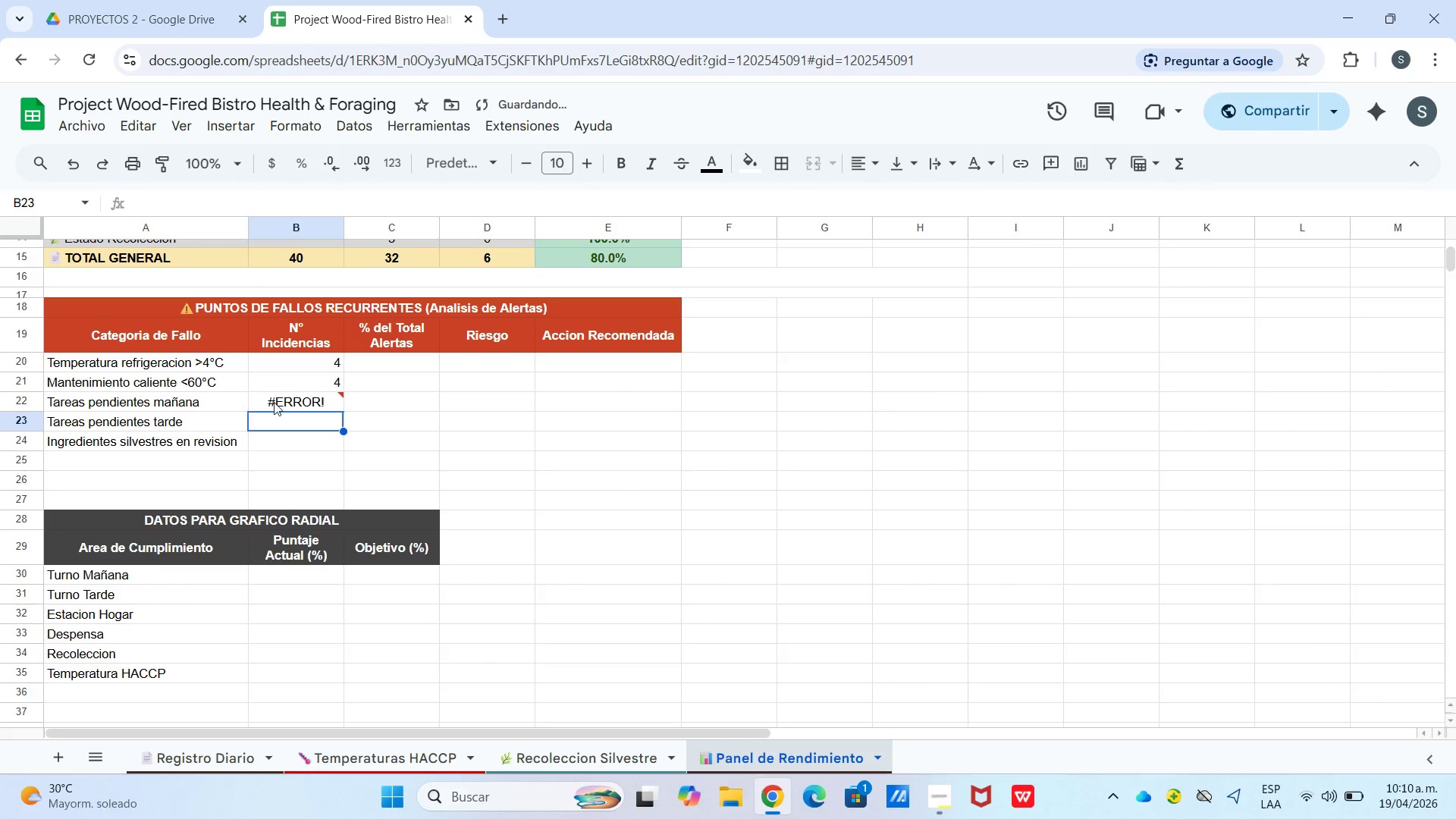 
left_click([292, 400])
 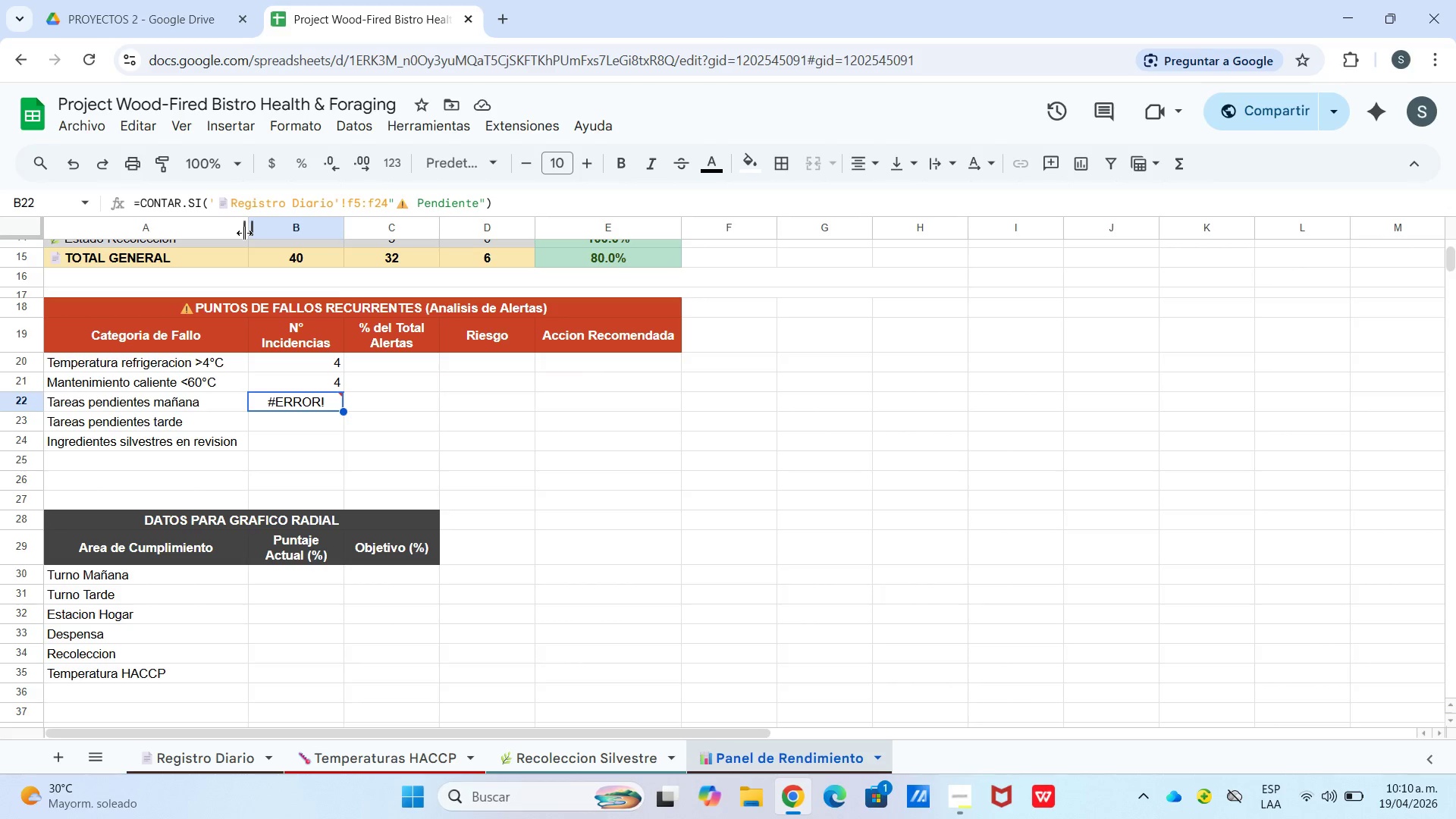 
wait(10.55)
 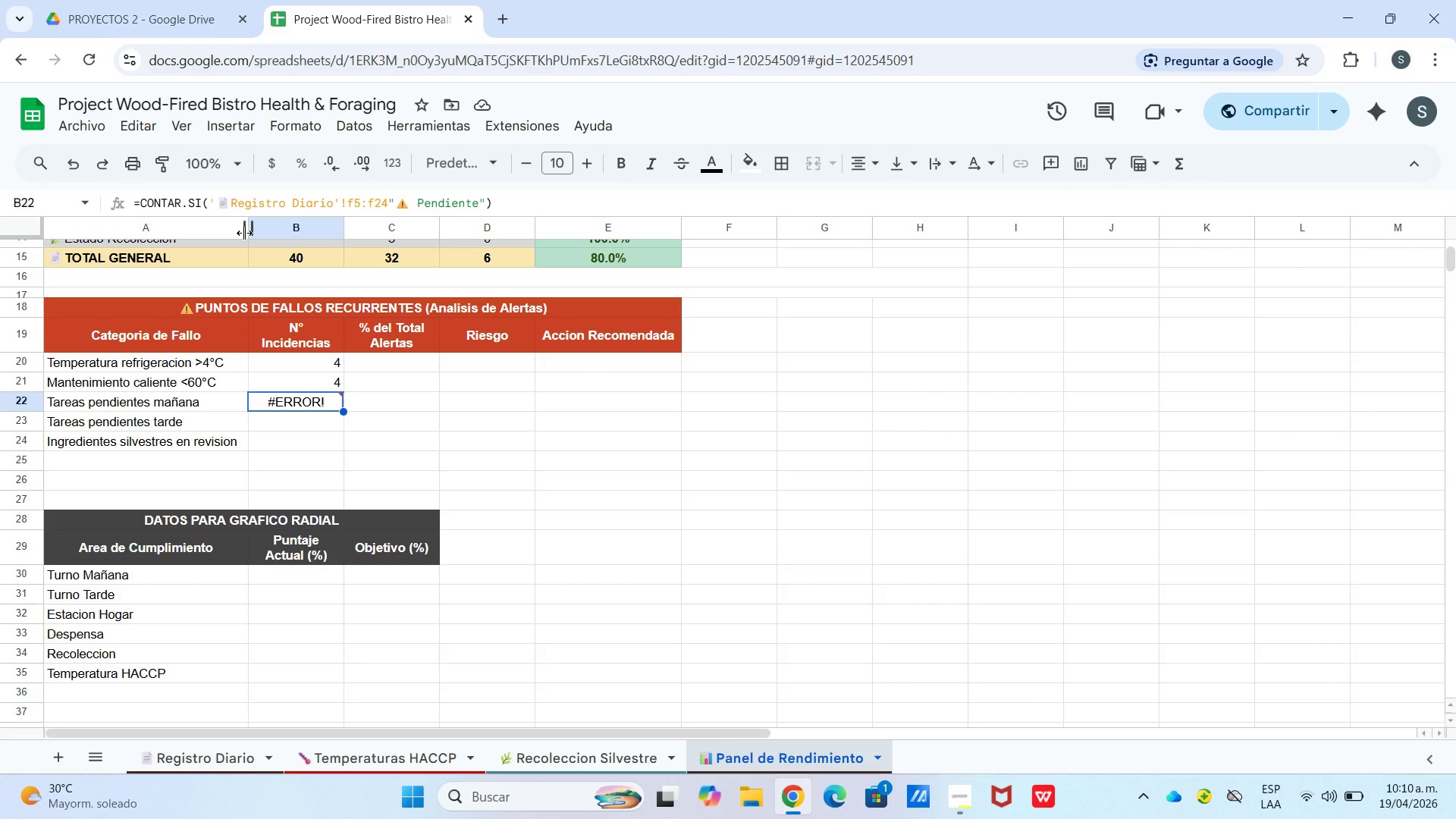 
left_click([414, 203])
 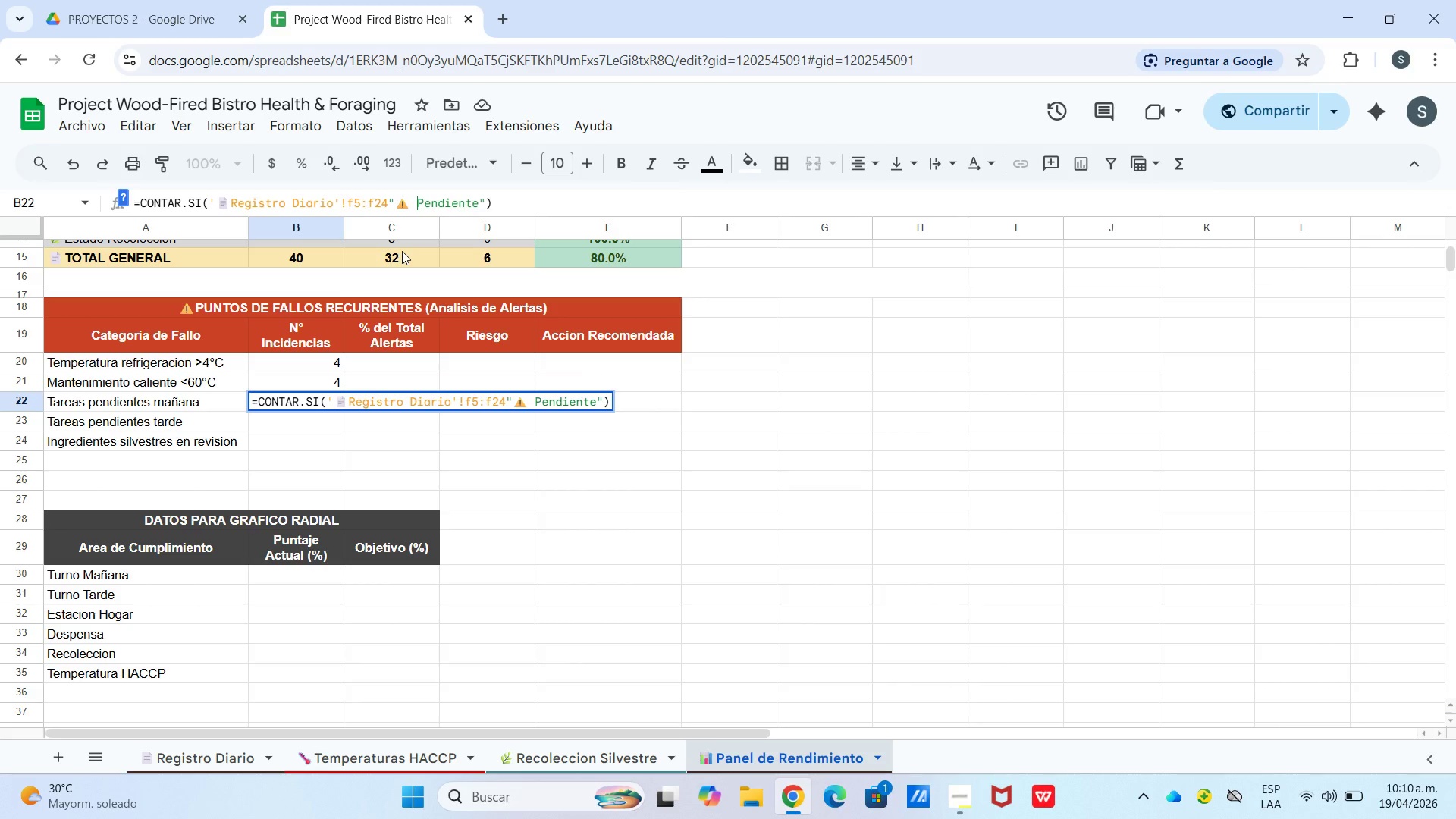 
key(Backspace)
 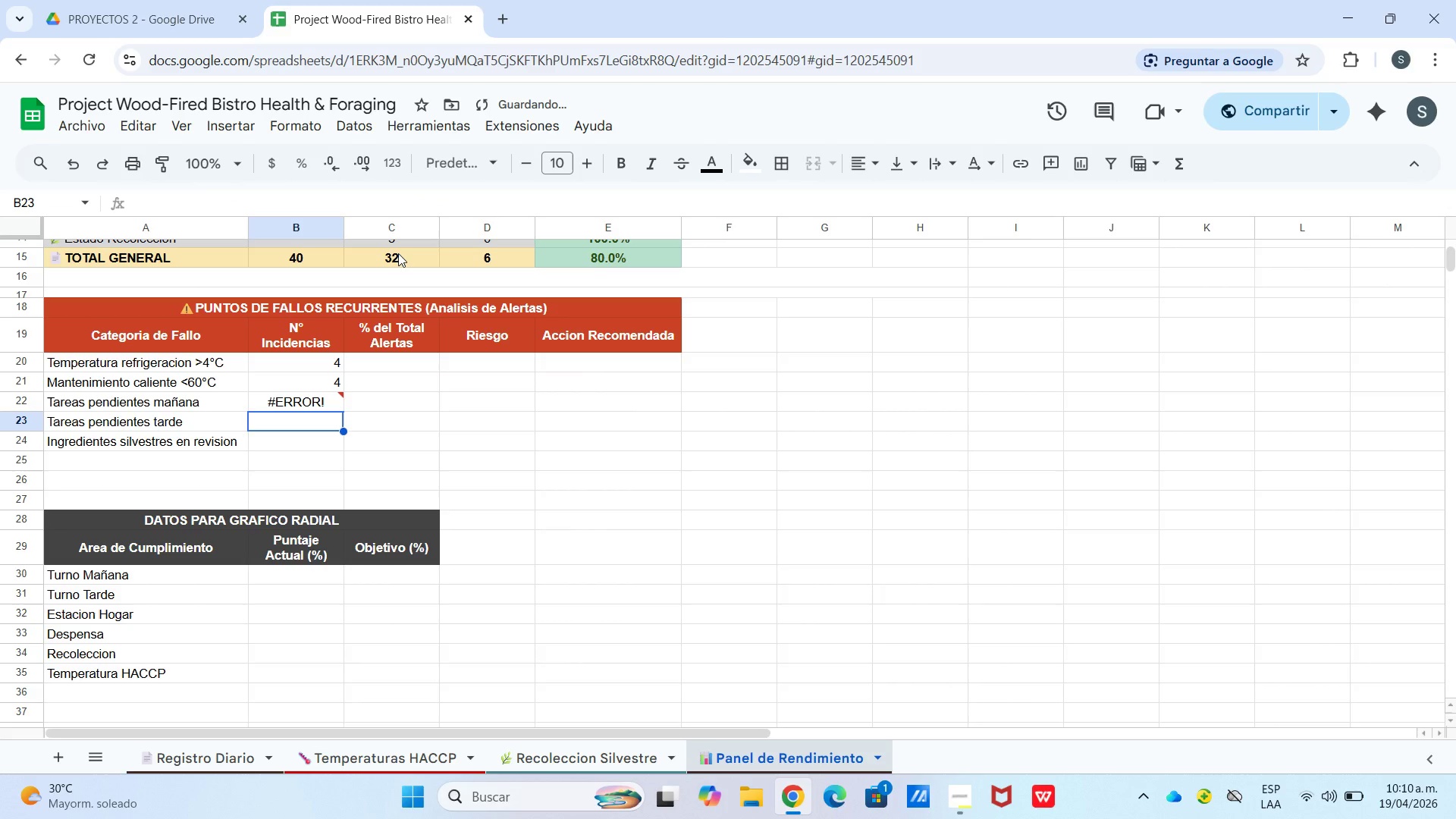 
key(Enter)
 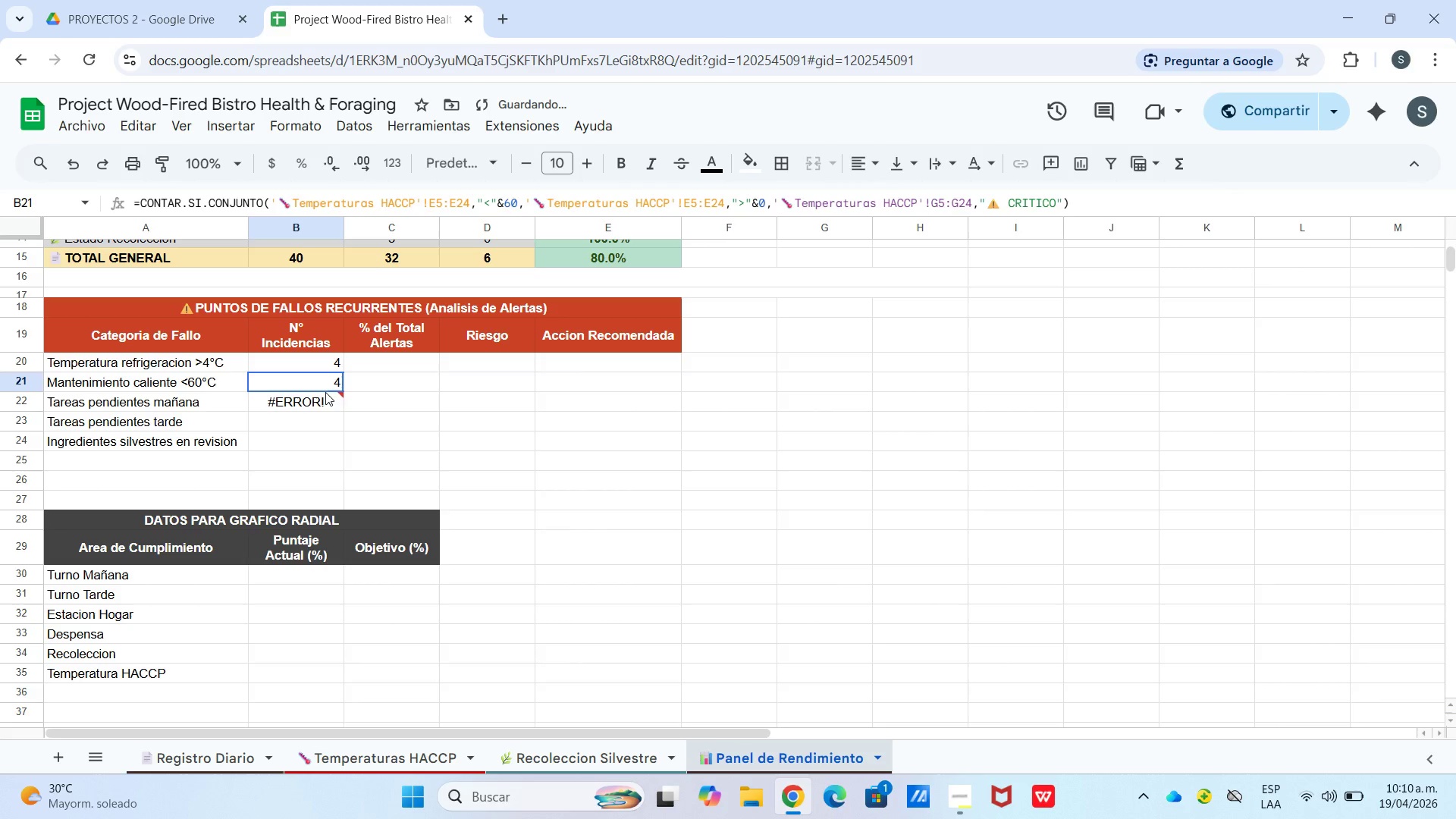 
left_click([325, 392])
 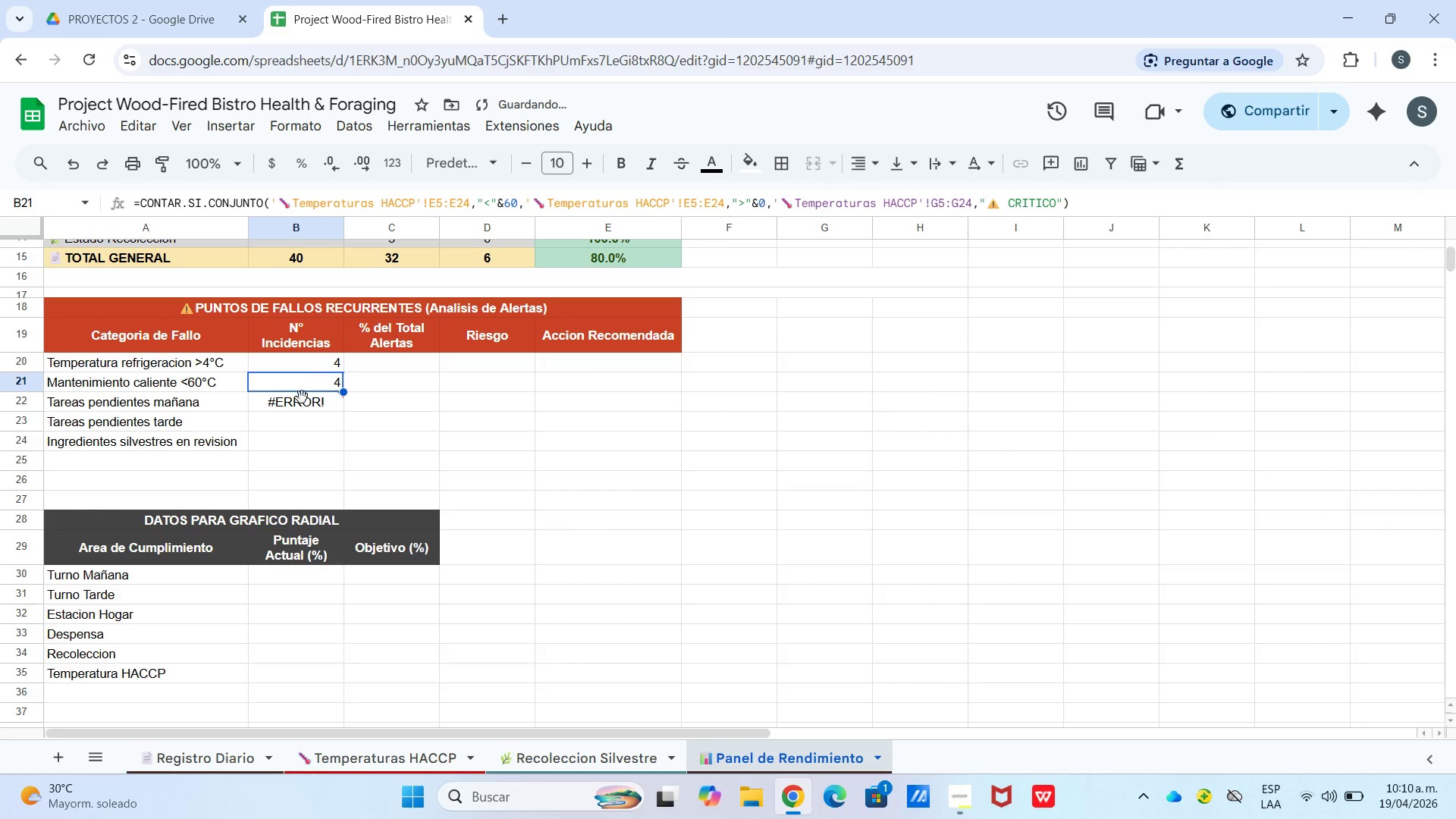 
left_click([296, 410])
 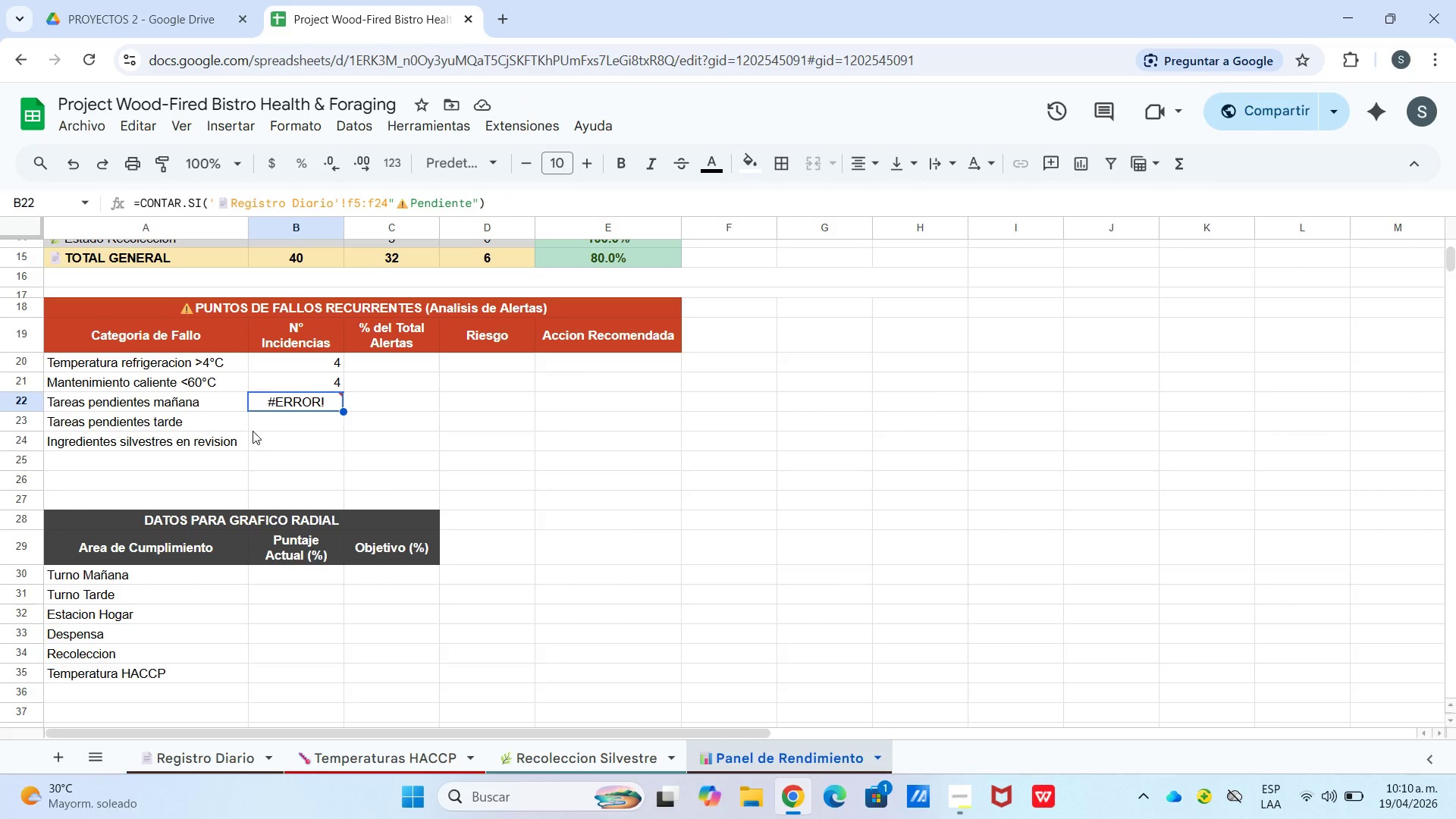 
wait(8.34)
 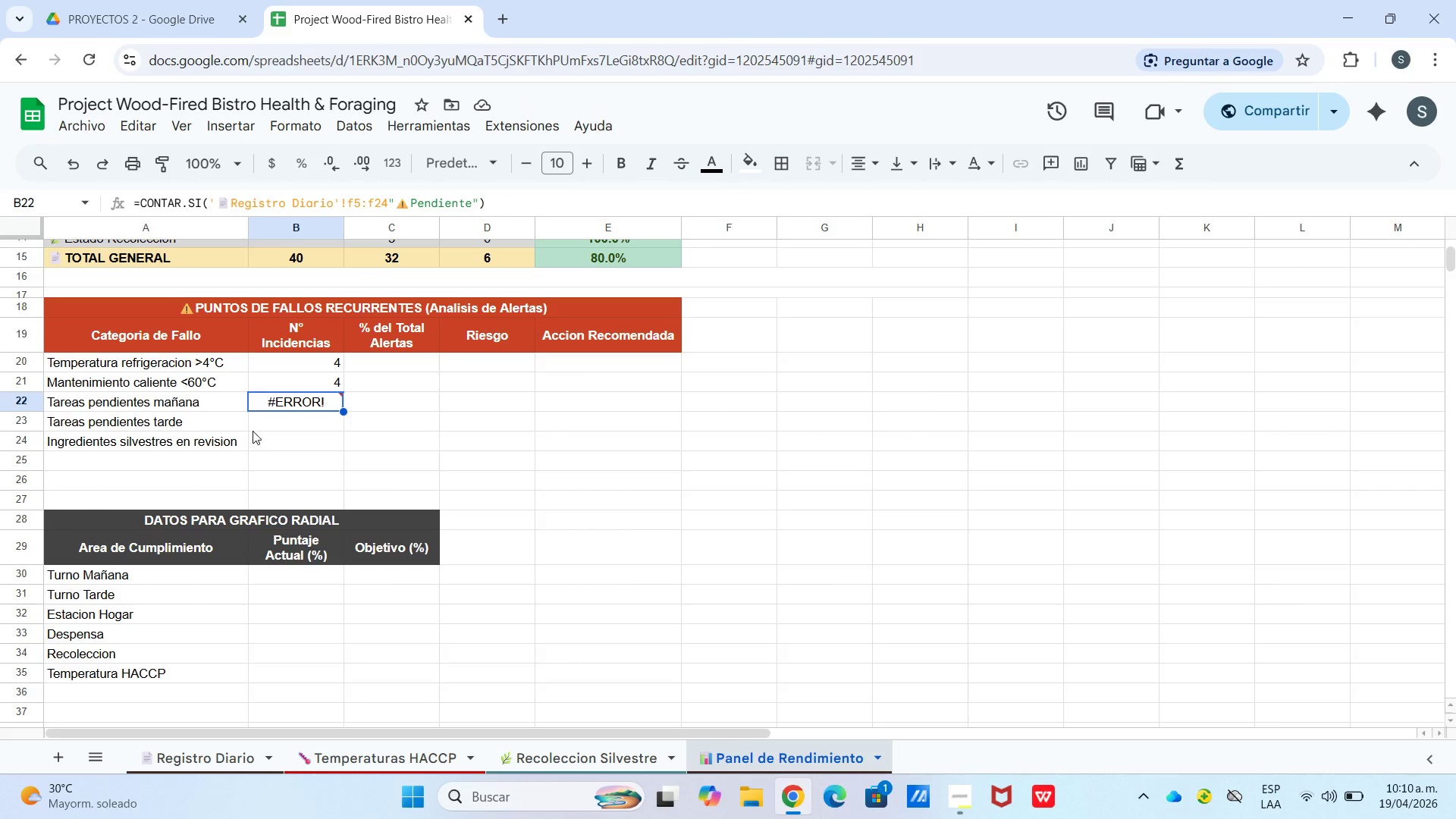 
left_click([388, 203])
 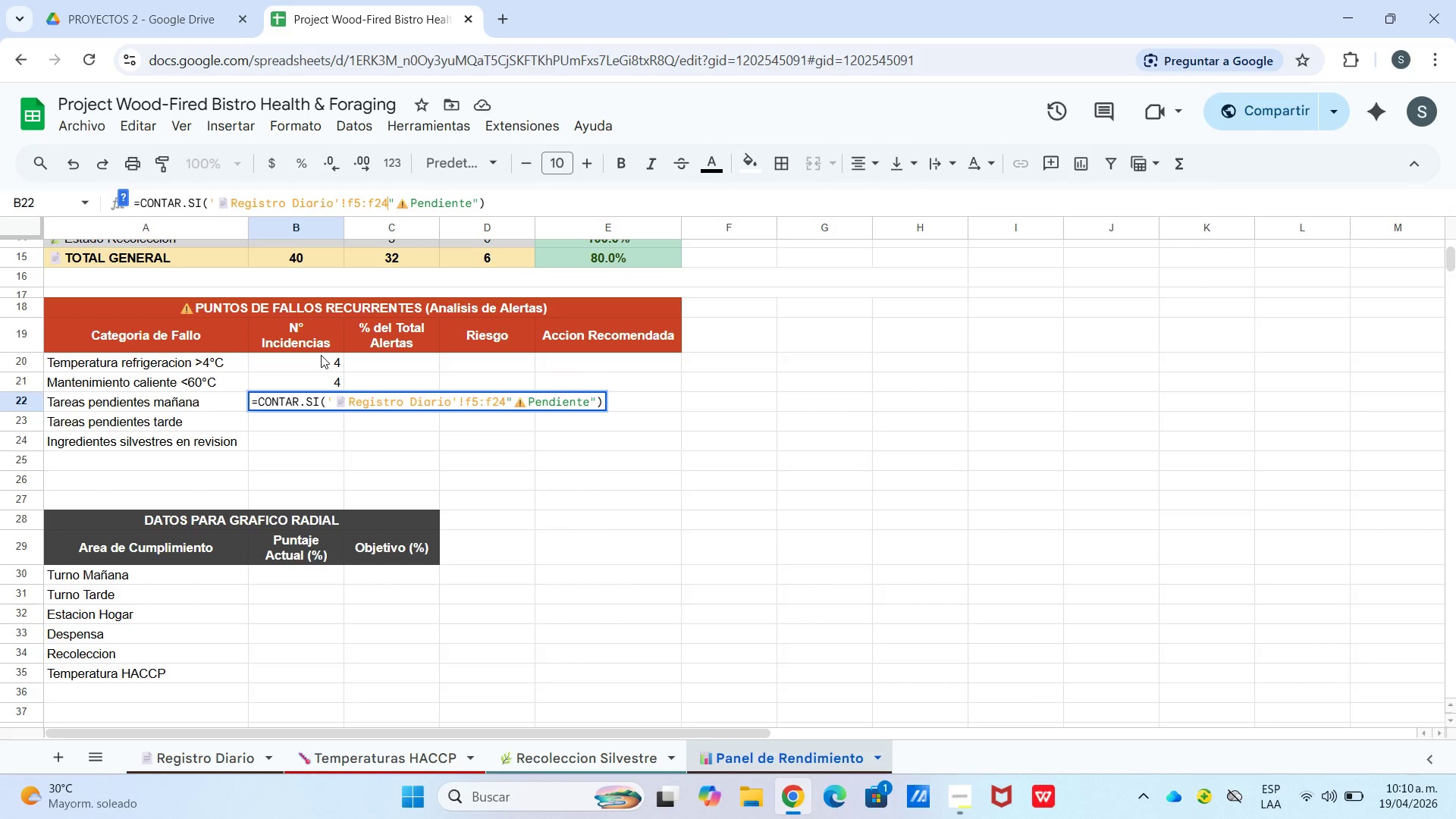 
key(Comma)
 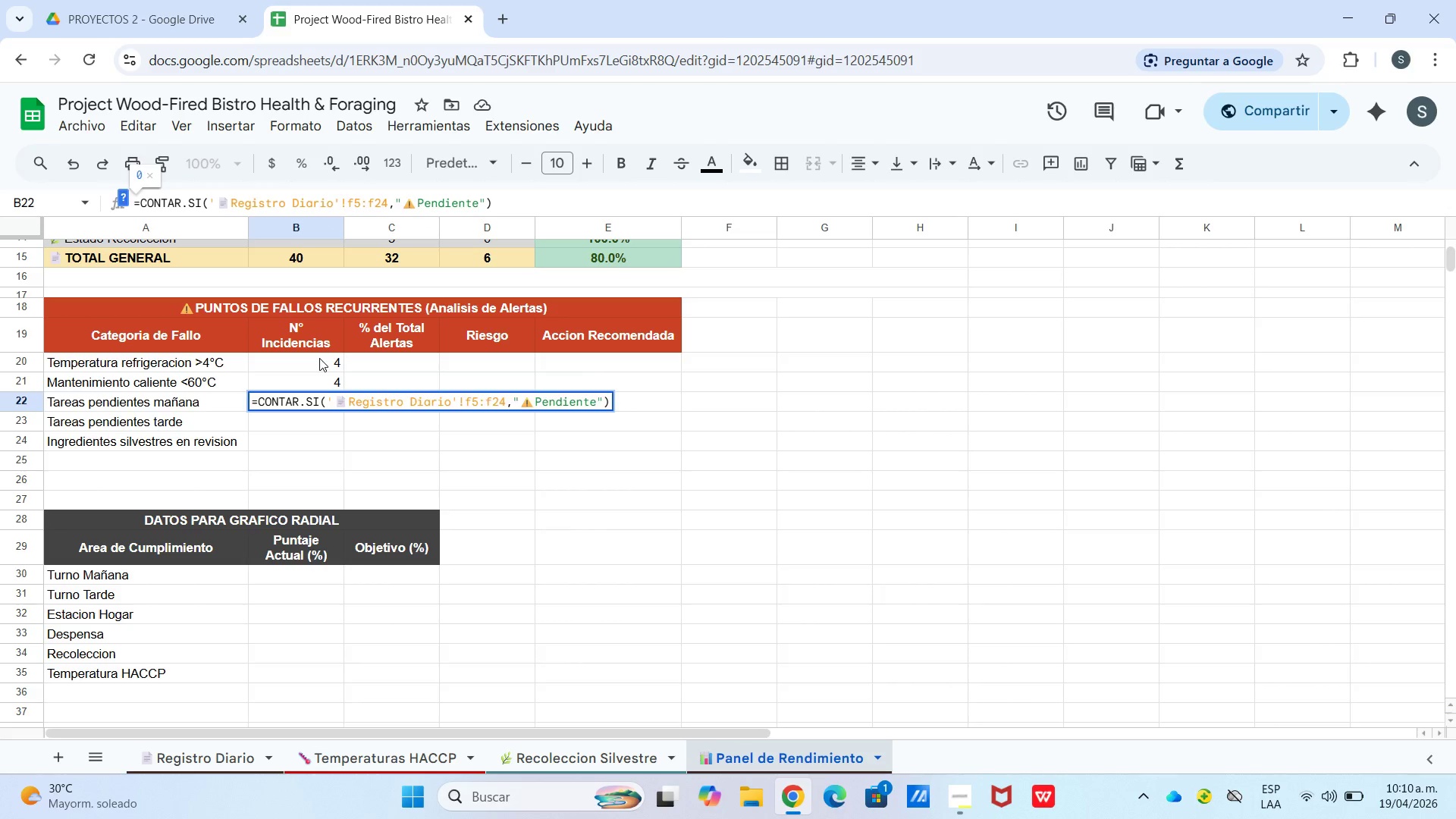 
key(Enter)
 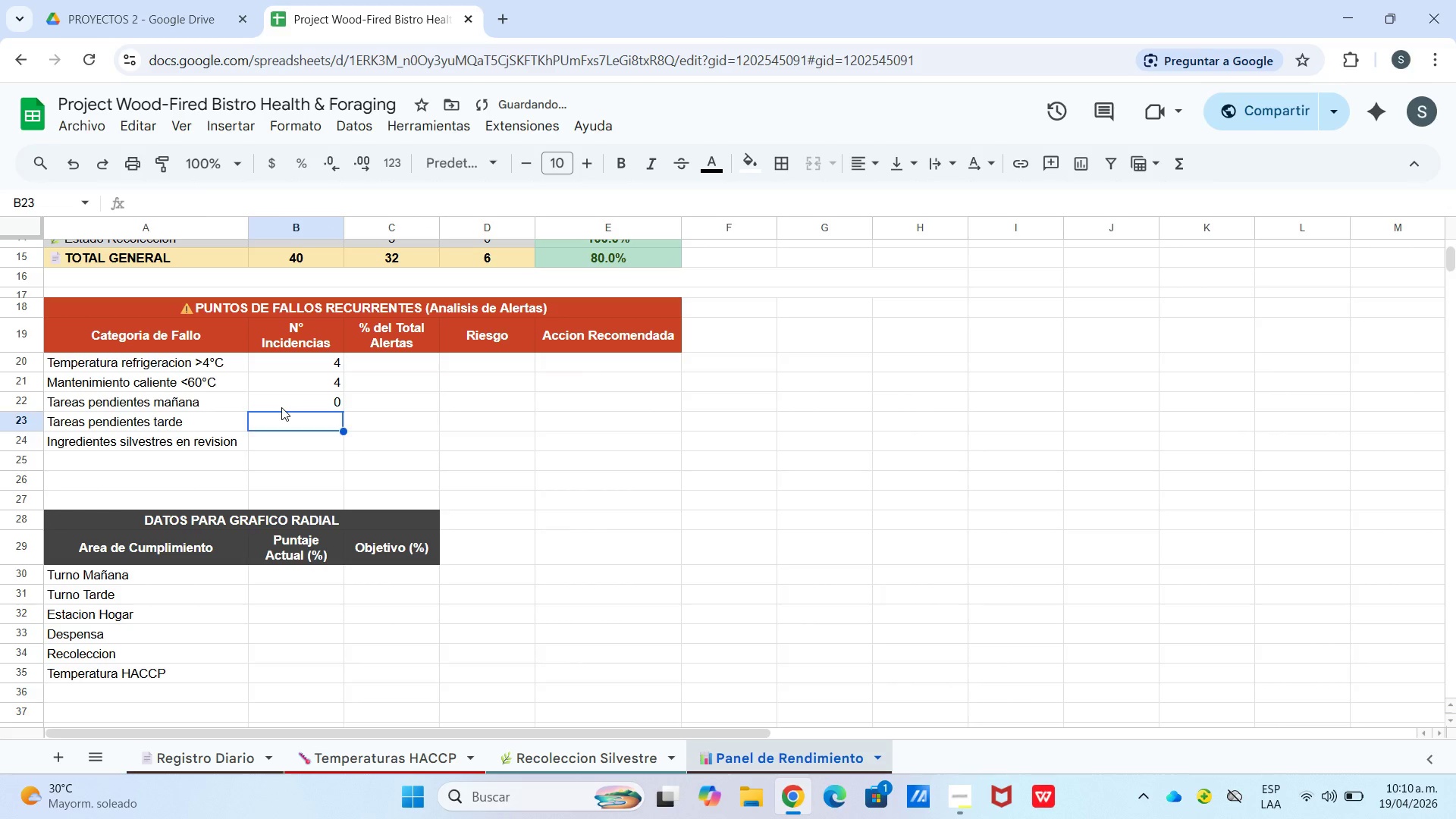 
left_click([281, 407])
 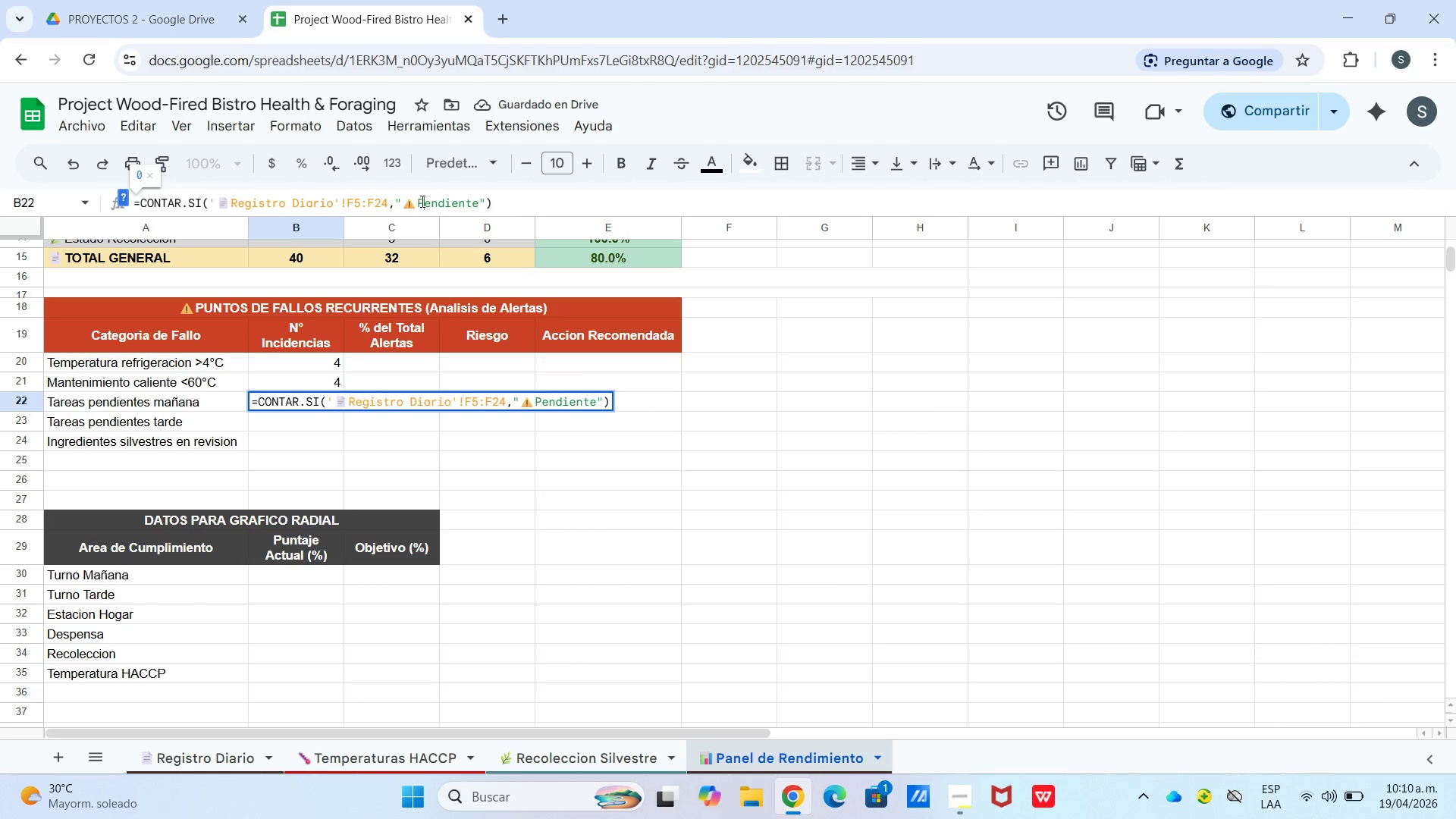 
left_click([416, 203])
 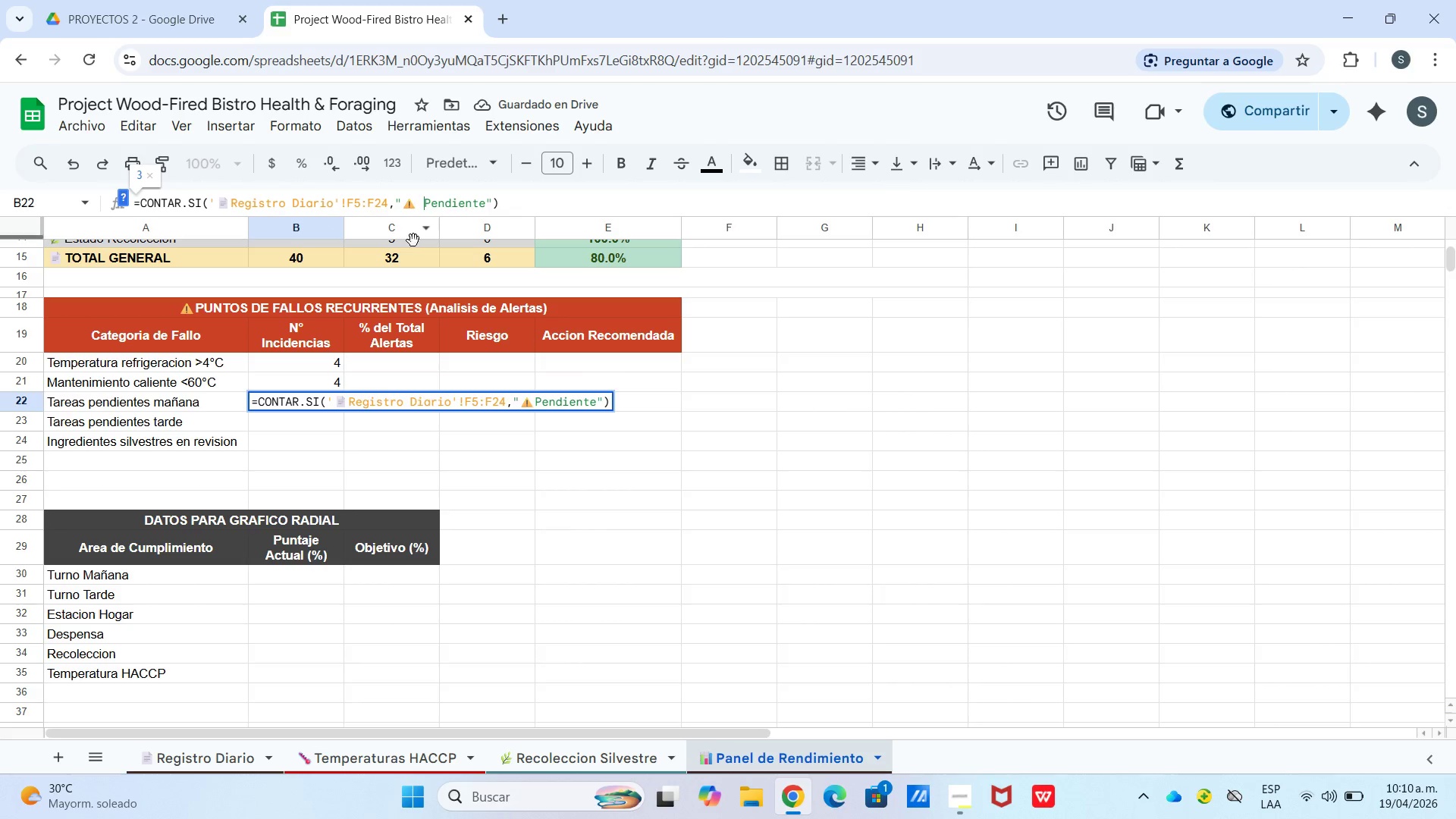 
key(Space)
 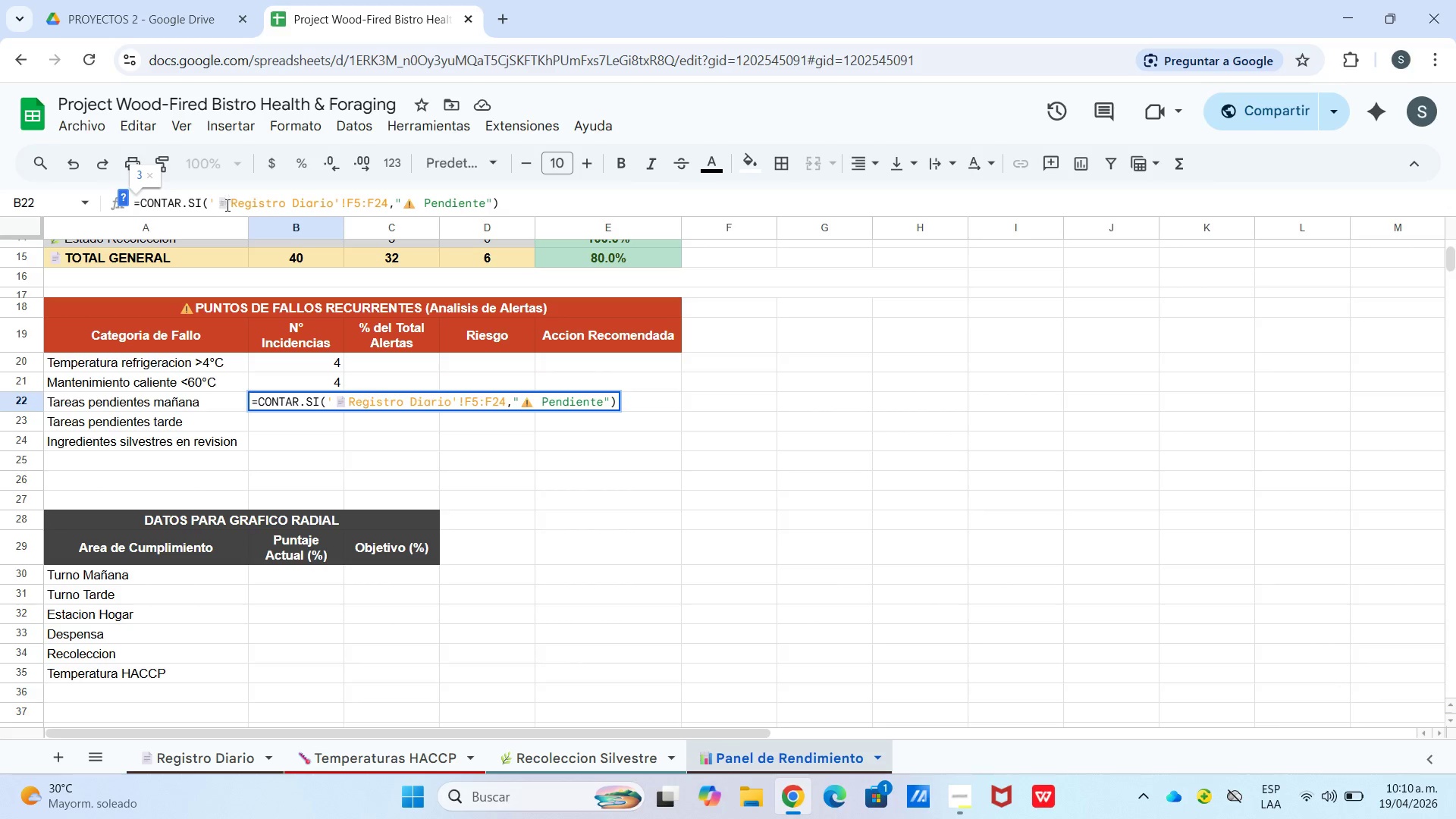 
left_click([228, 205])
 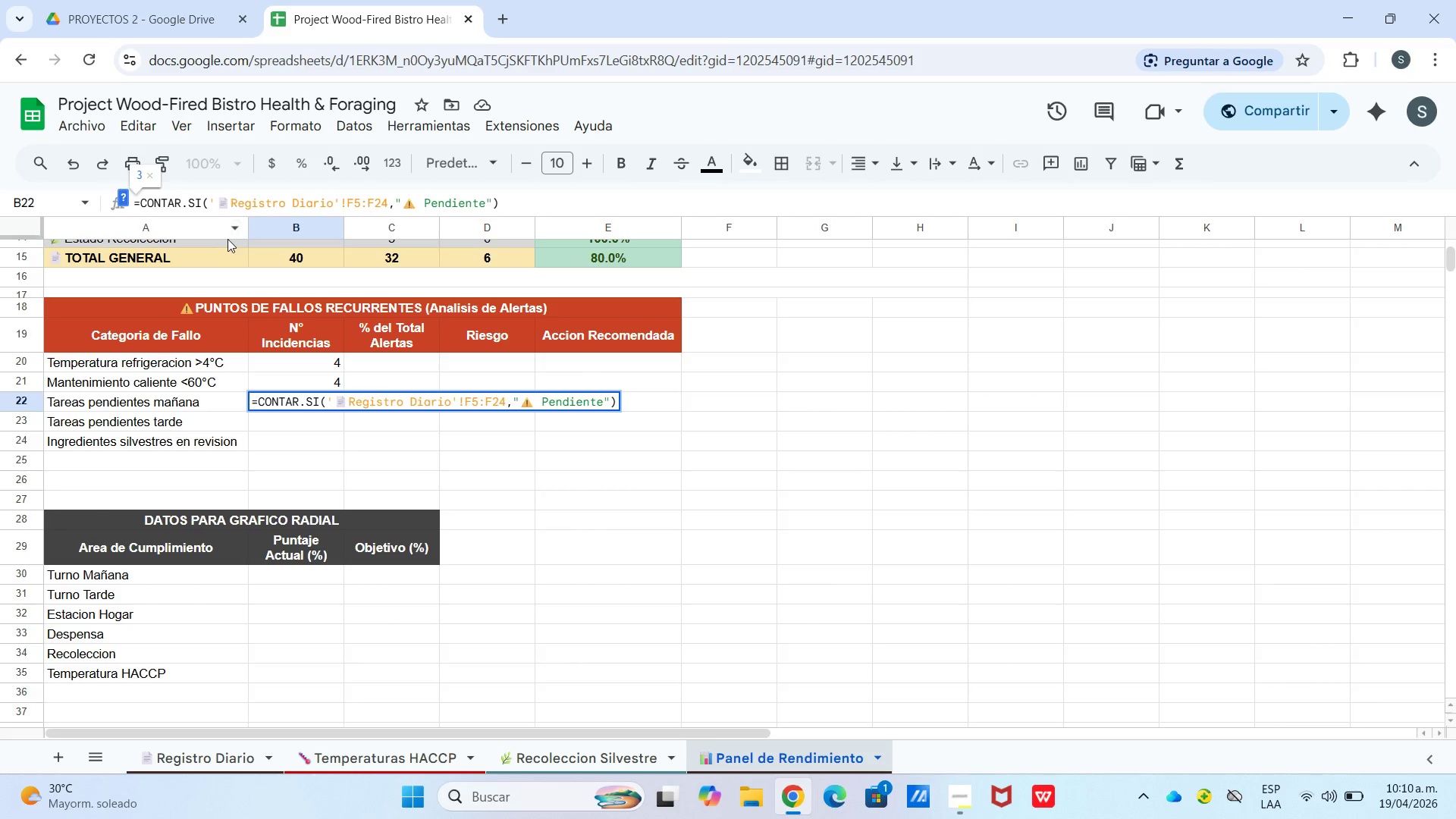 
key(Backspace)
 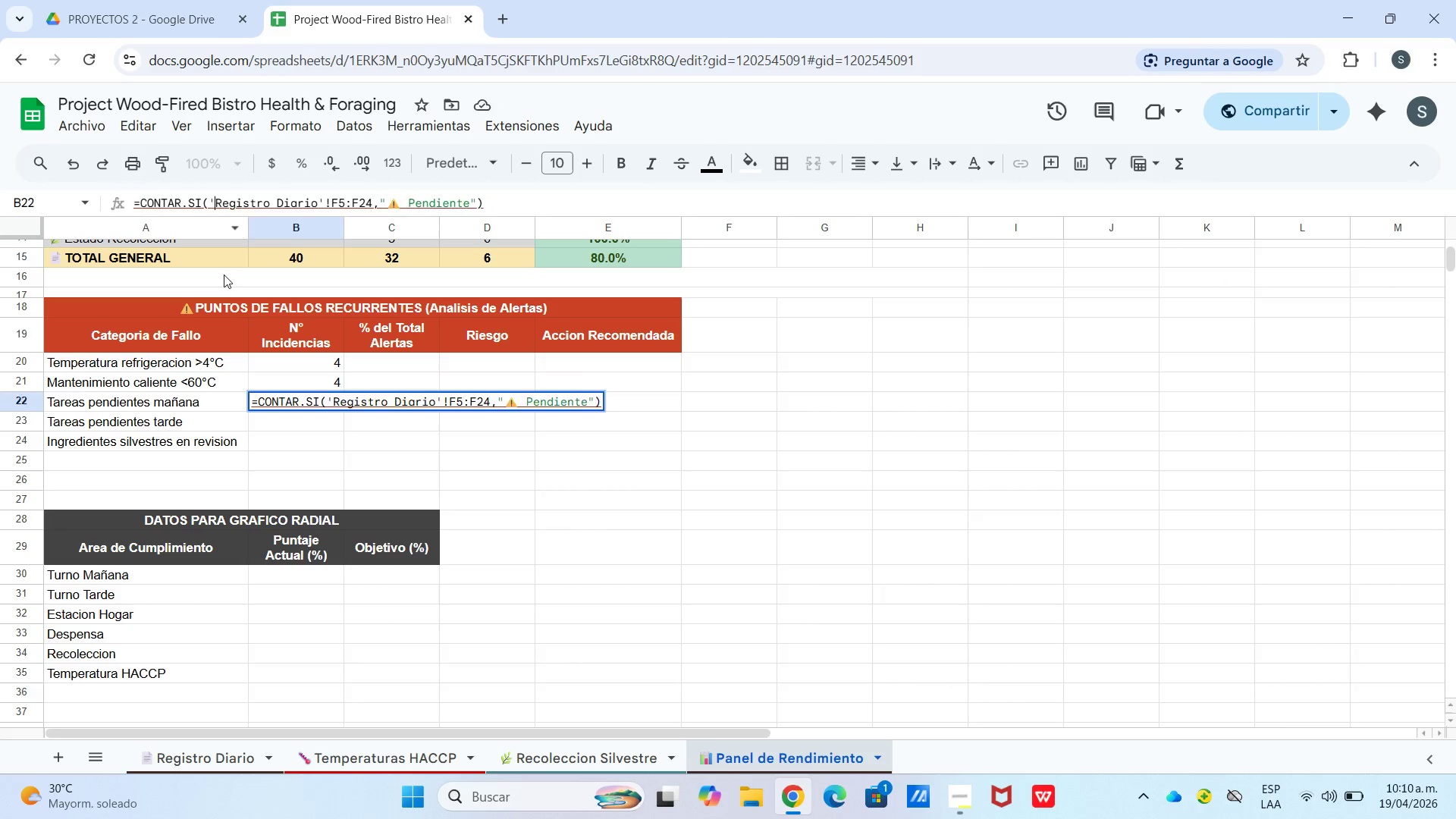 
key(Enter)
 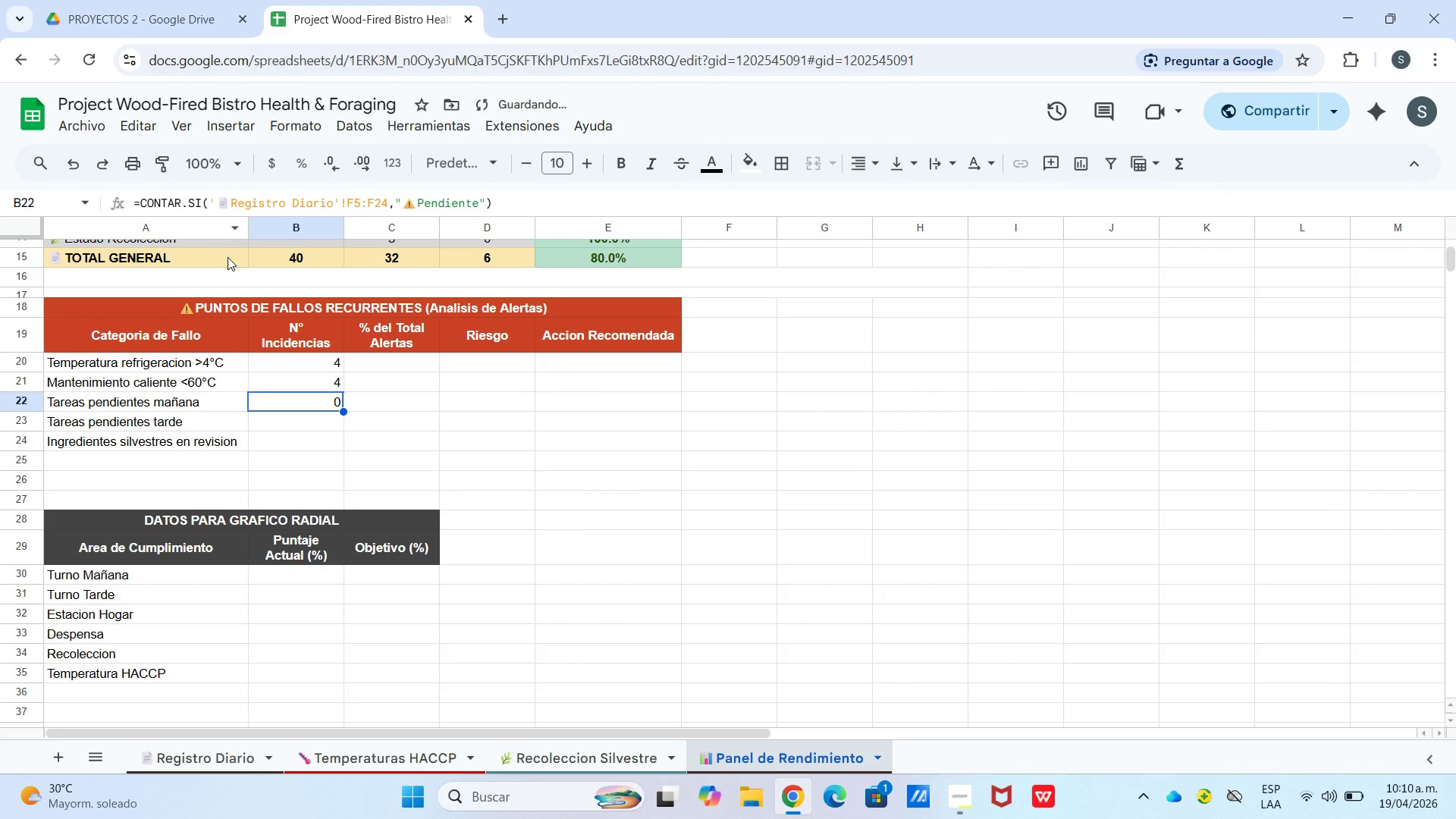 
wait(6.62)
 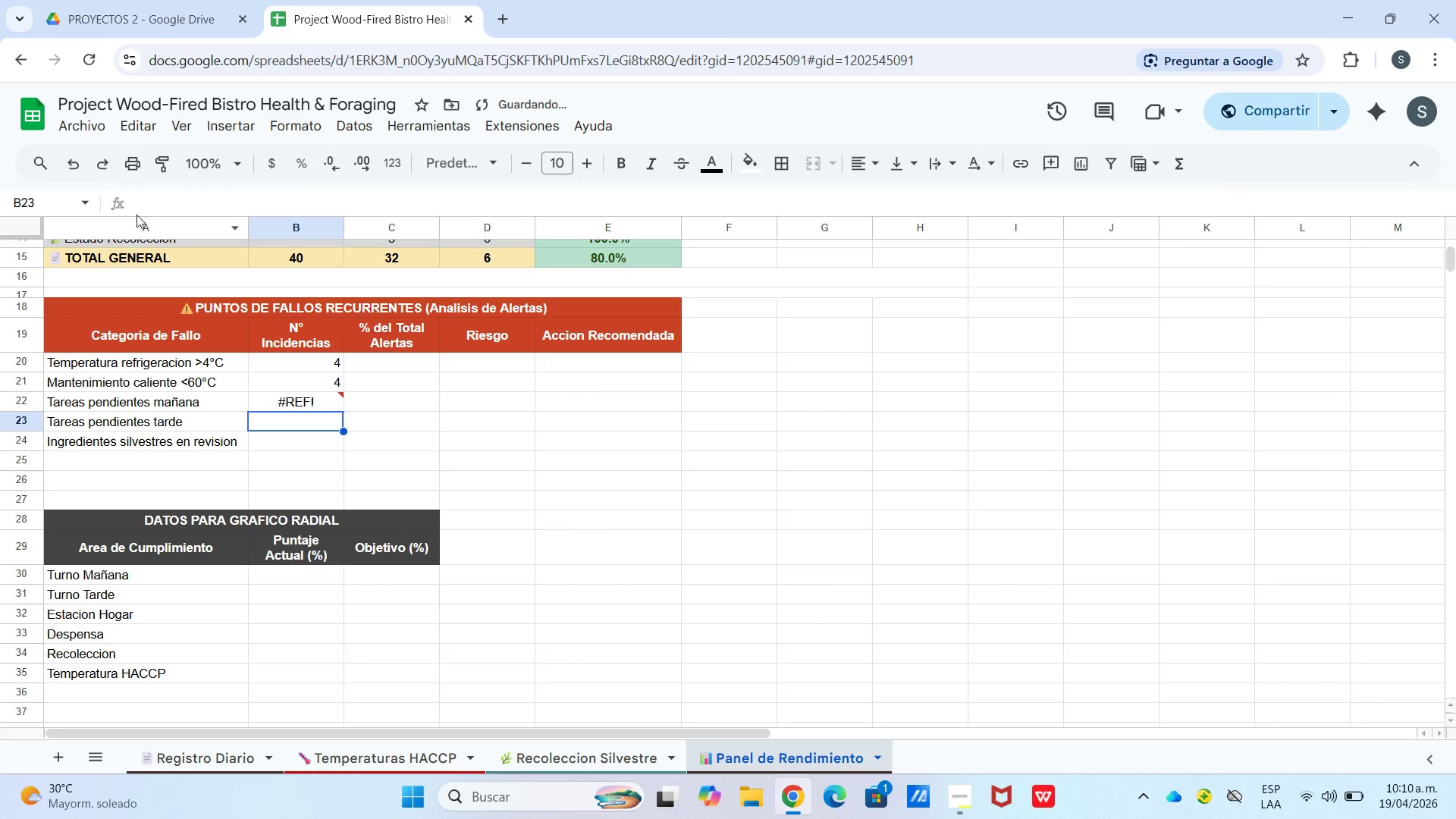 
left_click([416, 201])
 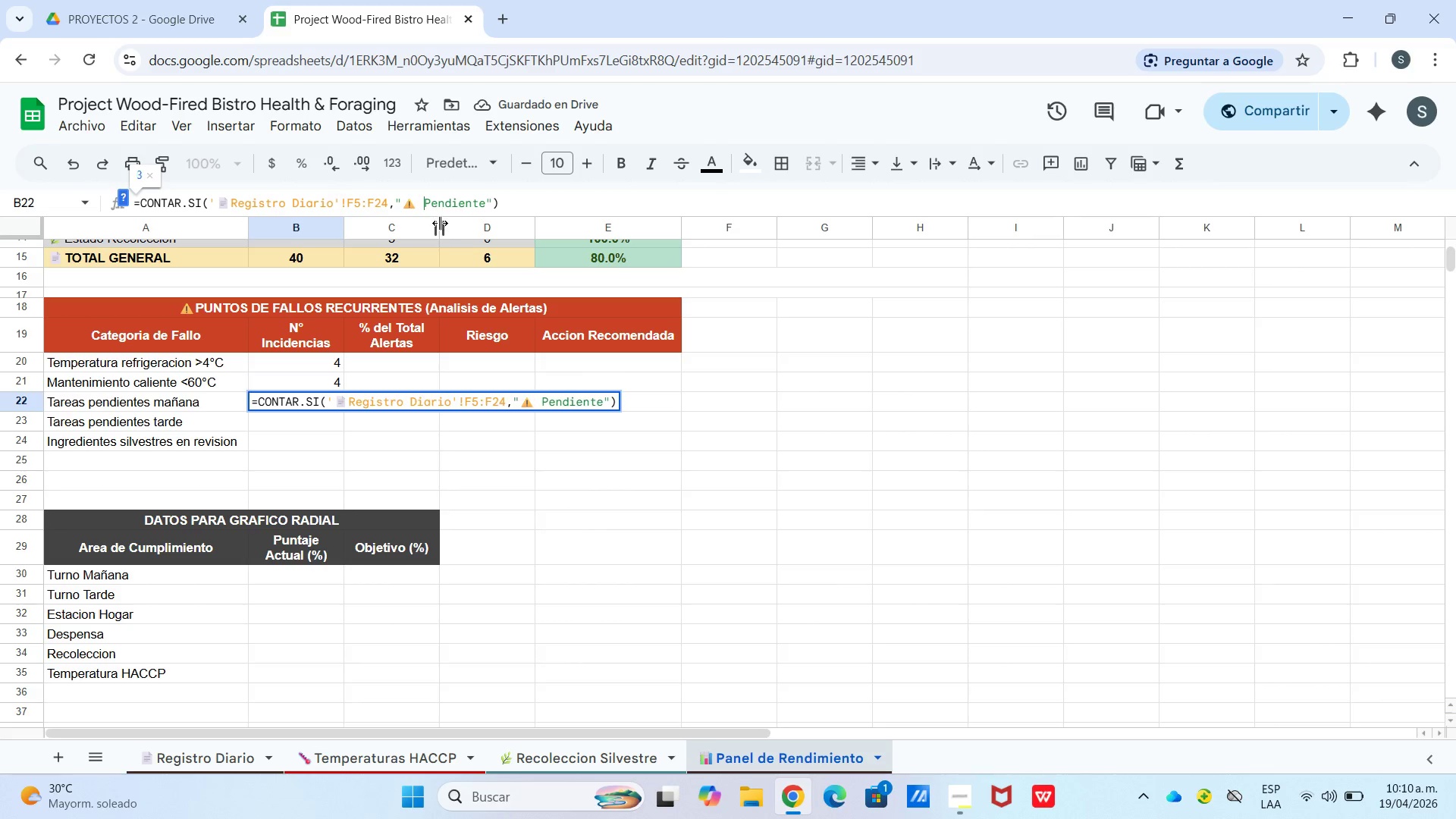 
key(Space)
 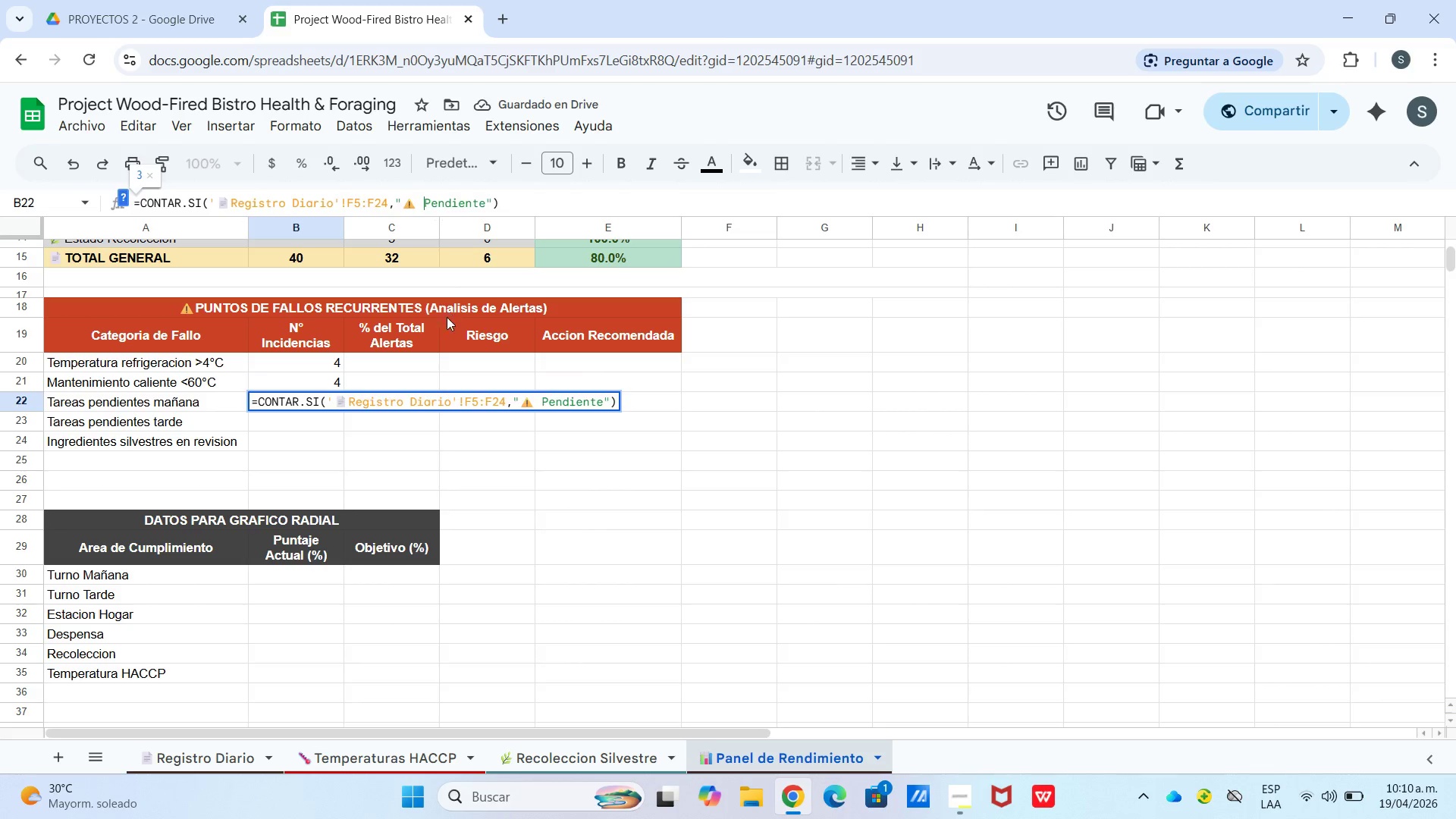 
key(Enter)
 